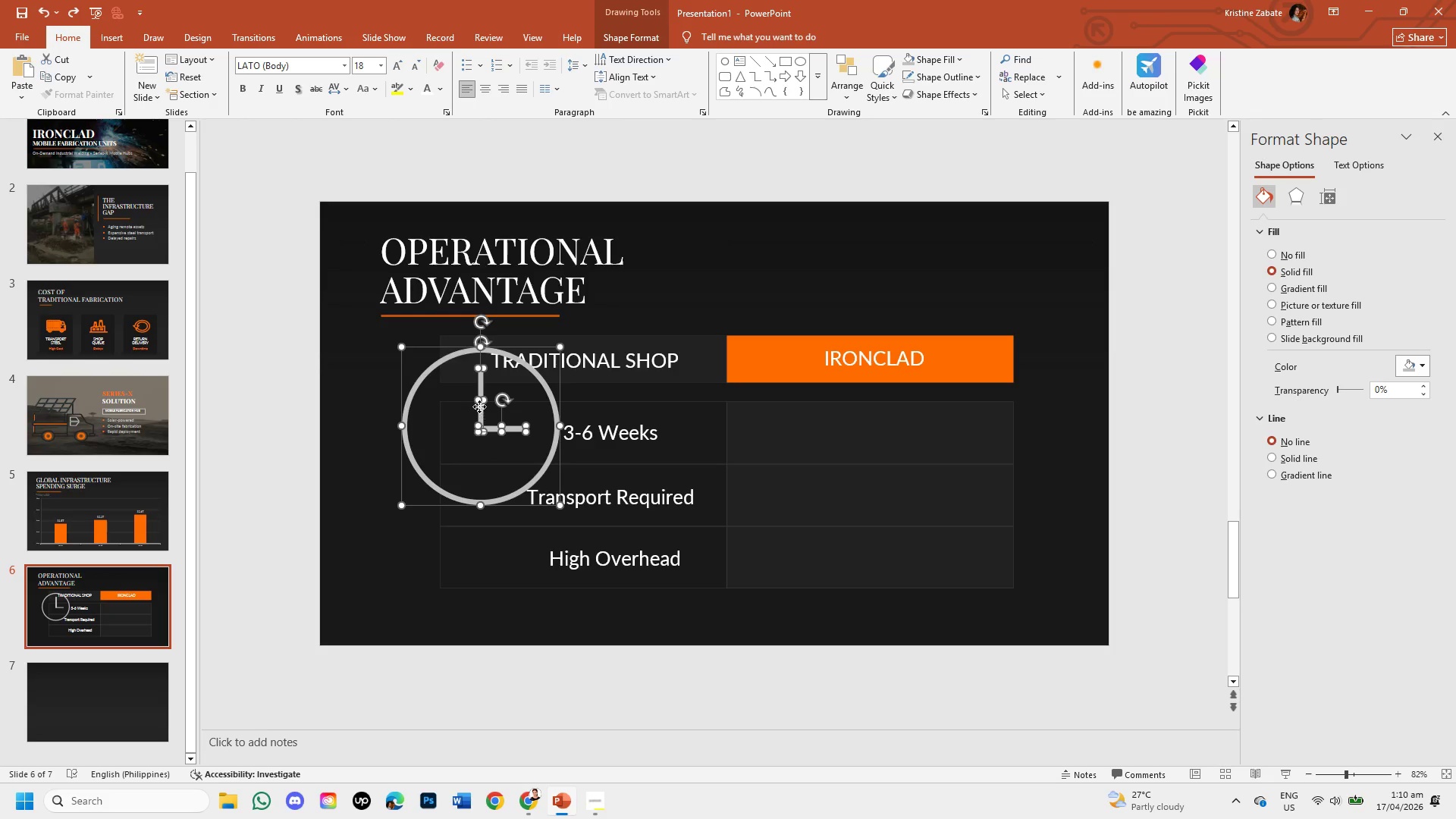 
right_click([479, 406])
 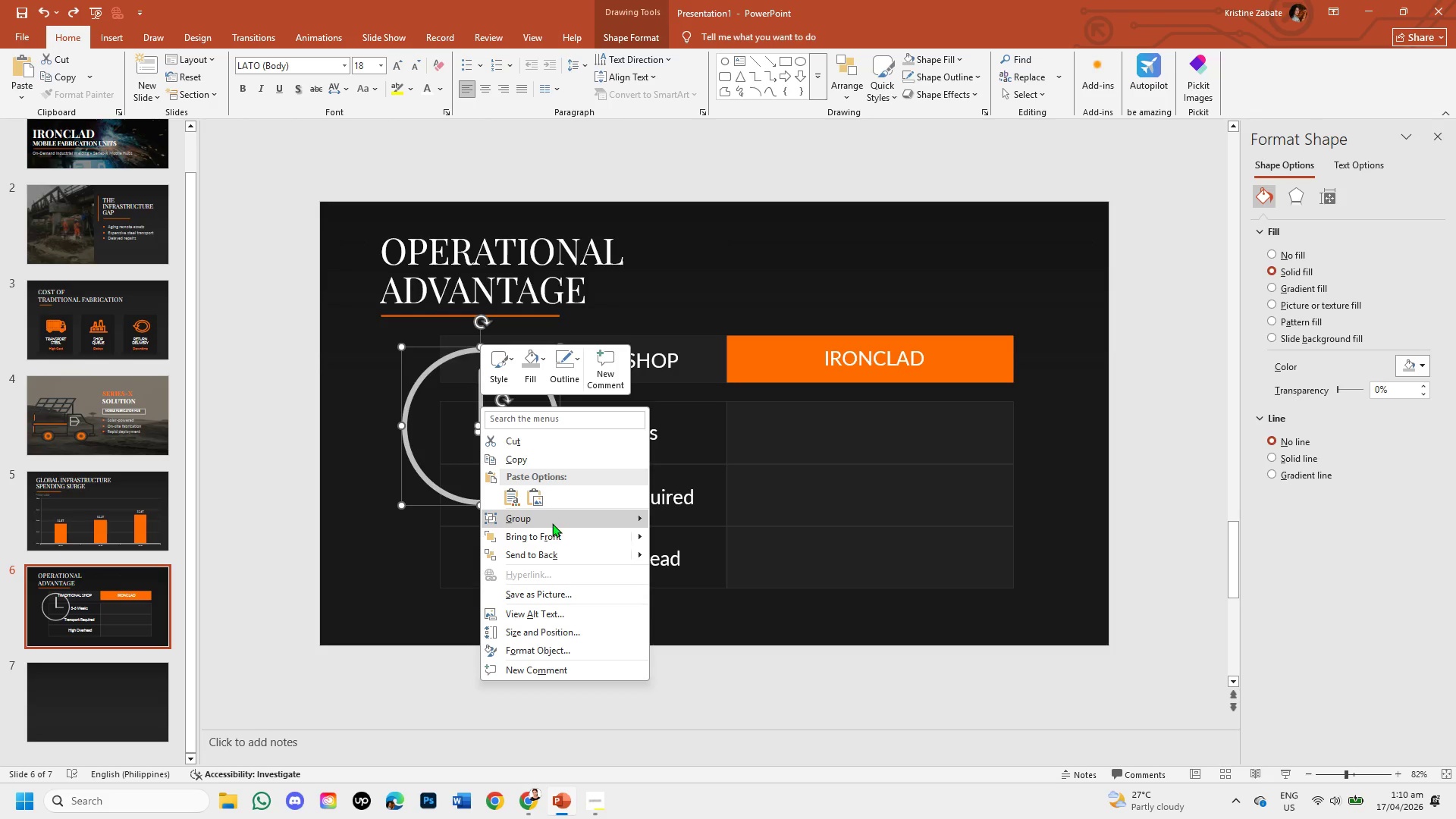 
left_click([556, 520])
 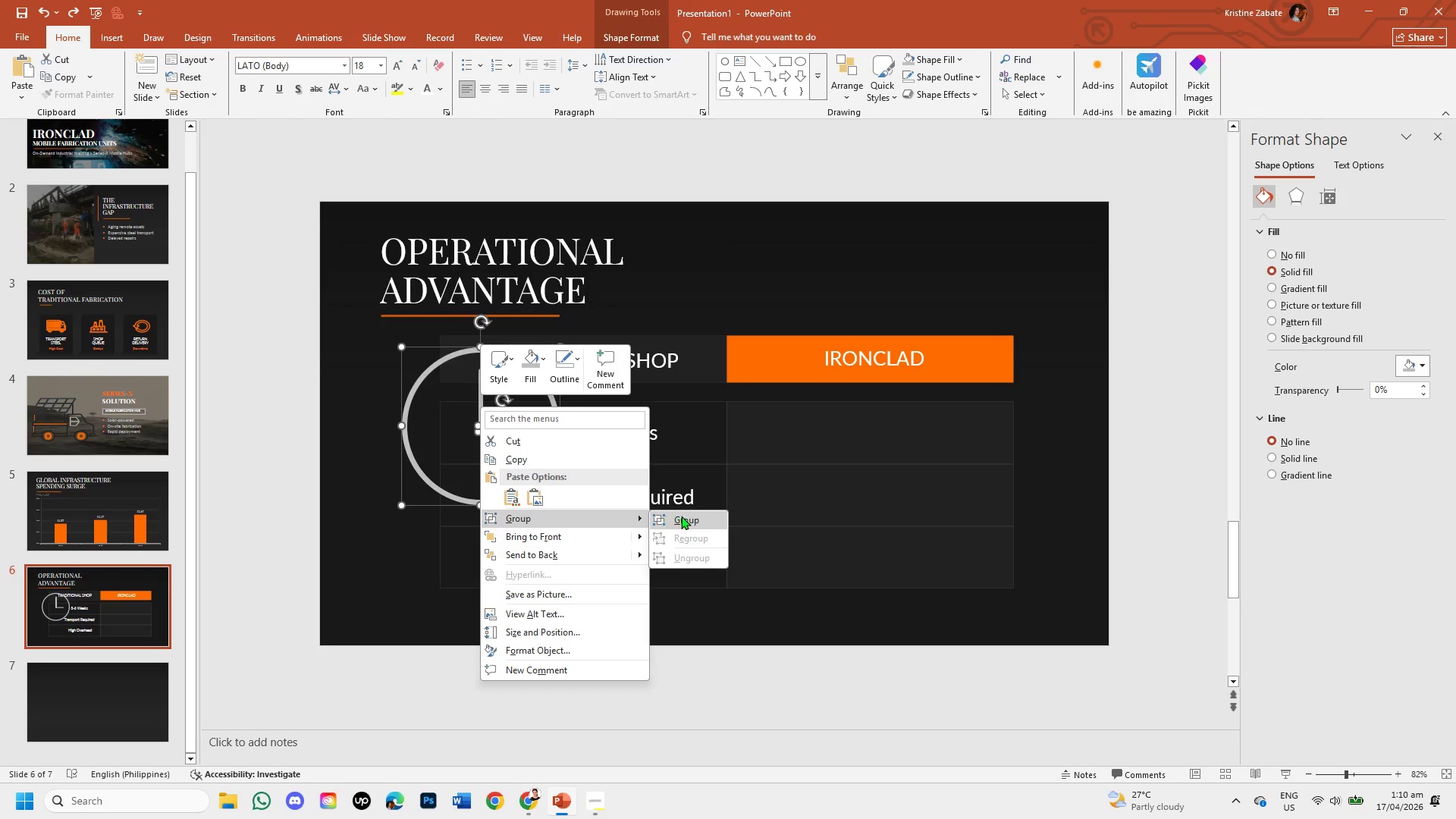 
left_click([681, 516])
 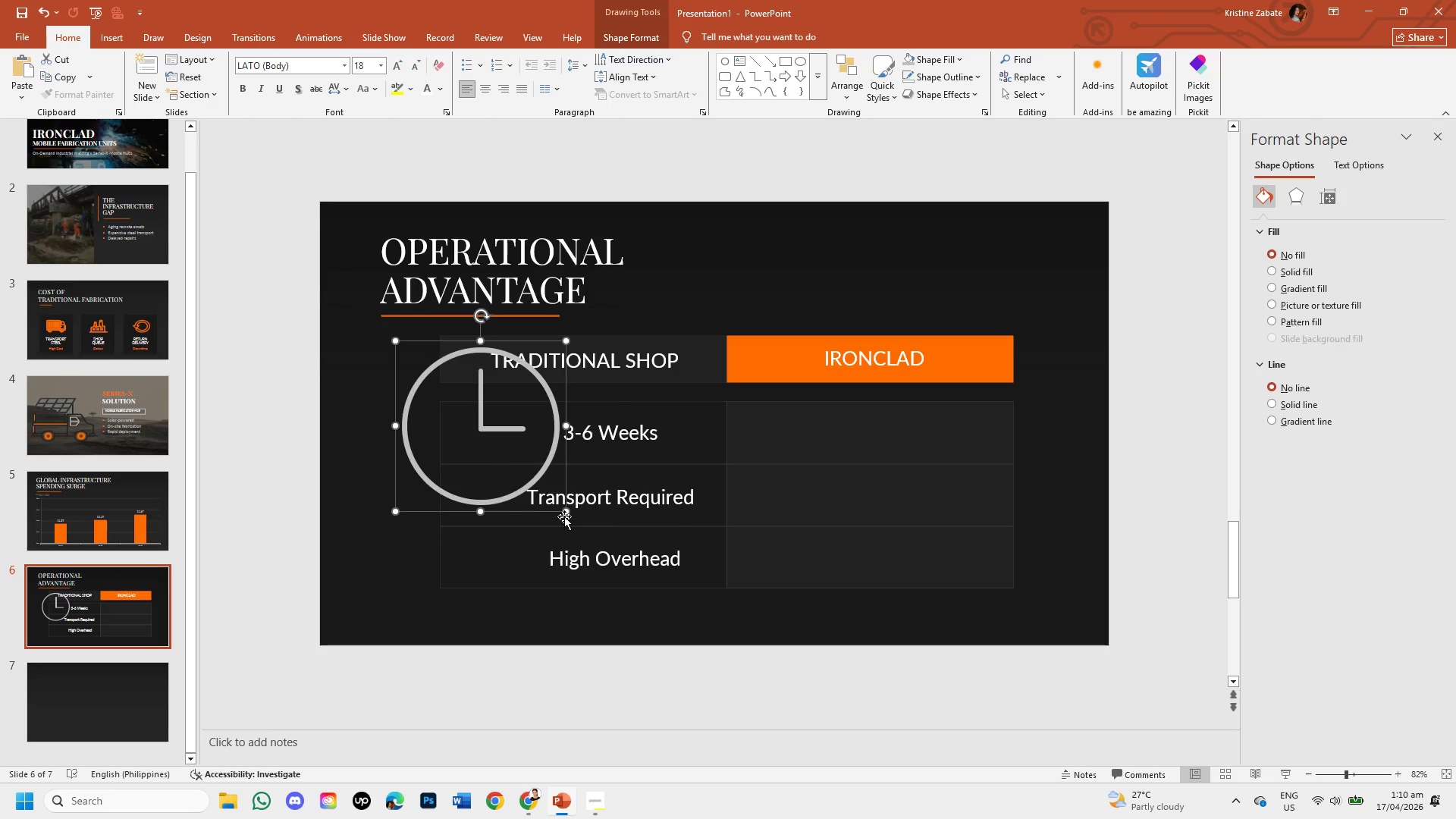 
left_click_drag(start_coordinate=[566, 513], to_coordinate=[513, 470])
 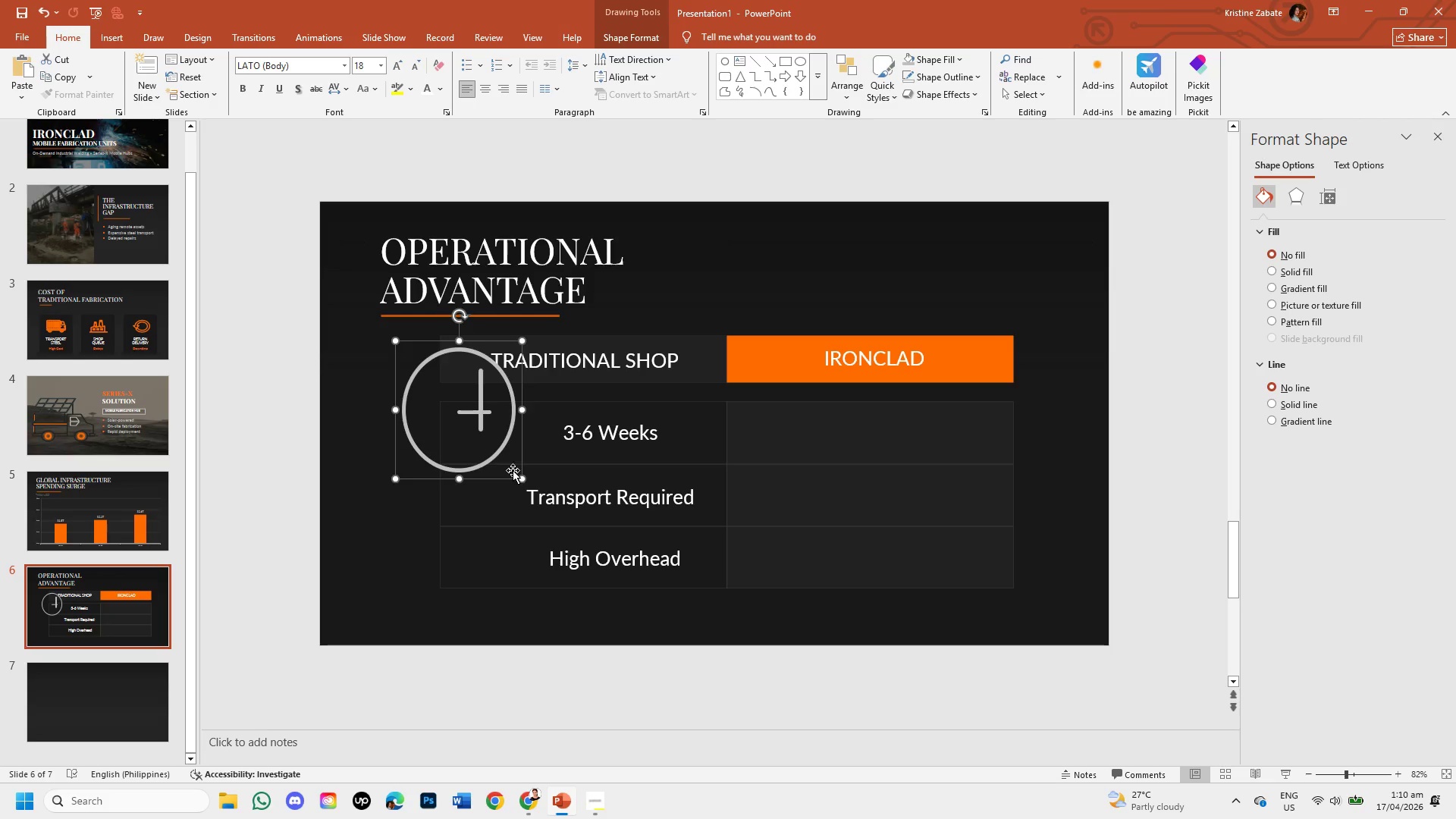 
key(Control+Z)
 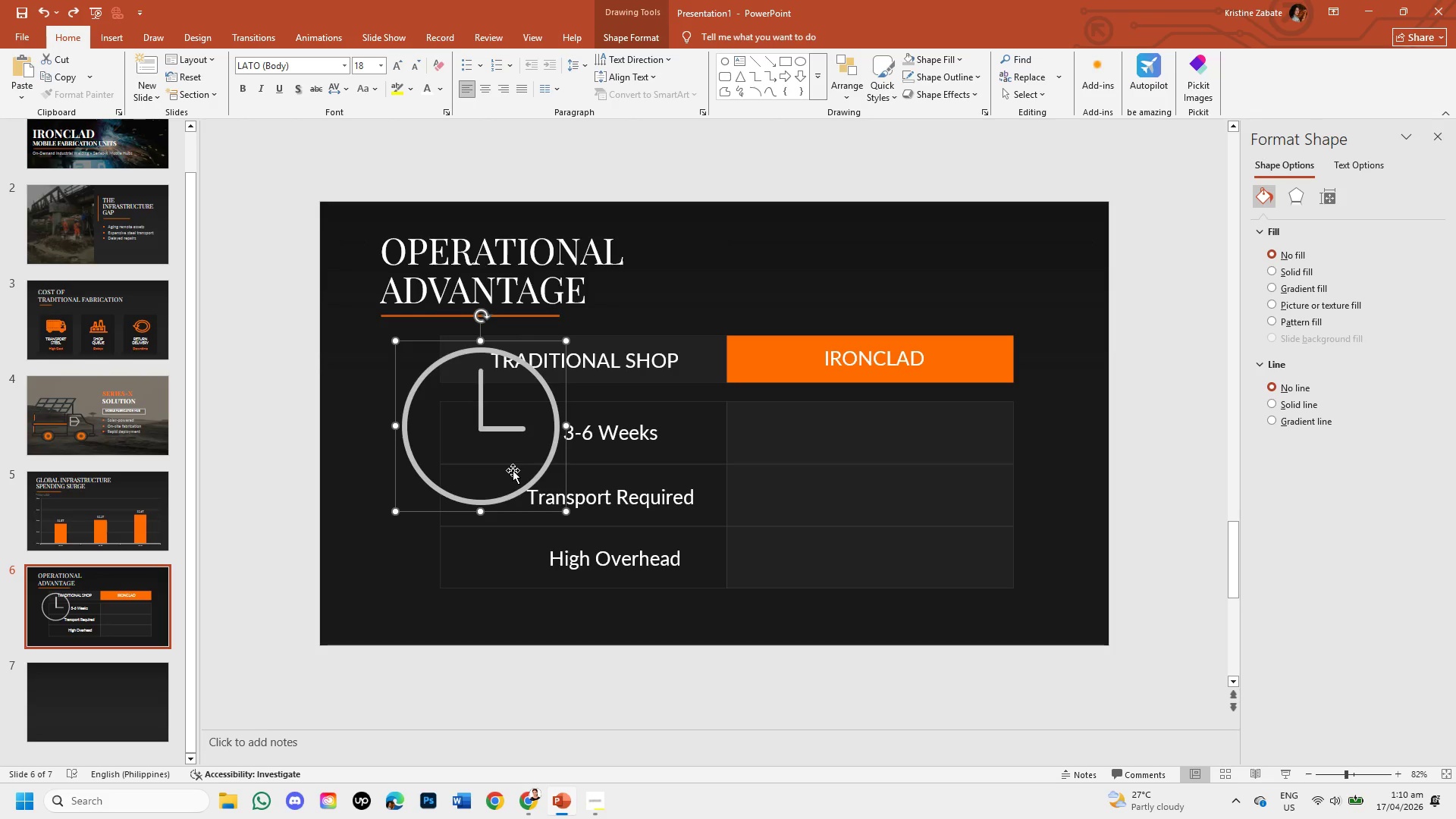 
hold_key(key=ShiftLeft, duration=2.19)
left_click([478, 398])
 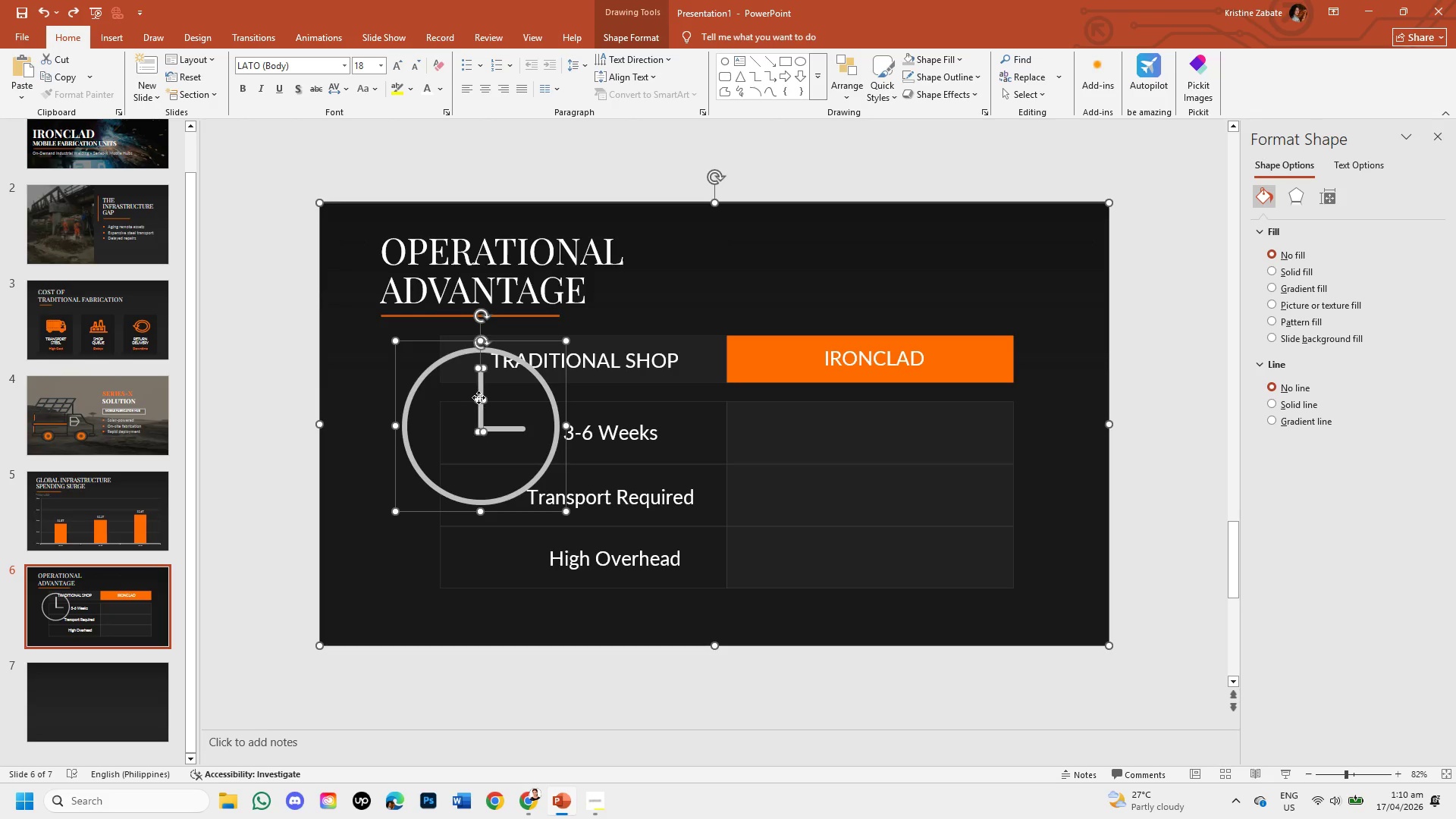 
left_click([479, 397])
 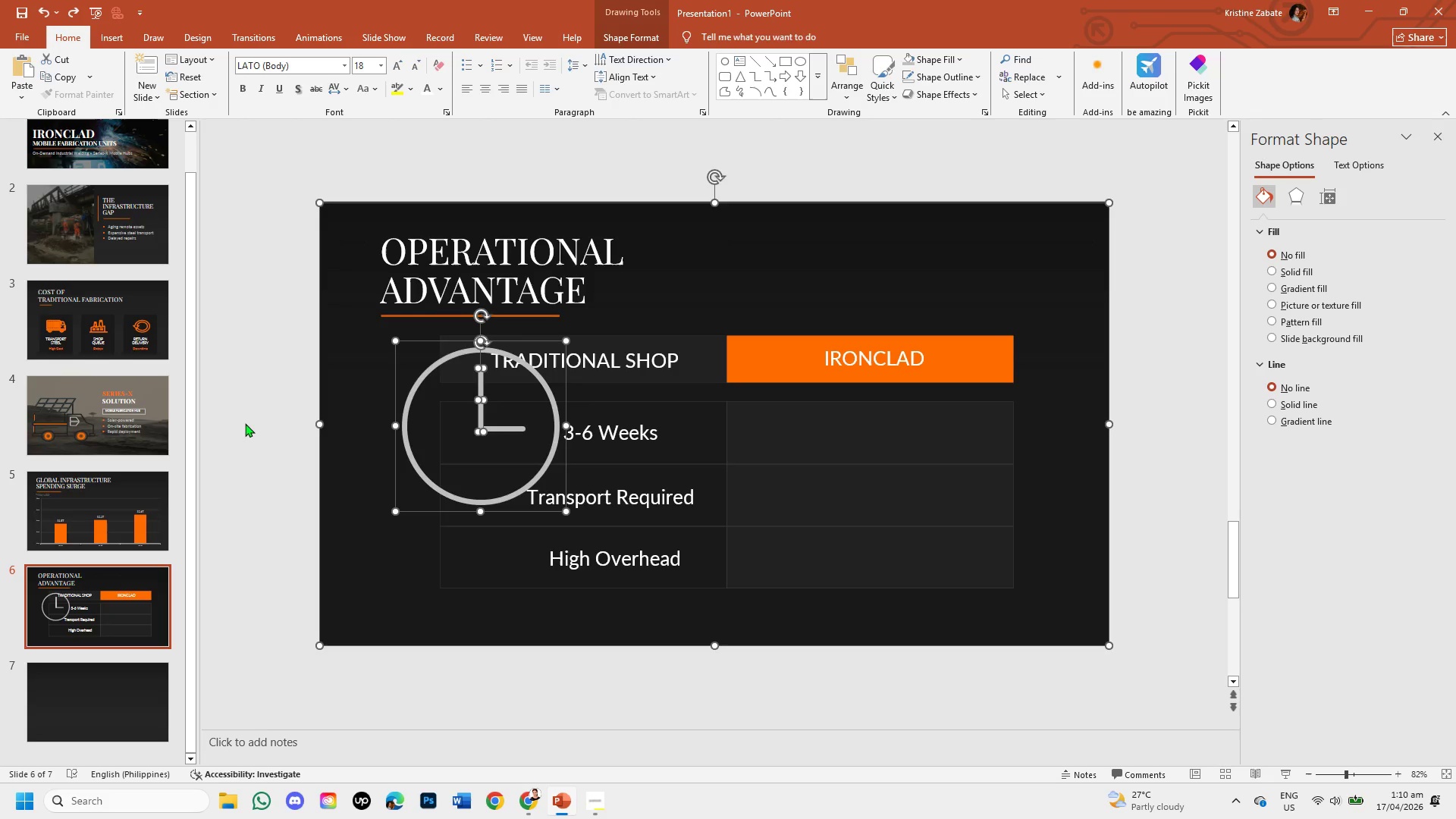 
left_click([243, 423])
 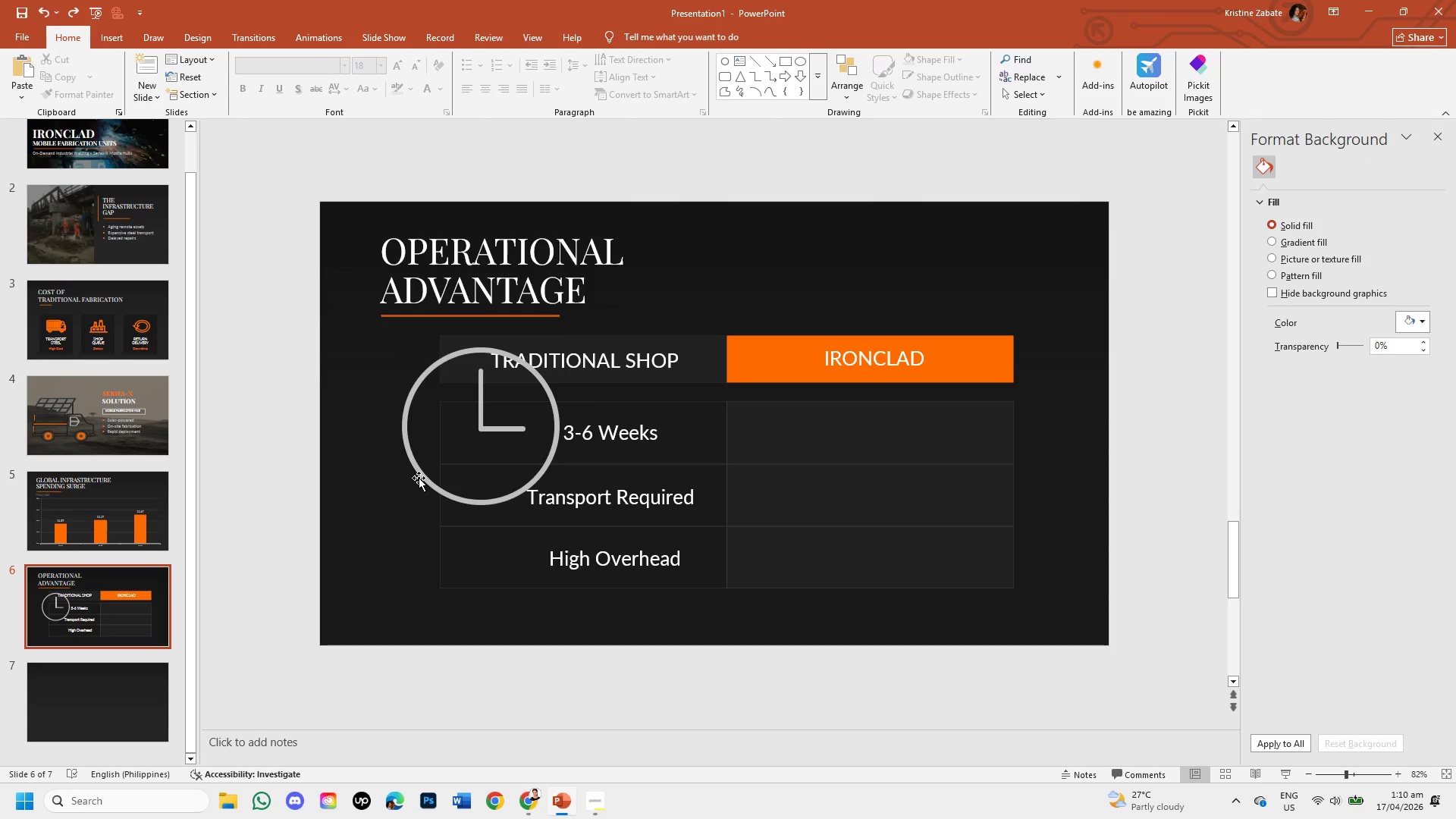 
left_click([422, 478])
 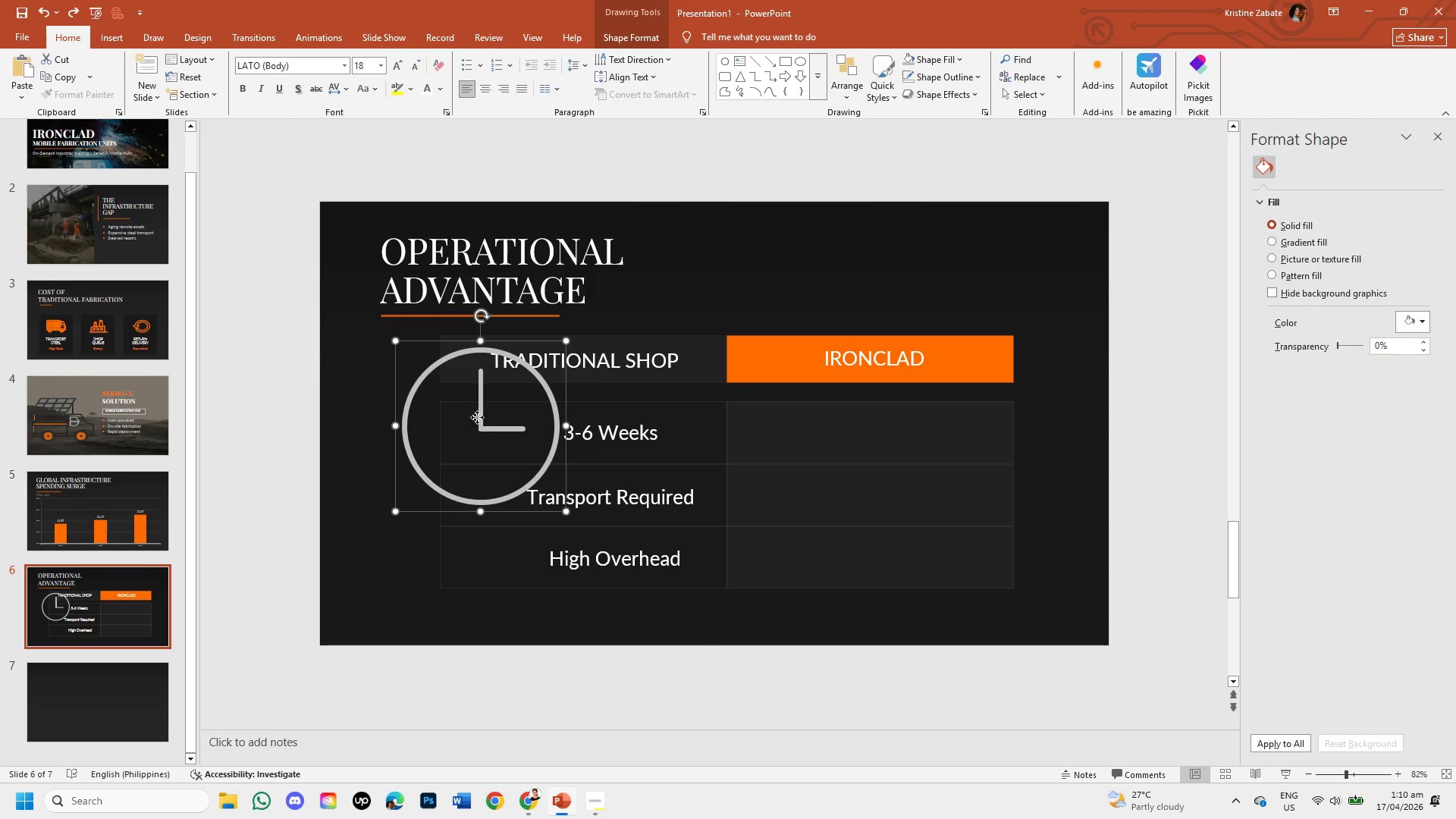 
hold_key(key=ShiftLeft, duration=5.11)
left_click([481, 411])
 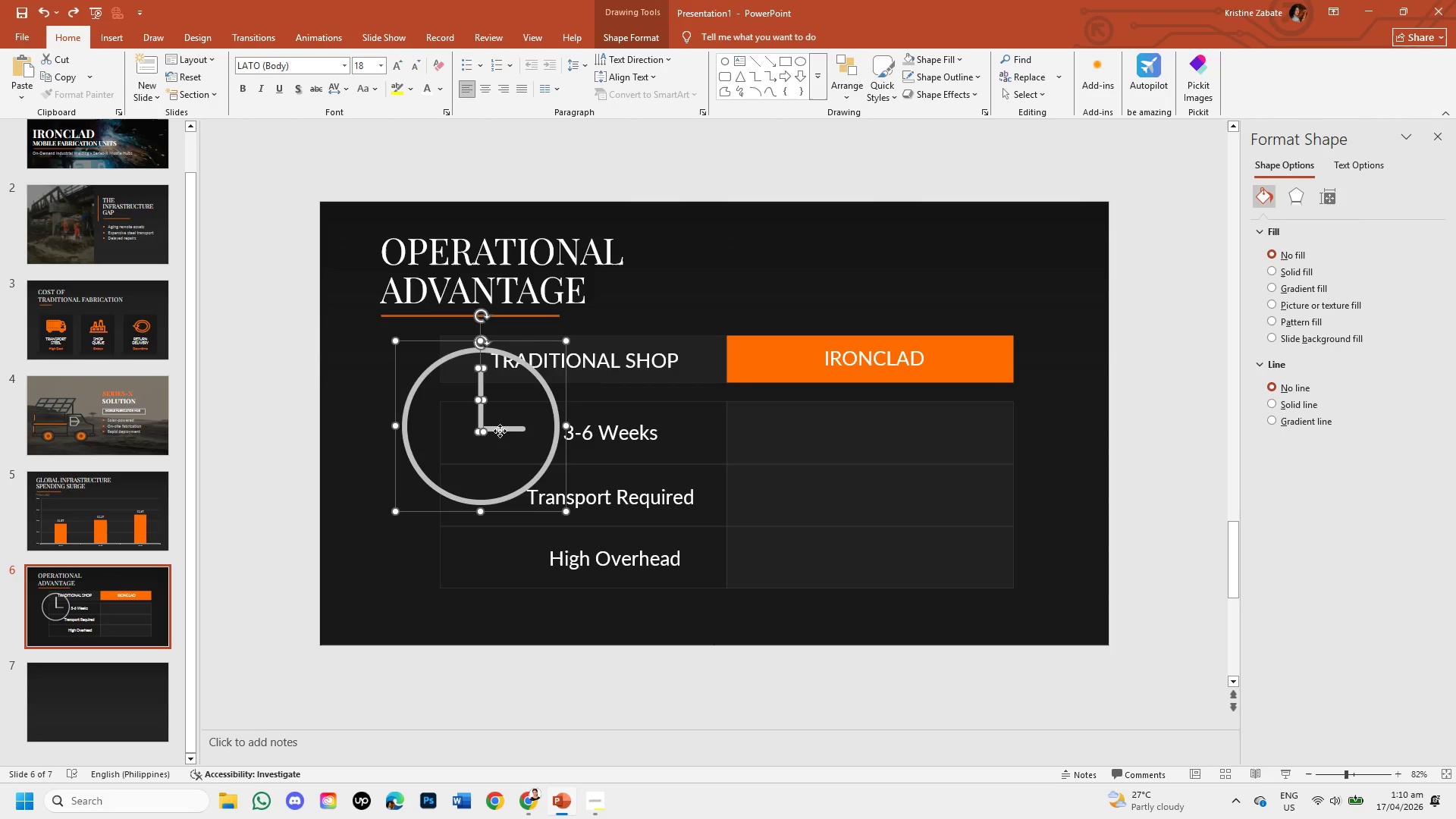 
left_click([500, 431])
 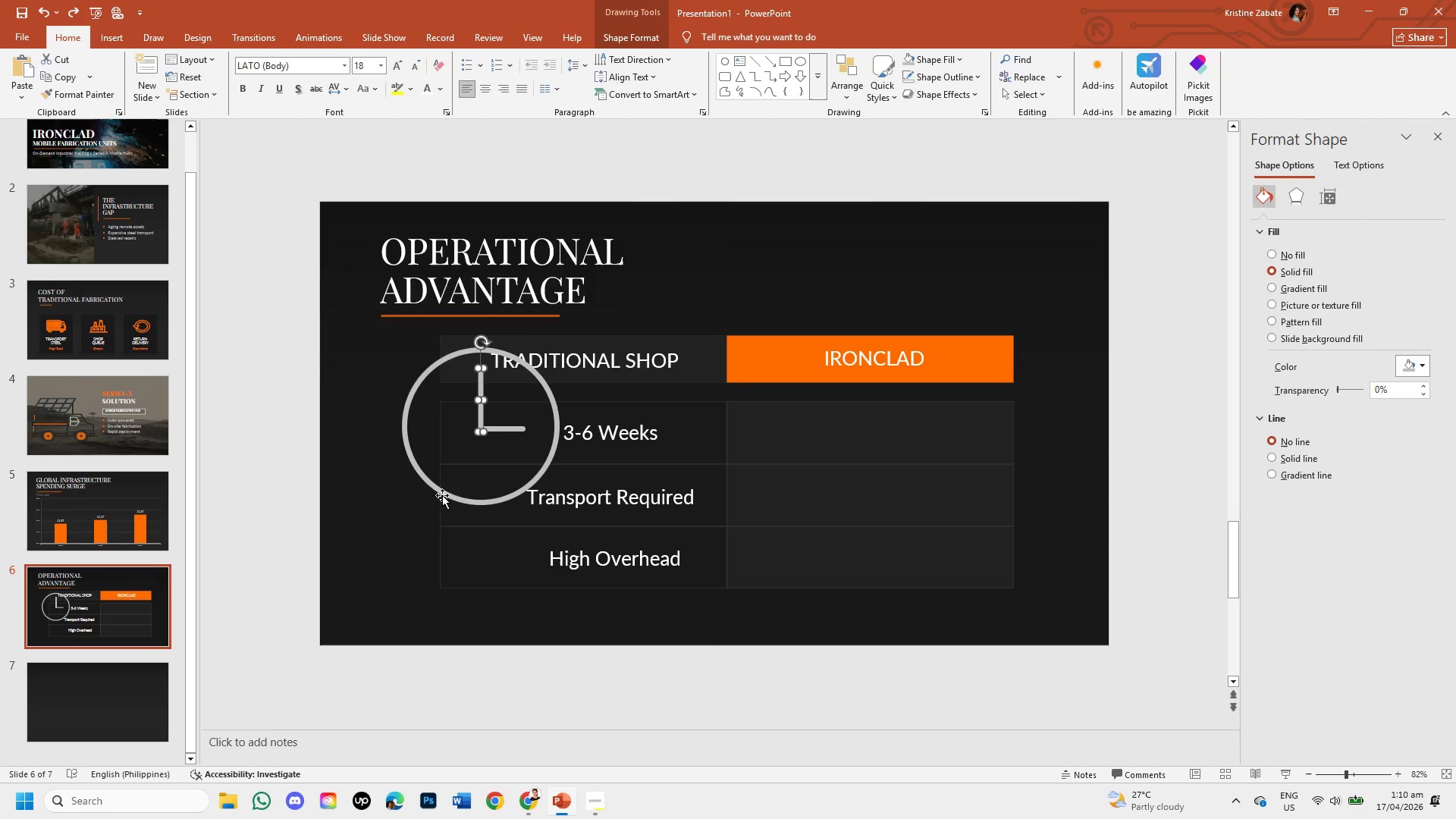 
left_click([442, 495])
 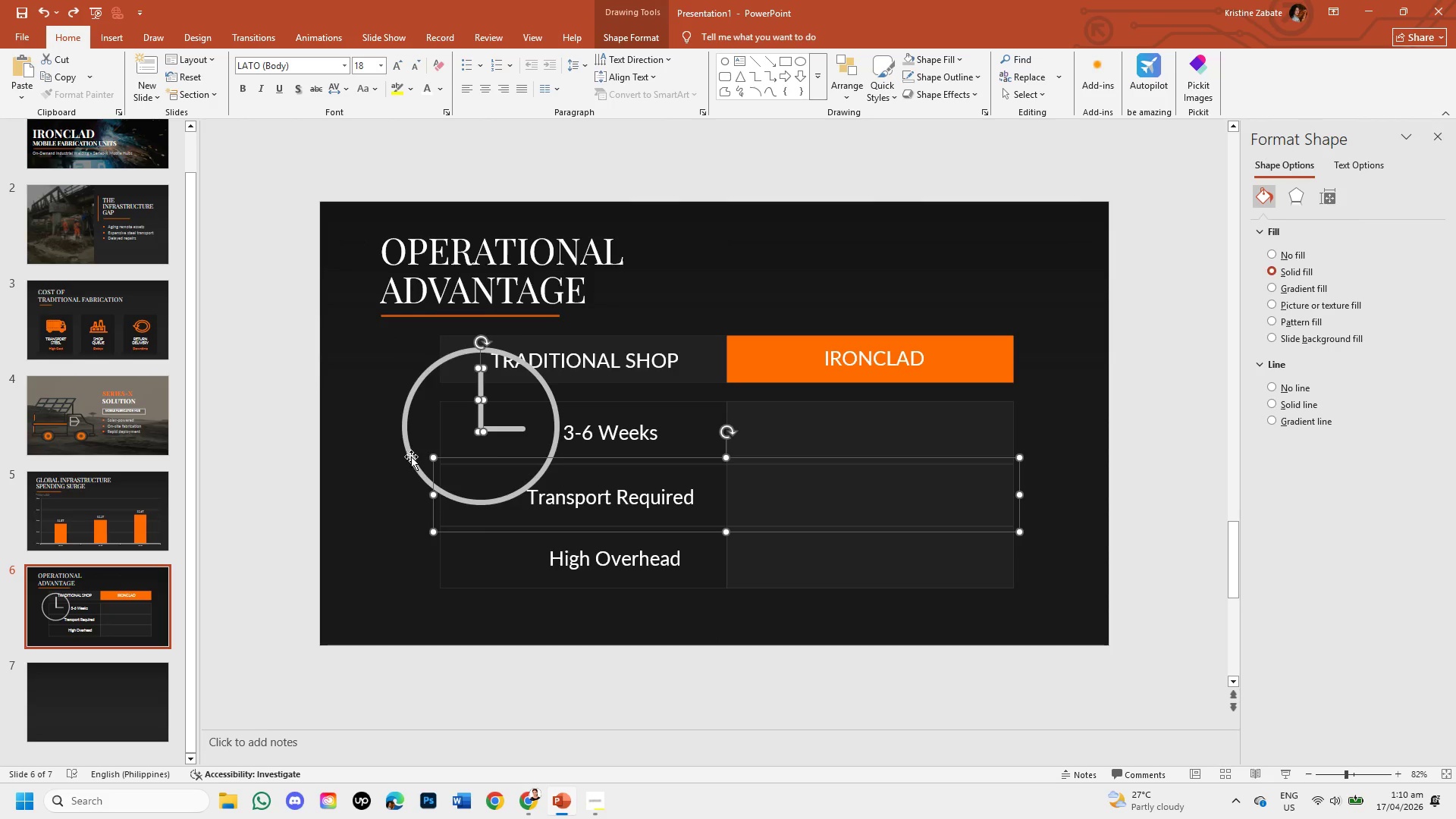 
left_click([411, 457])
 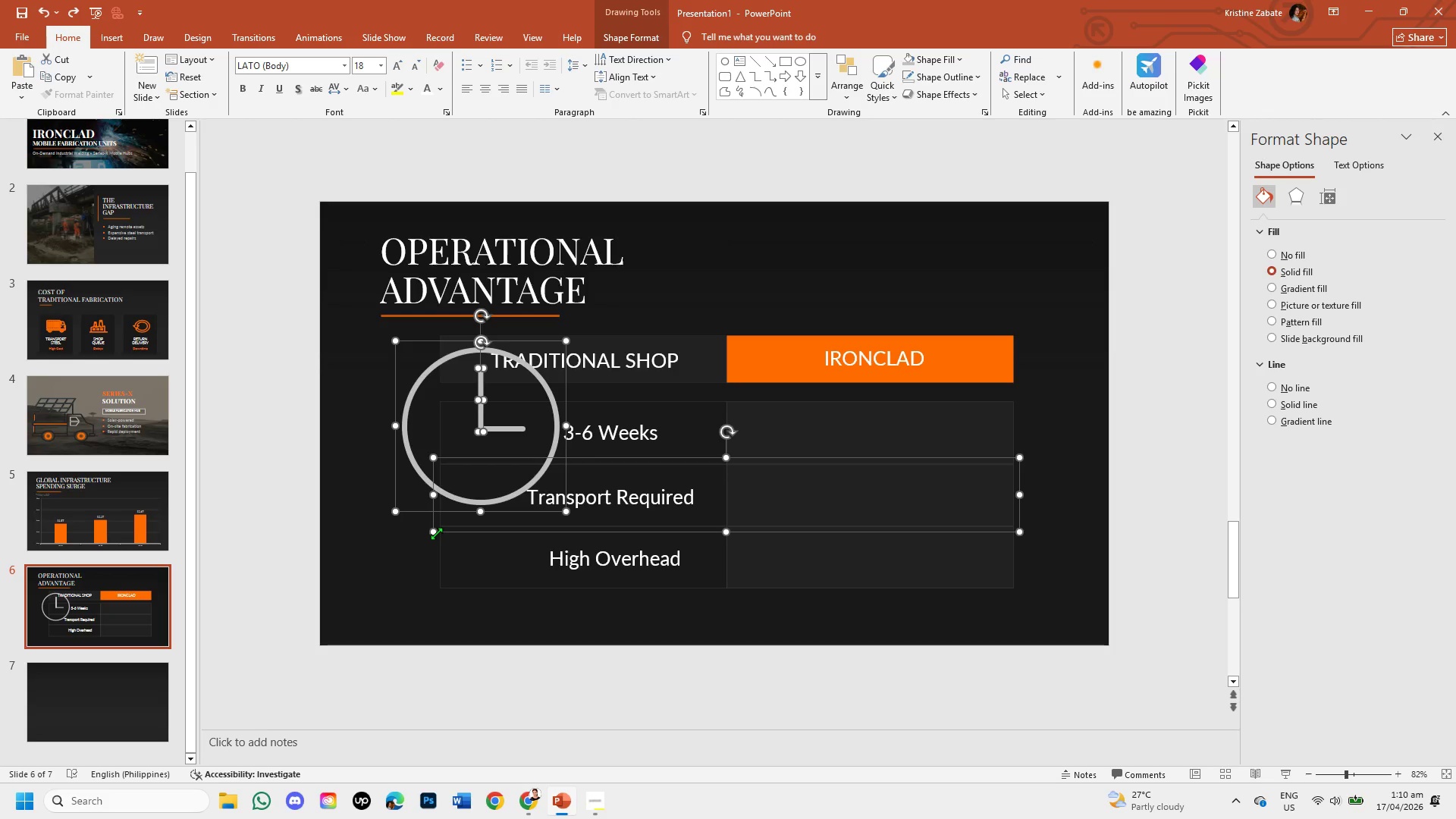 
left_click([437, 532])
 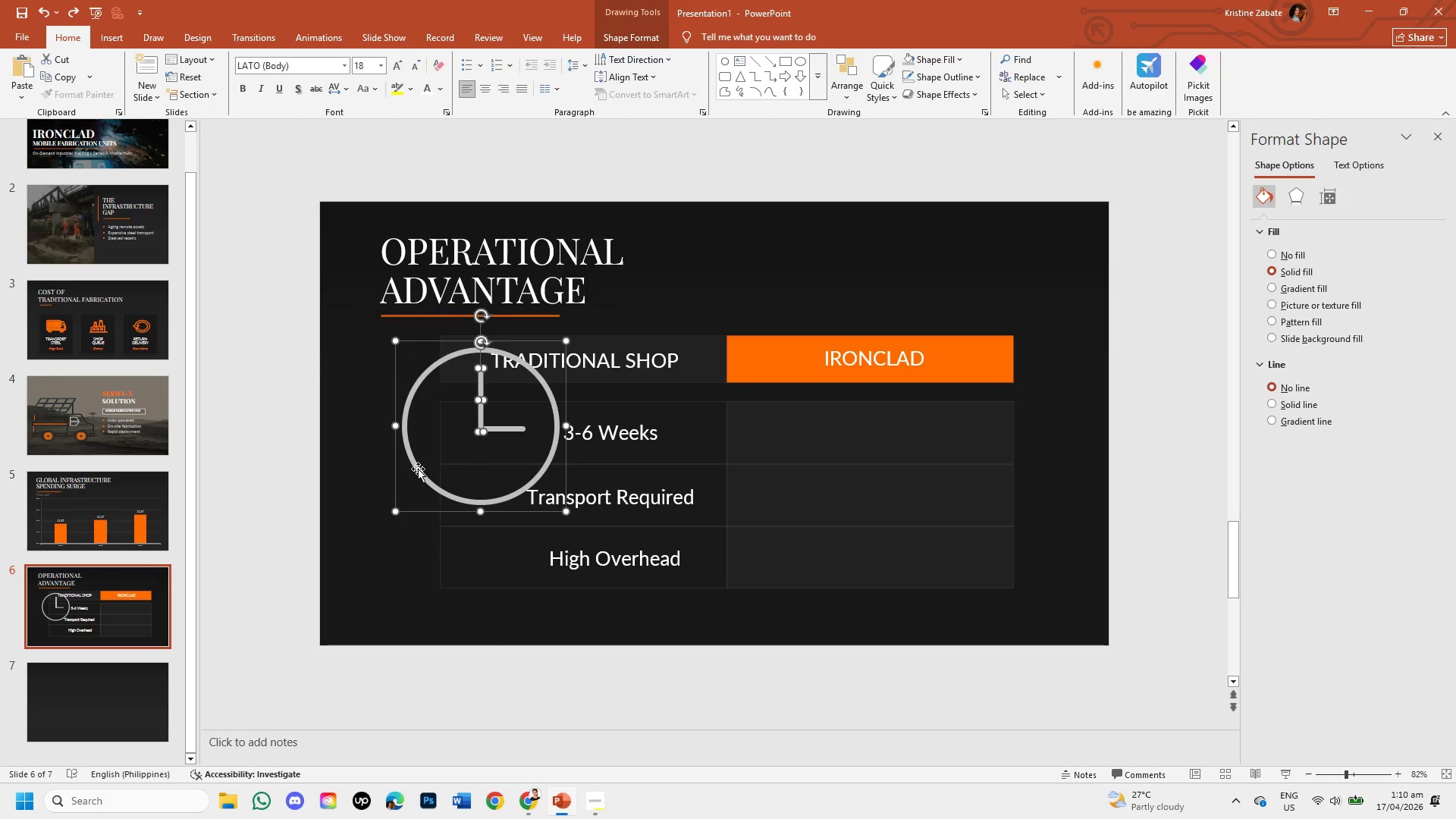 
right_click([418, 469])
 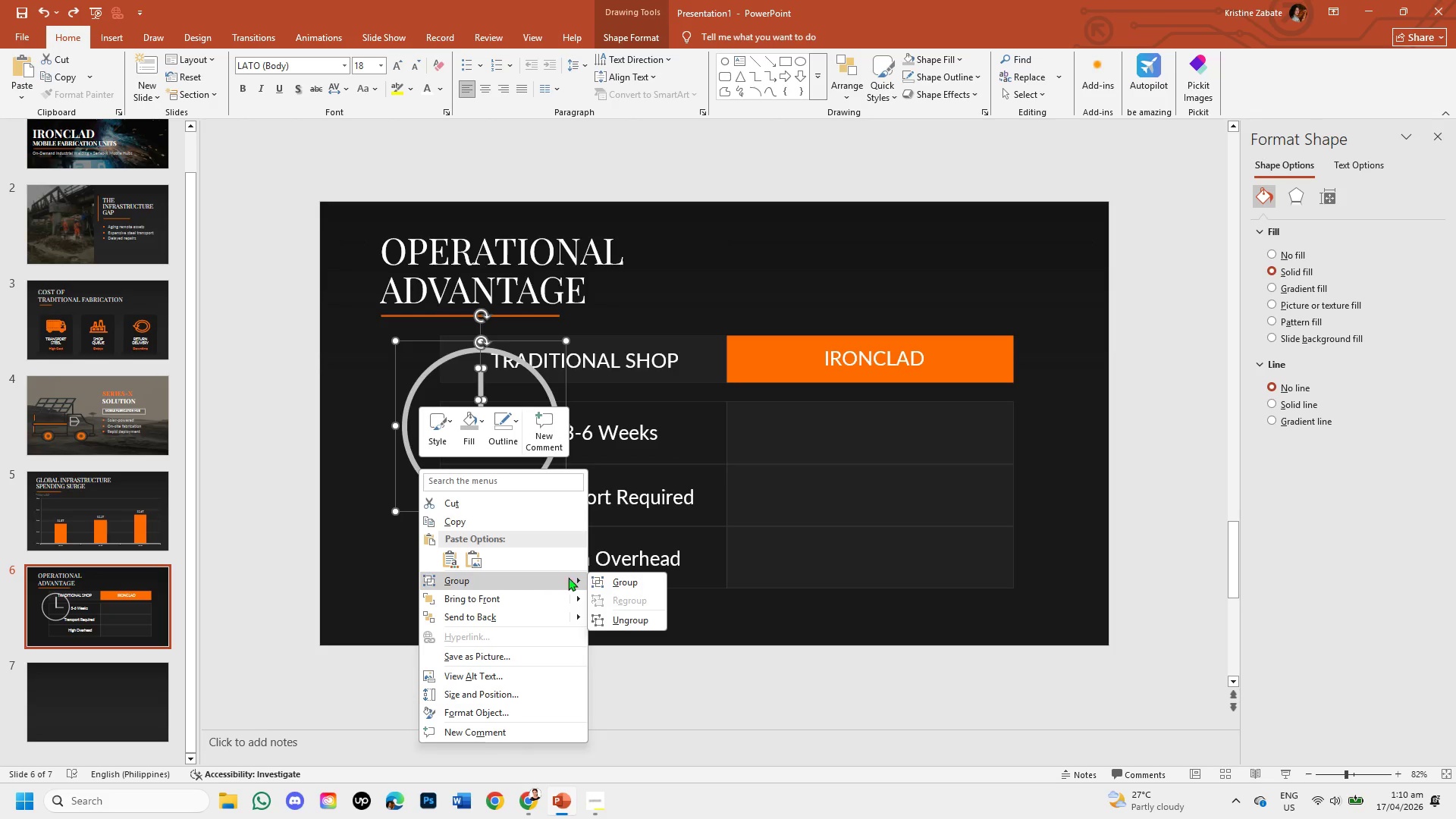 
left_click([612, 576])
 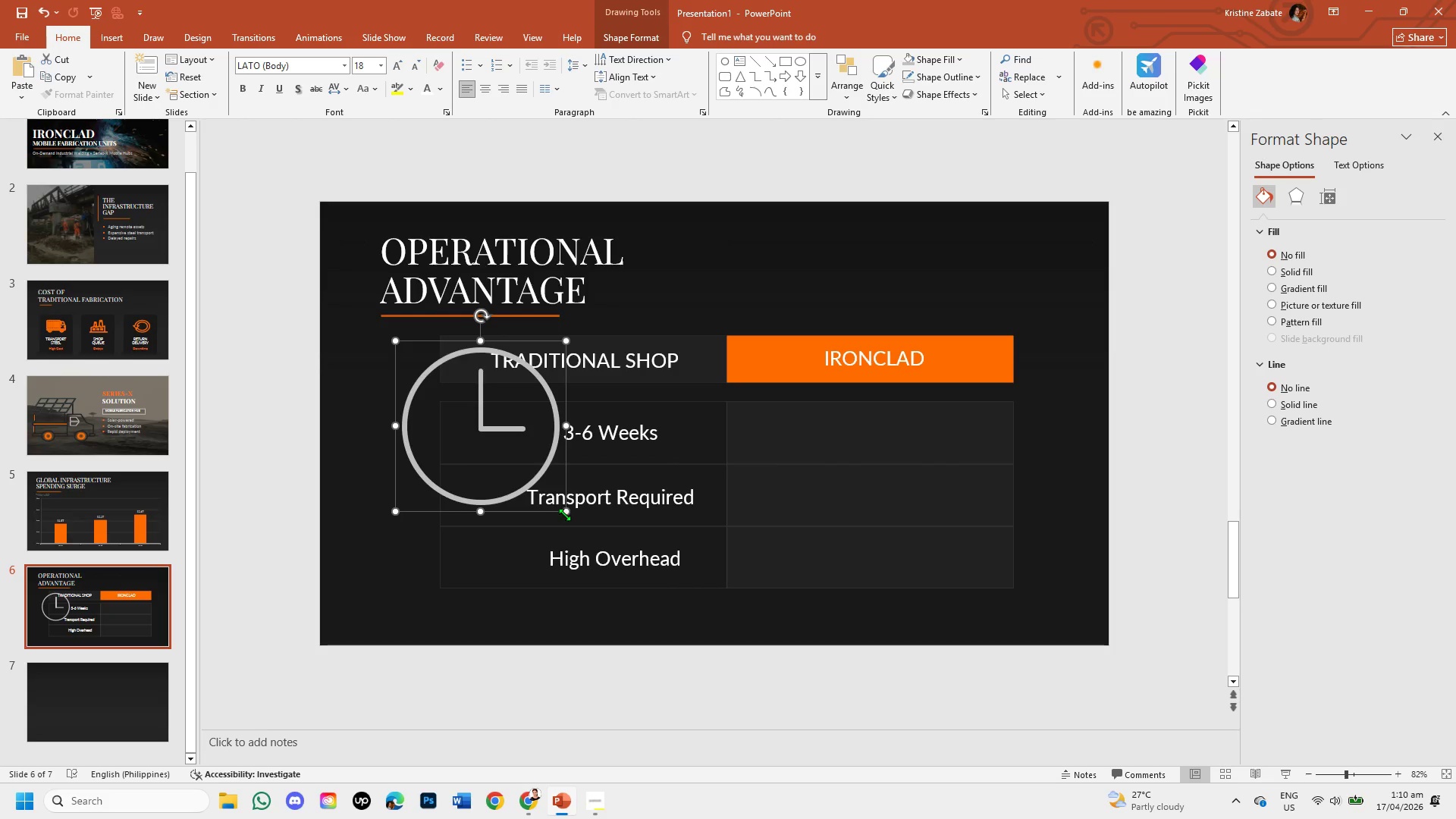 
left_click_drag(start_coordinate=[566, 511], to_coordinate=[465, 416])
 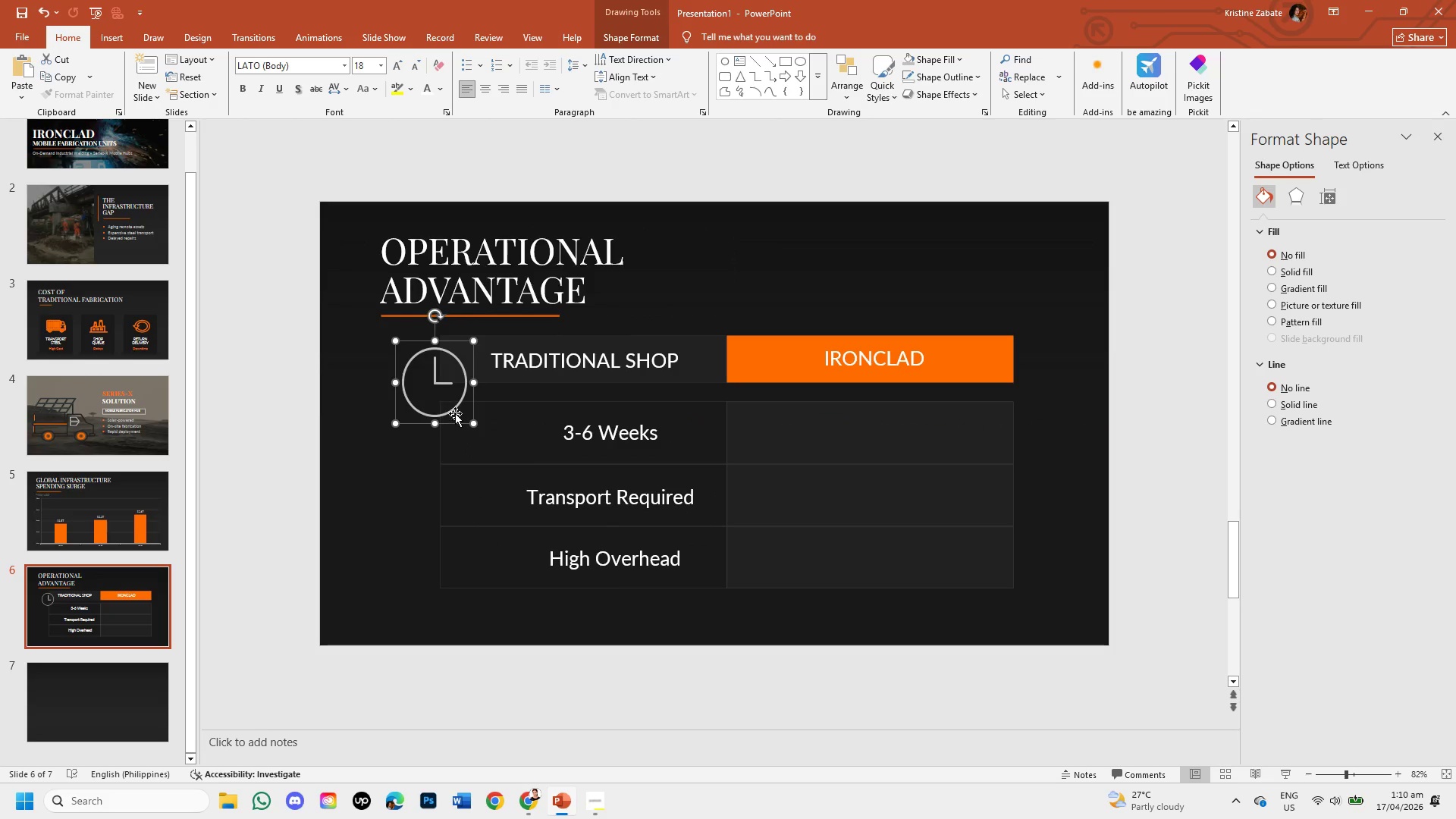 
left_click_drag(start_coordinate=[455, 413], to_coordinate=[495, 447])
 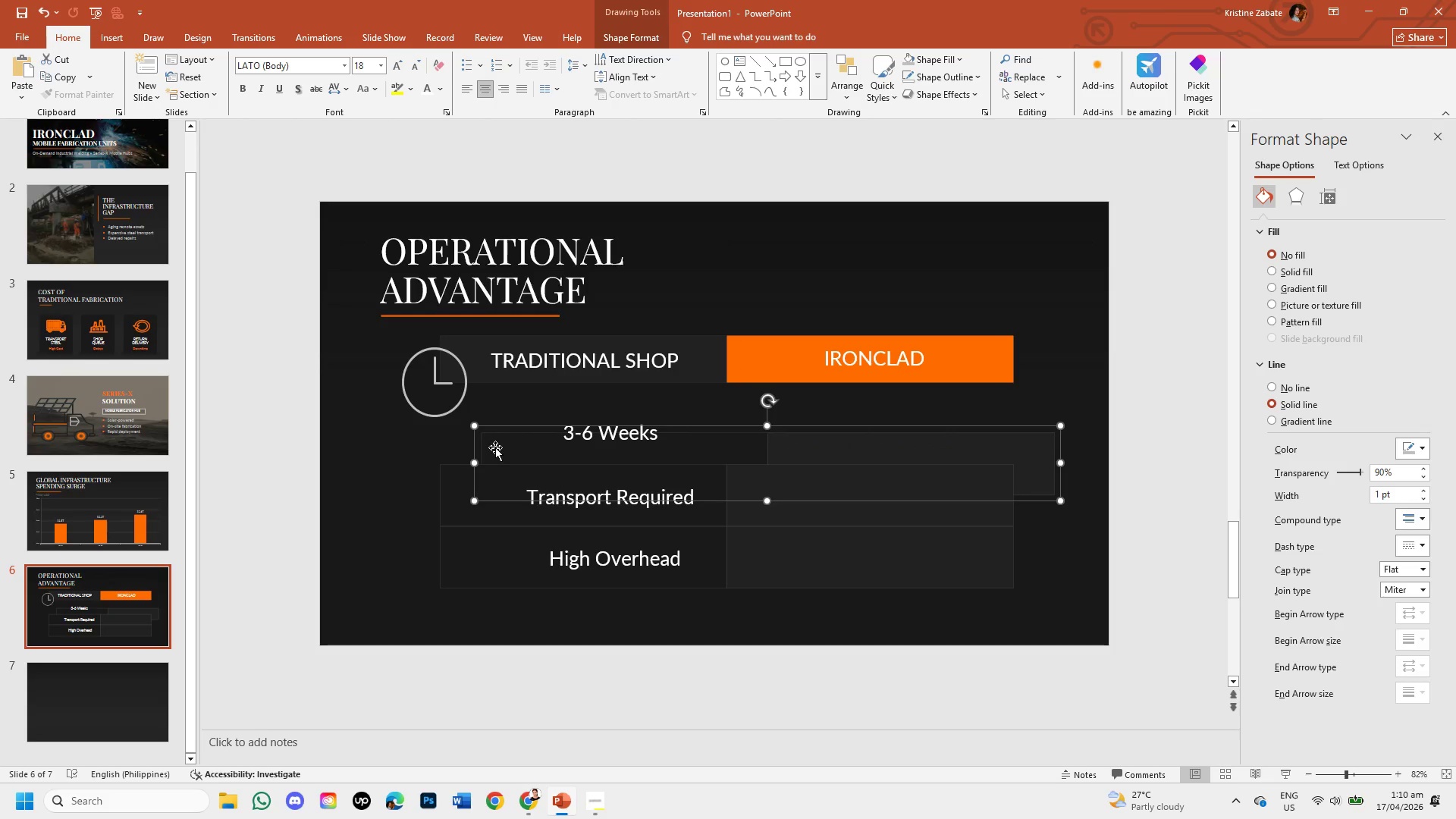 
key(Control+Z)
 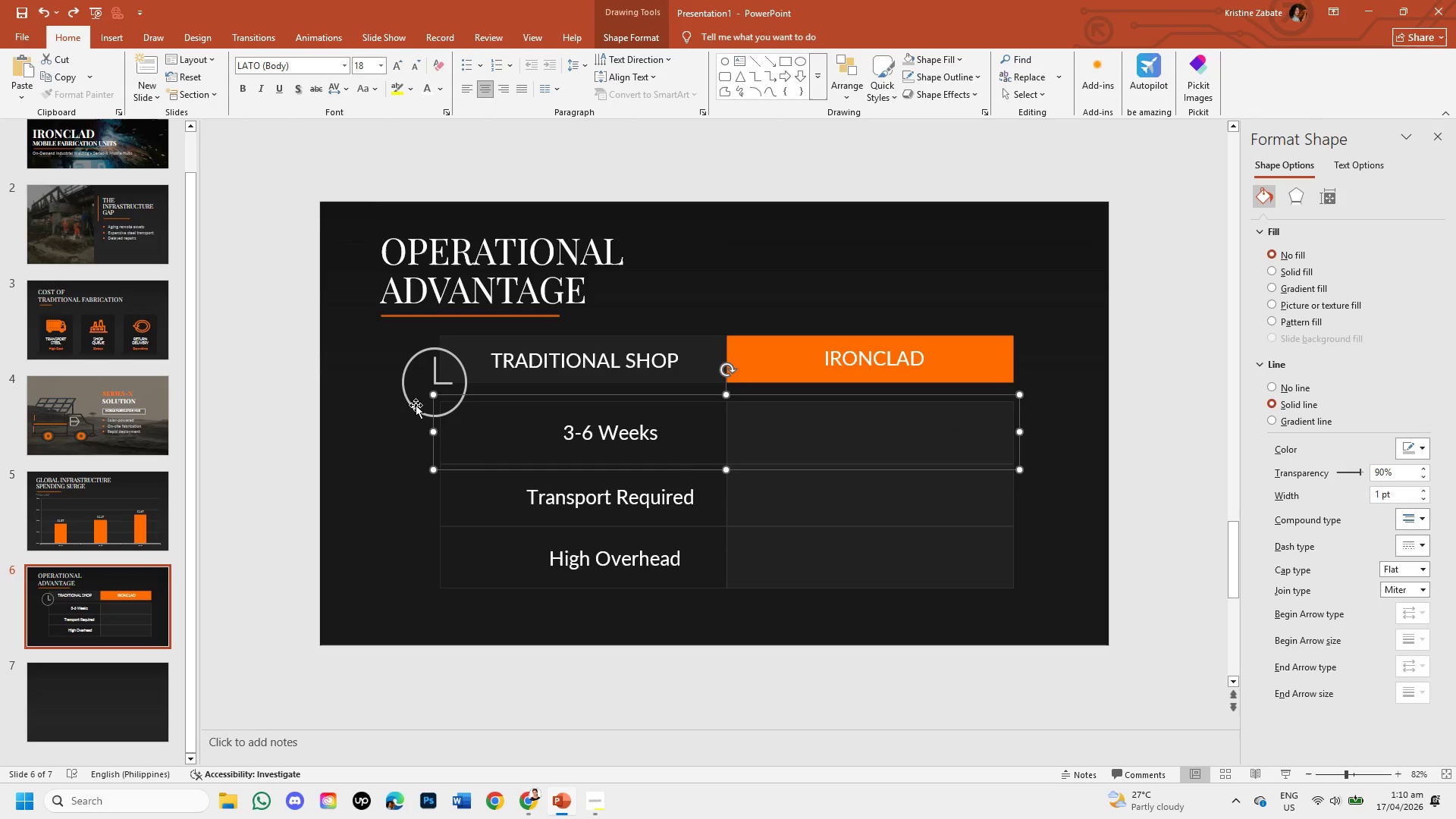 
left_click([412, 405])
 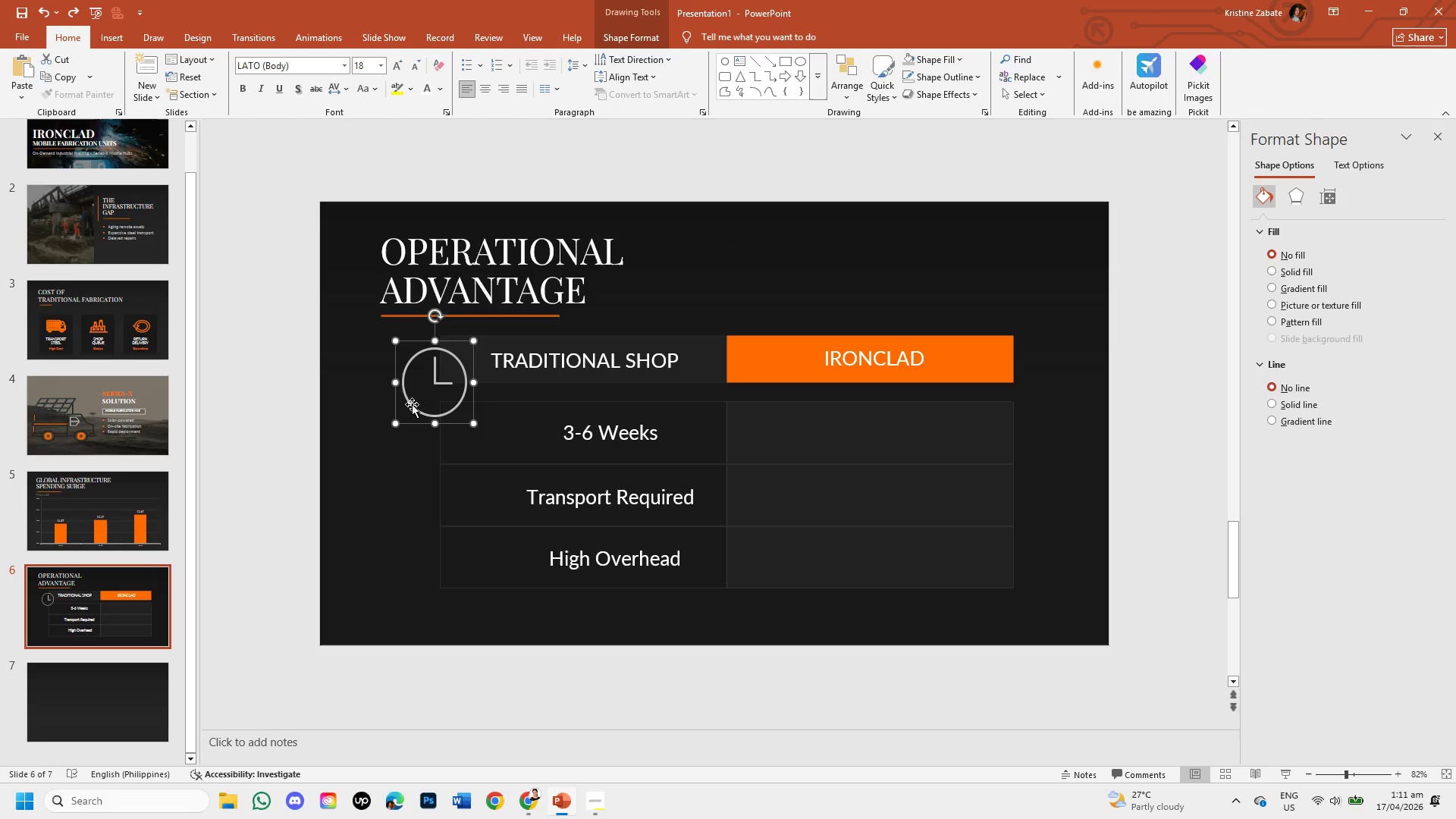 
left_click_drag(start_coordinate=[412, 404], to_coordinate=[453, 441])
 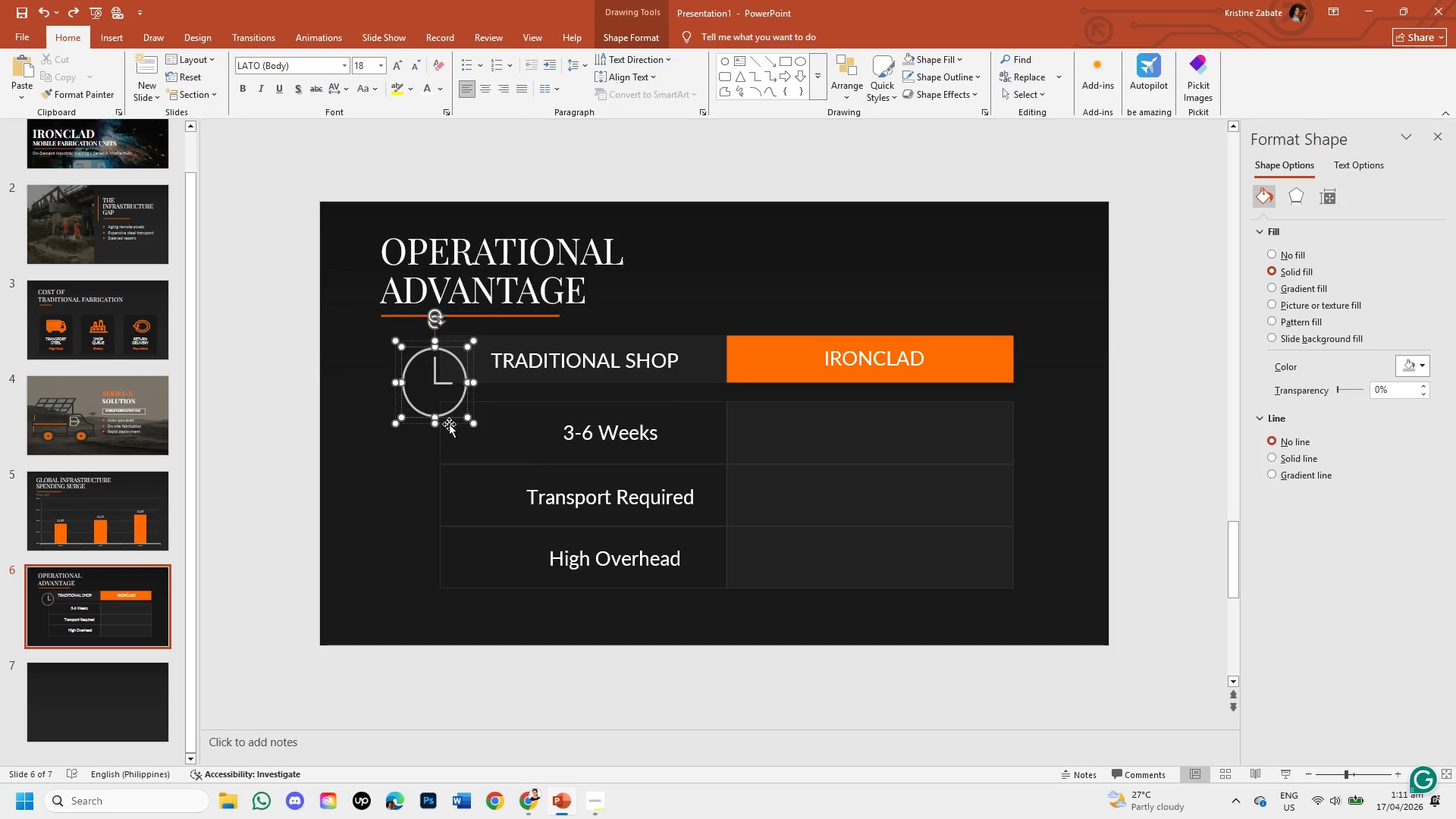 
left_click_drag(start_coordinate=[449, 424], to_coordinate=[504, 477])
 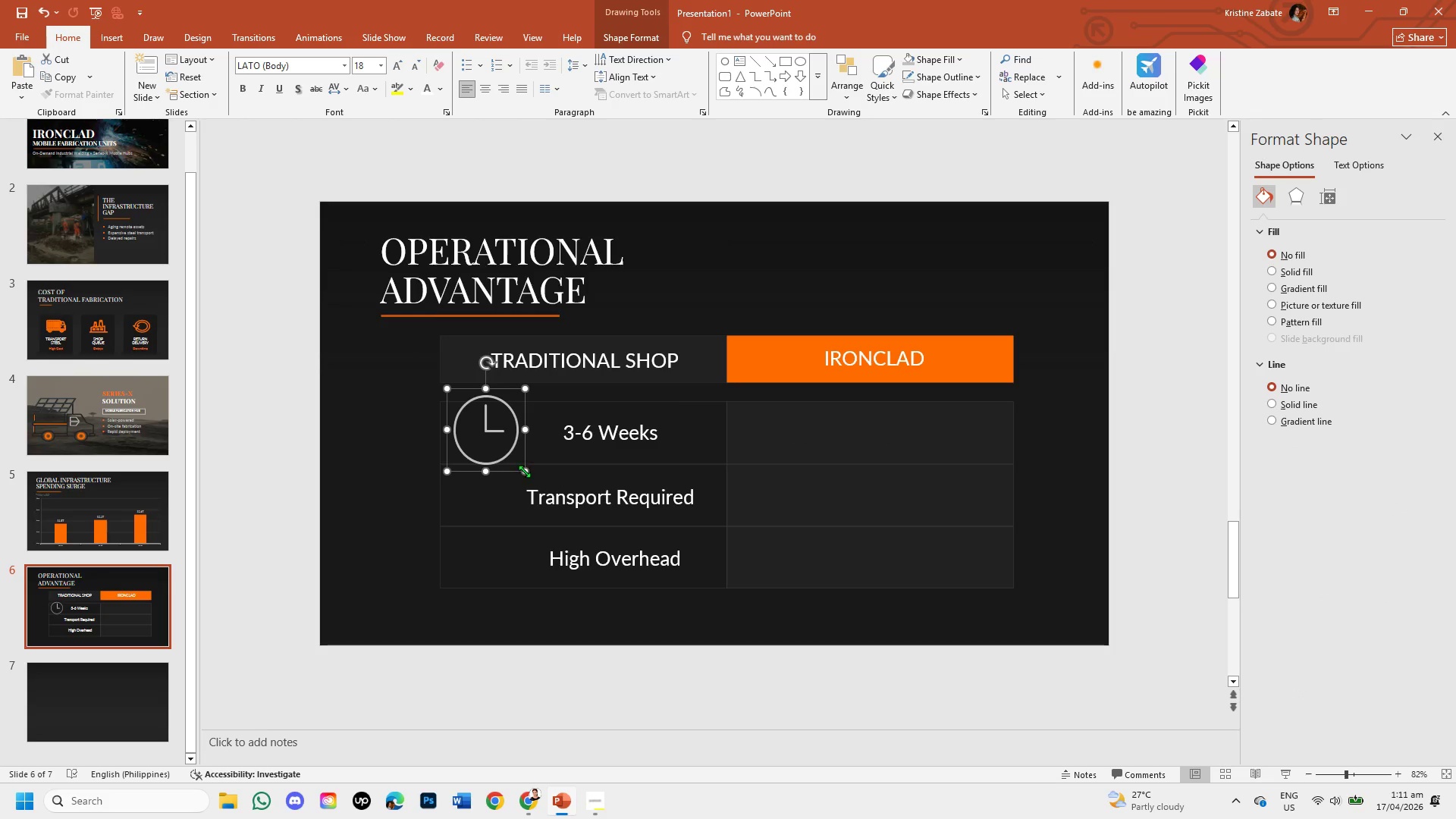 
left_click_drag(start_coordinate=[524, 471], to_coordinate=[504, 444])
 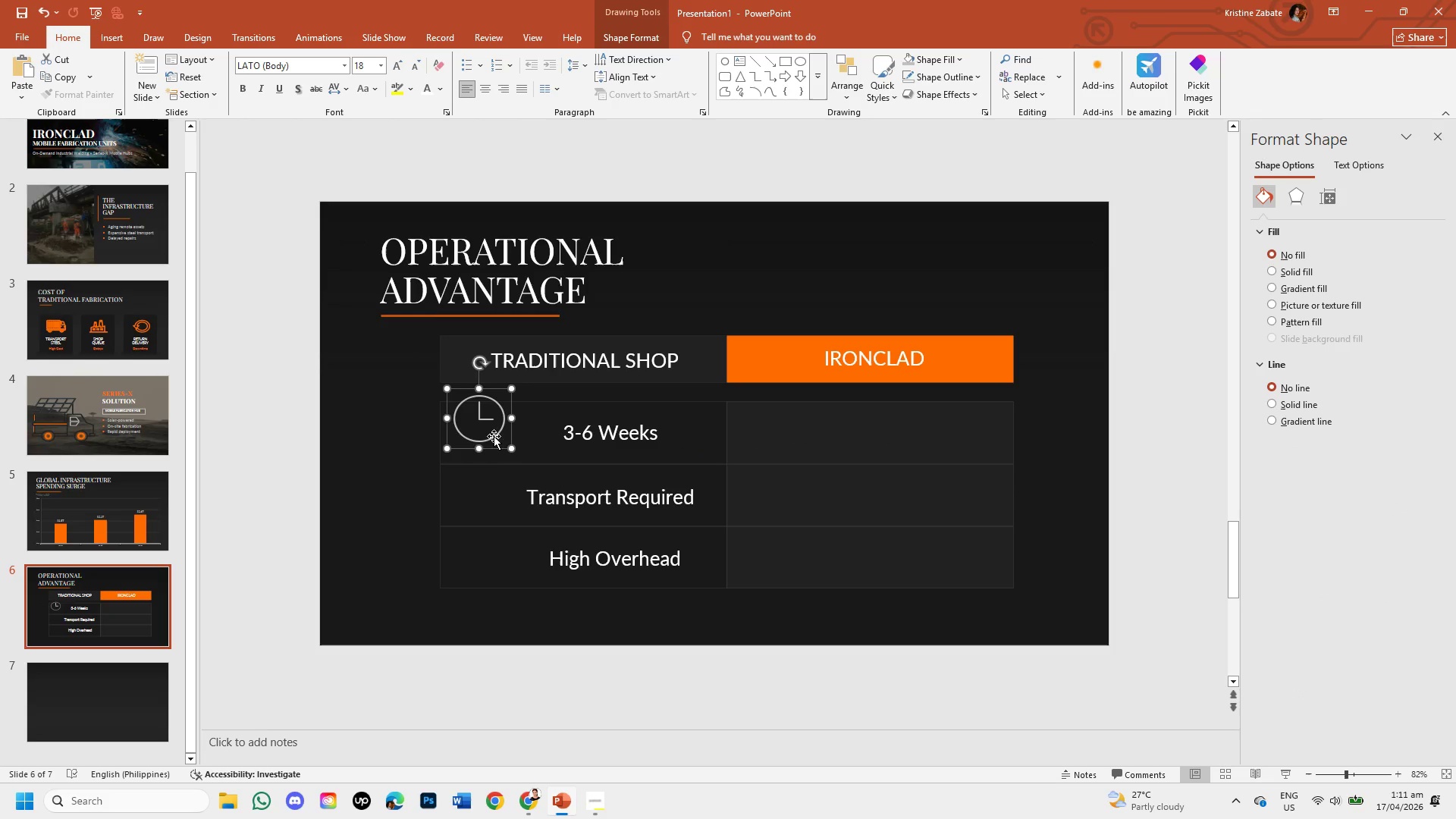 
left_click_drag(start_coordinate=[494, 436], to_coordinate=[497, 450])
 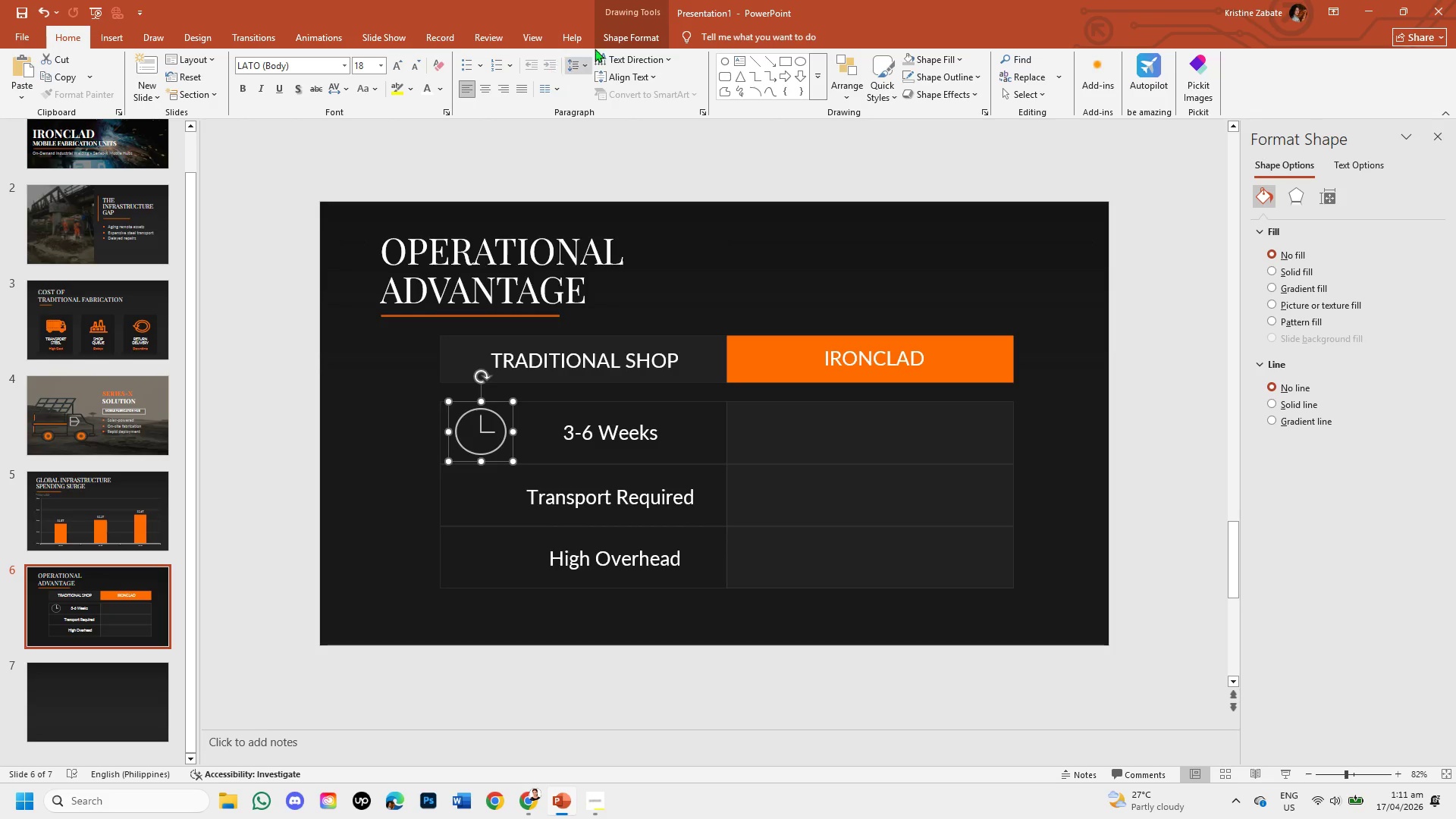 
left_click_drag(start_coordinate=[629, 33], to_coordinate=[592, 84])
 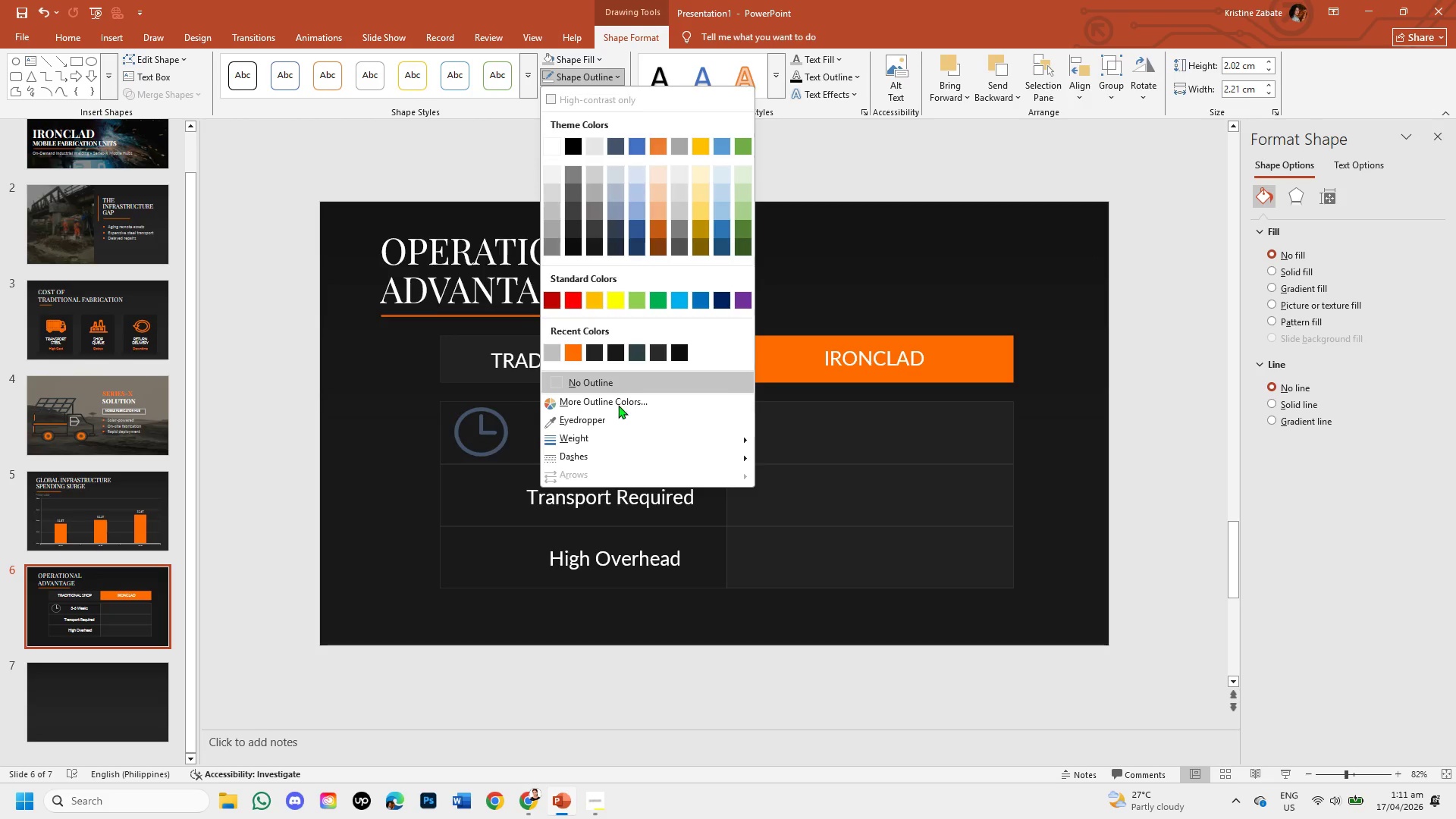 
left_click([592, 84])
 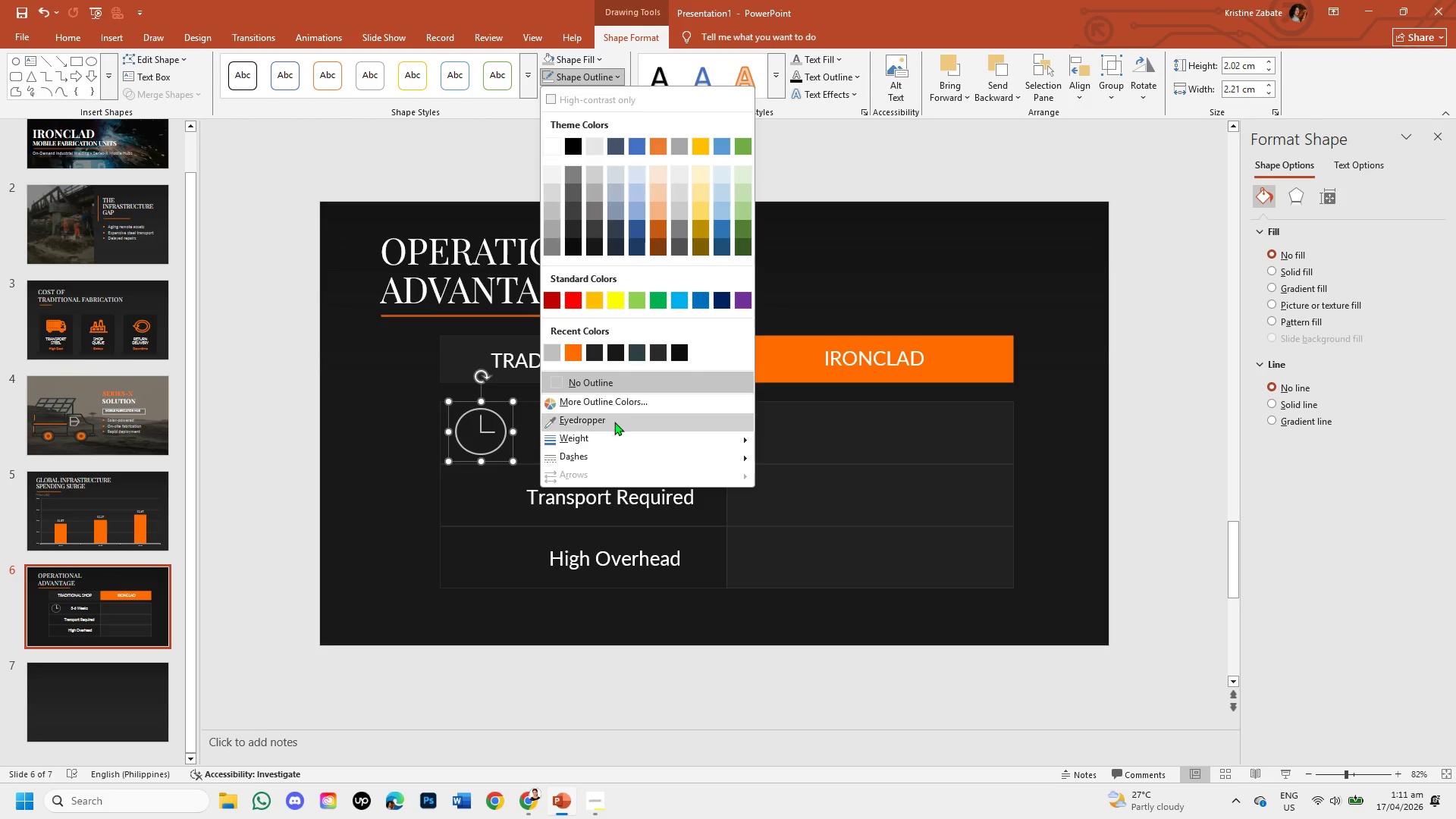 
left_click([615, 435])
 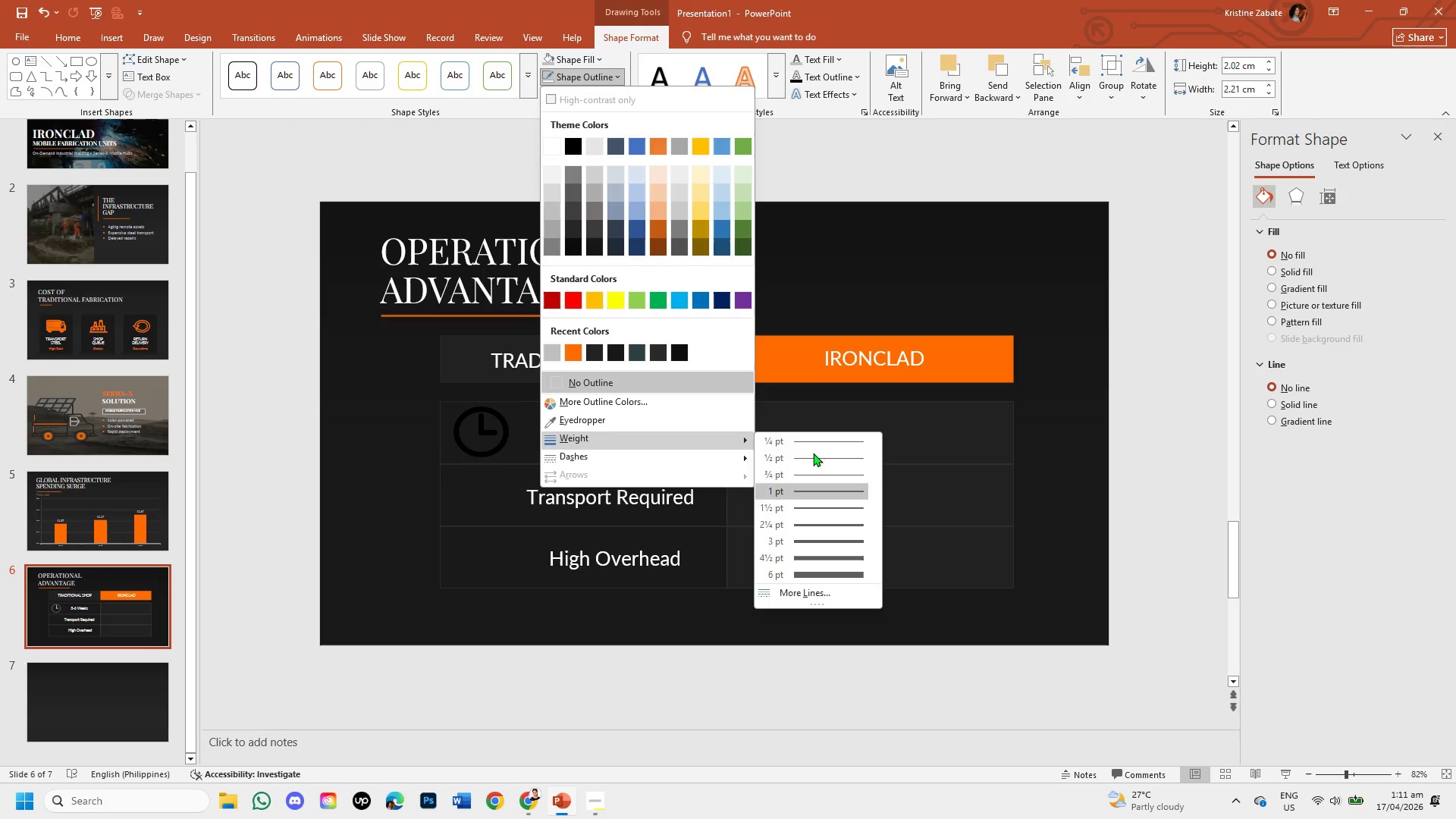 
wait(6.48)
 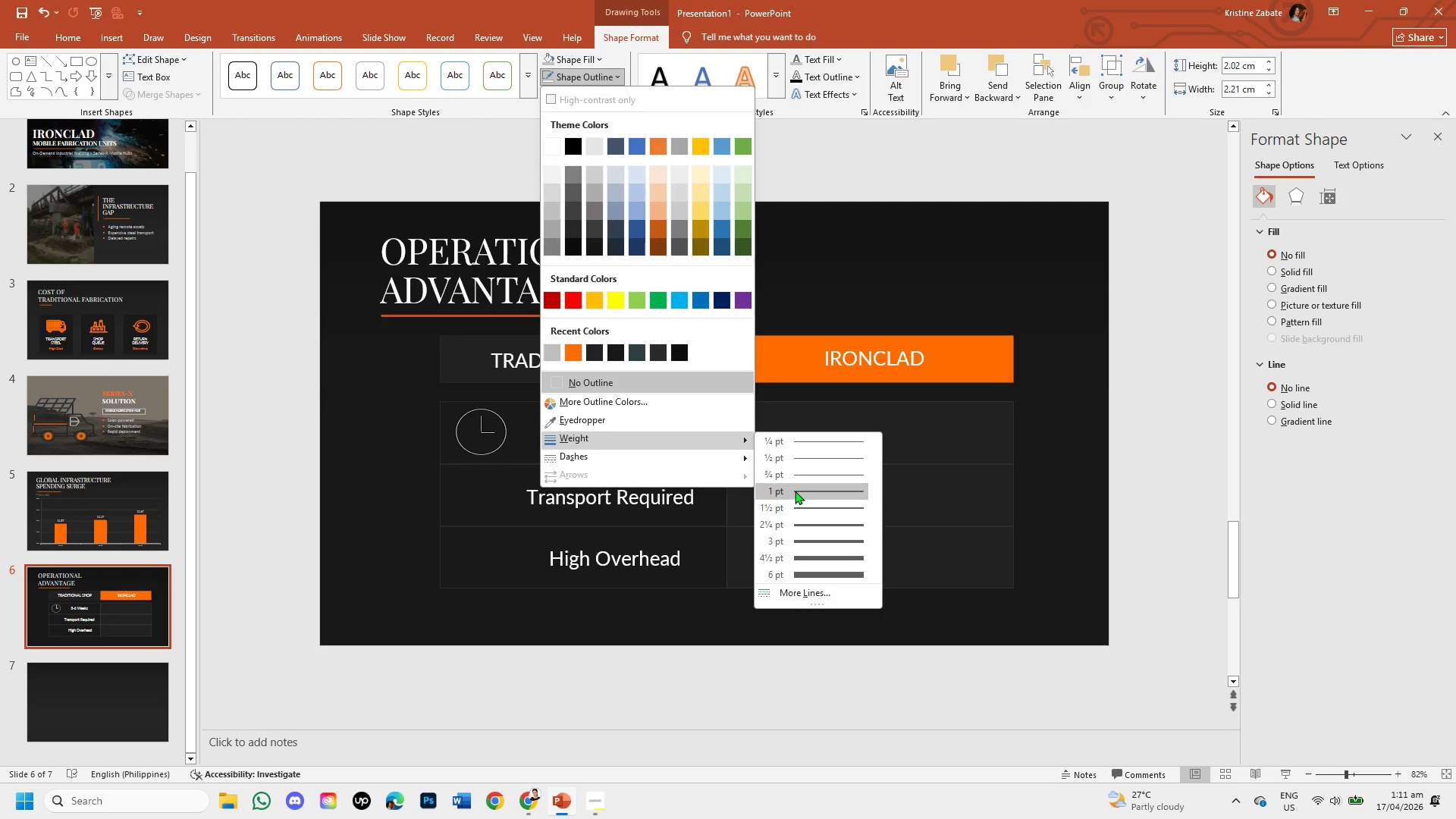 
left_click([366, 455])
 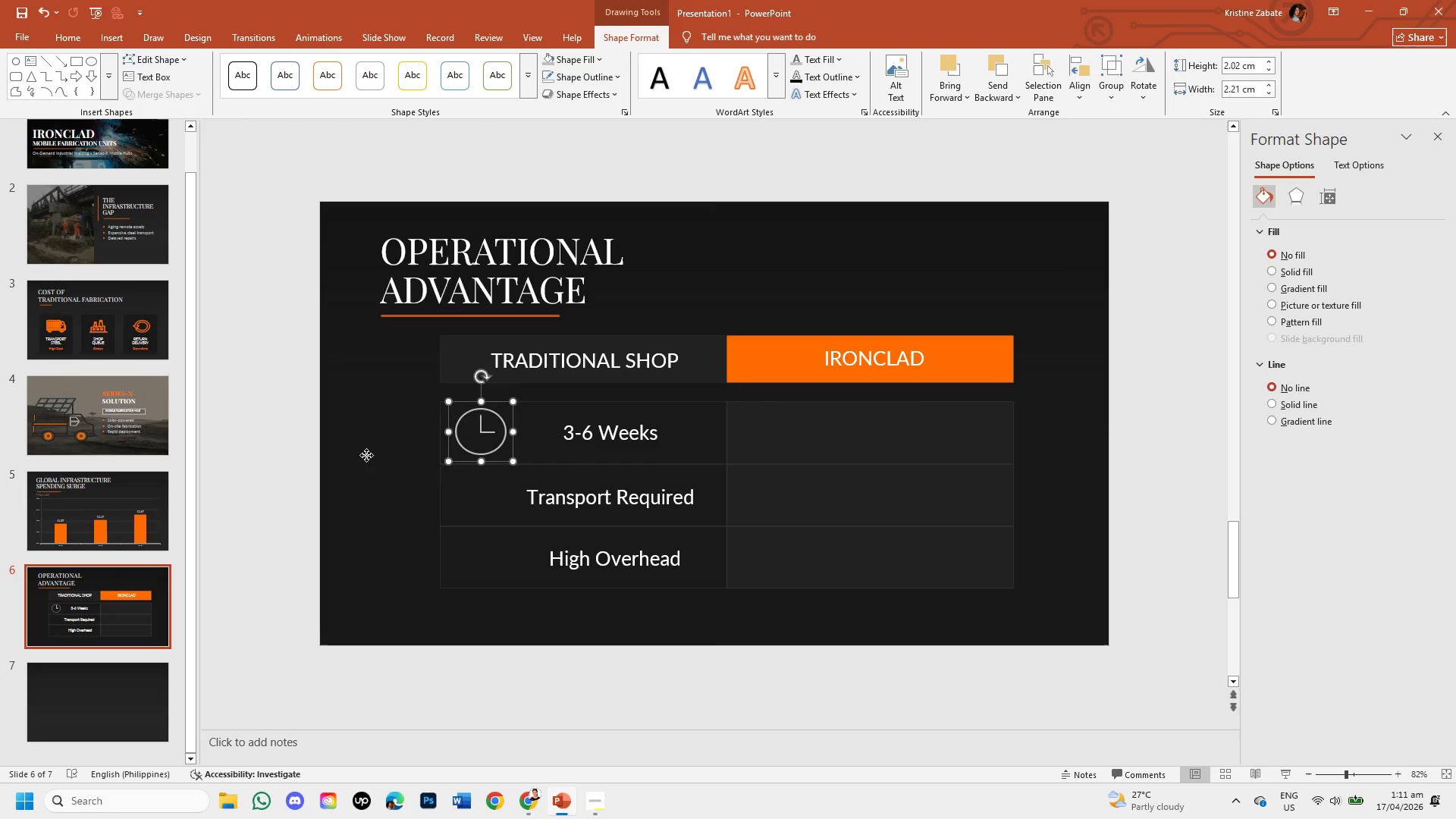 
left_click([366, 455])
 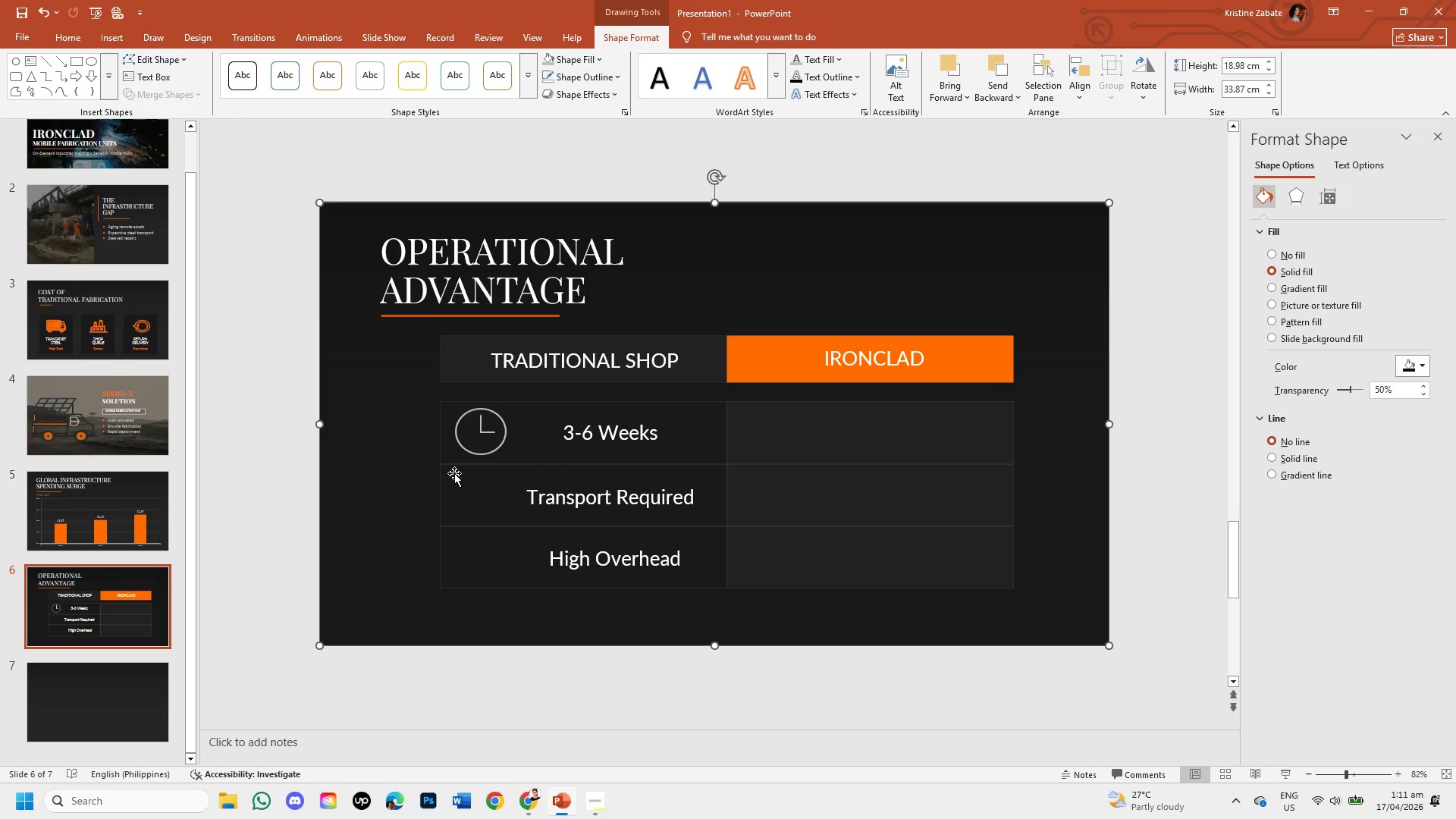 
wait(12.83)
 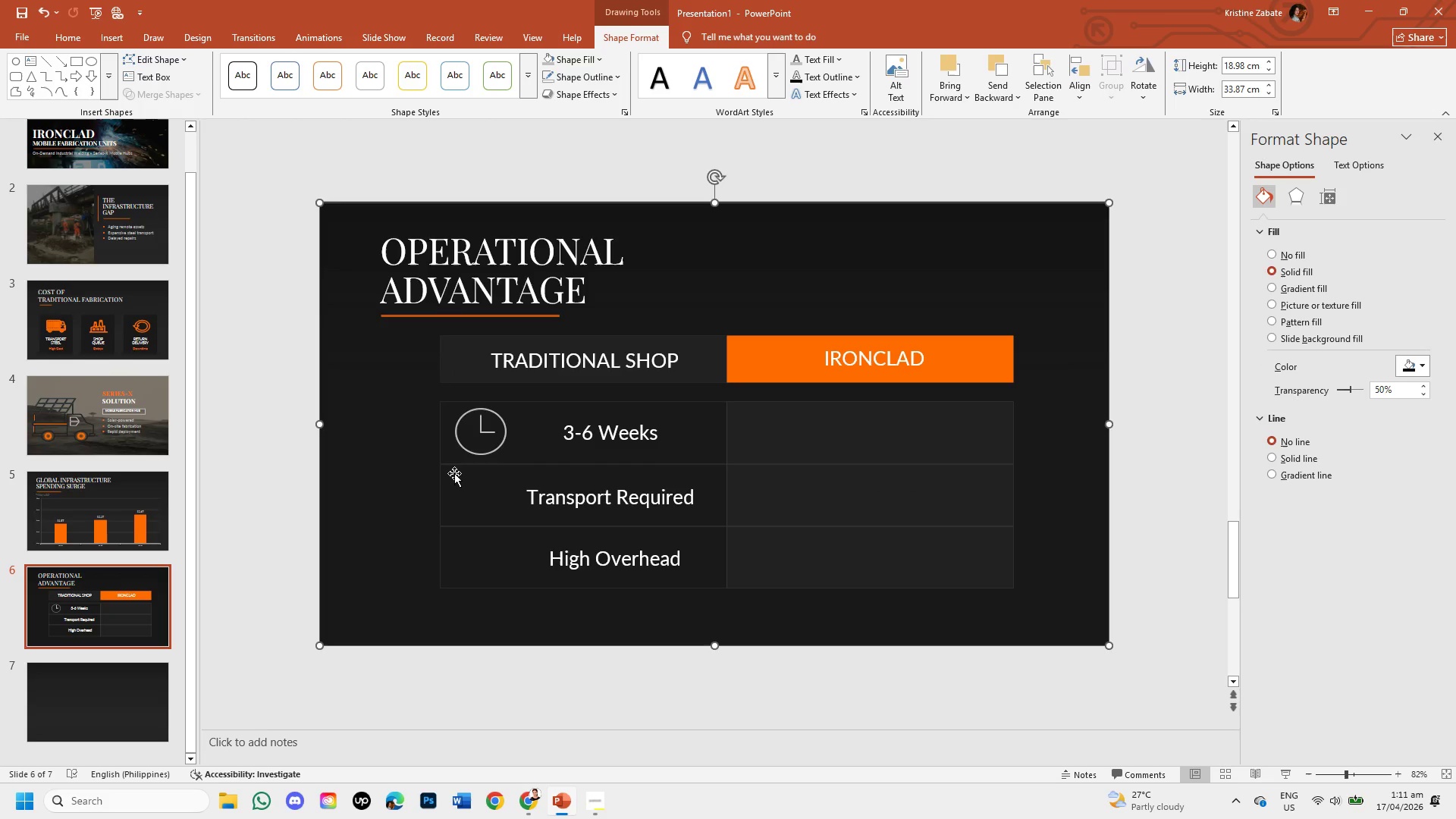 
left_click([56, 28])
 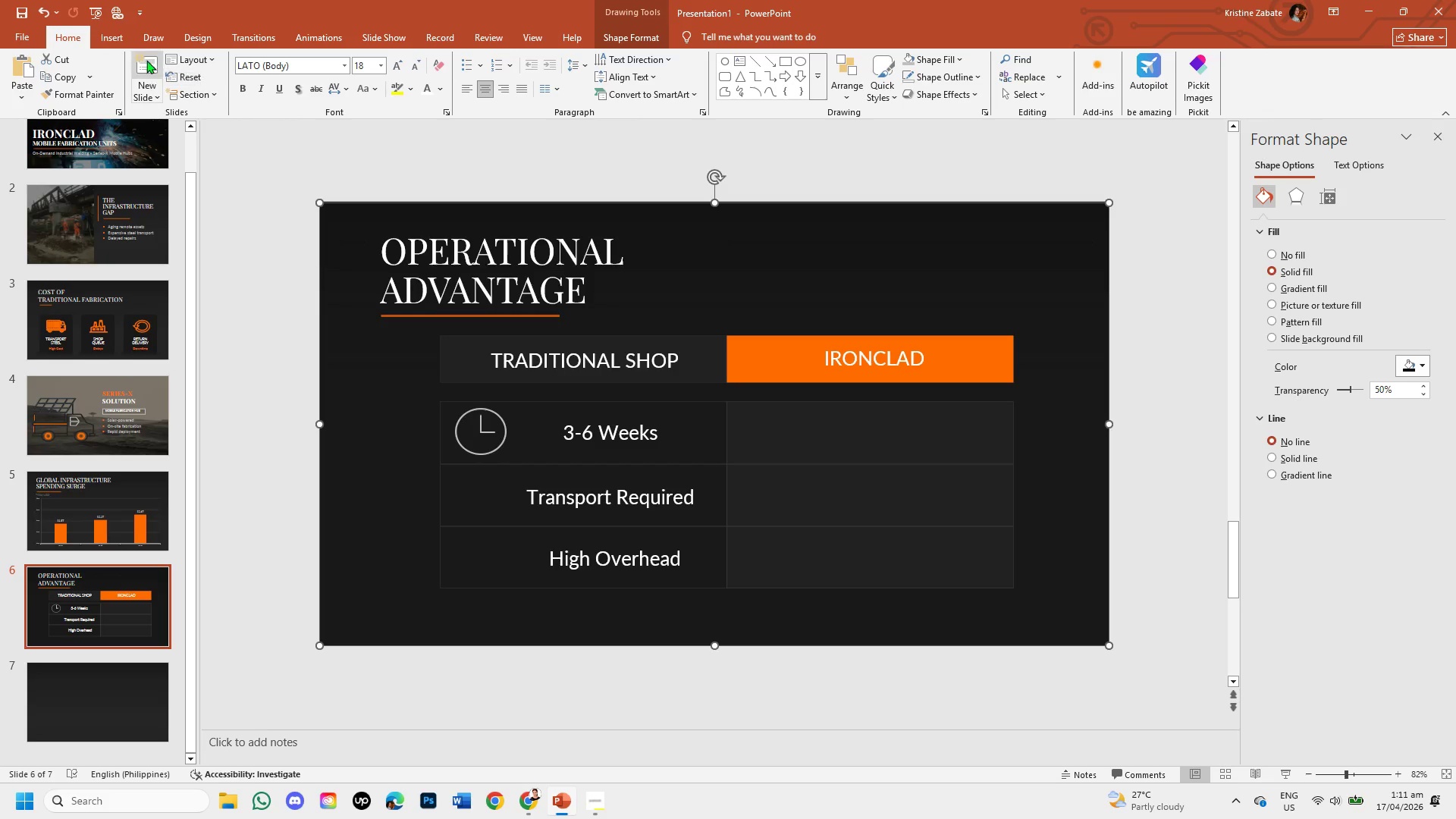 
left_click([115, 38])
 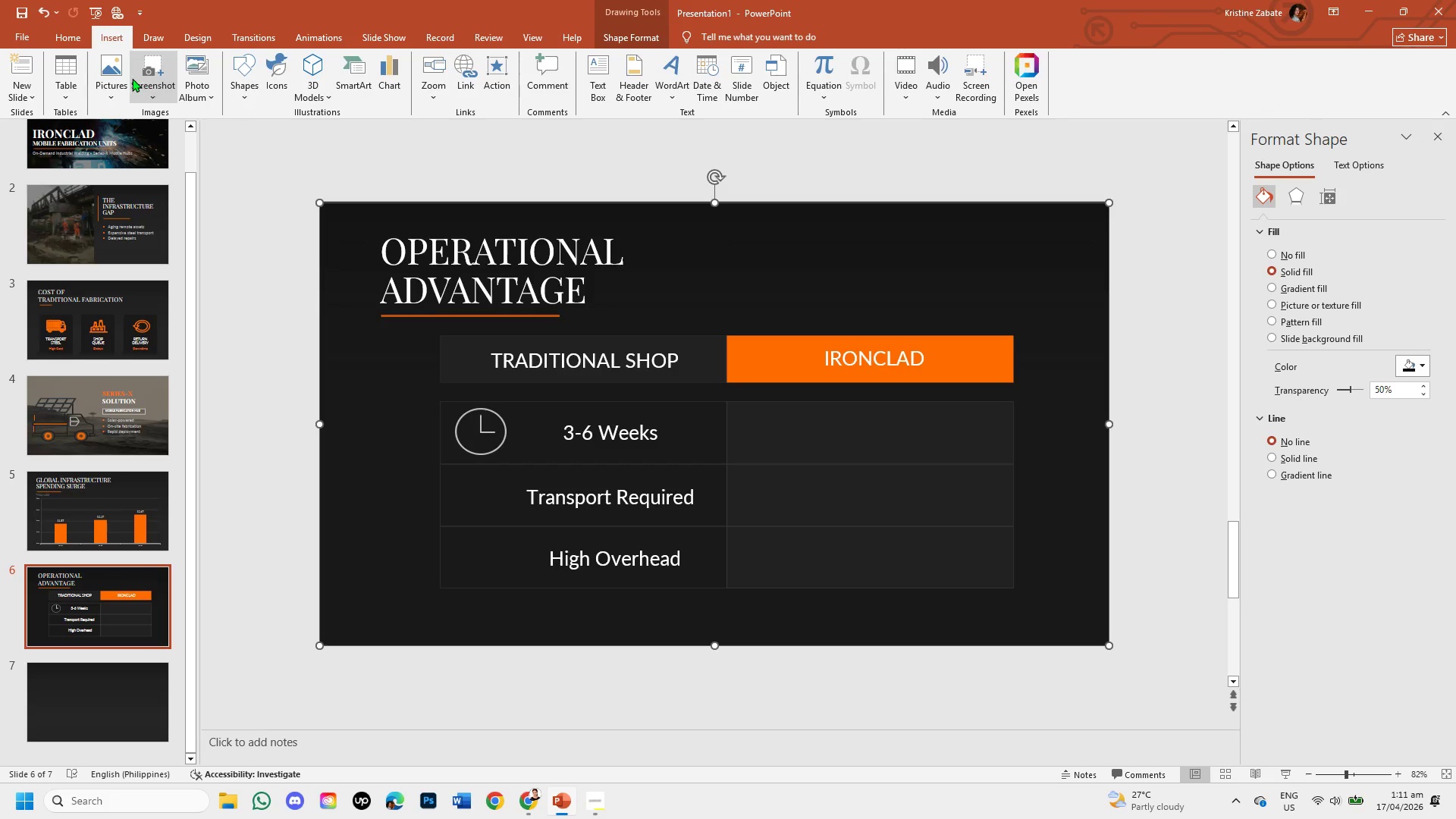 
left_click([121, 81])
 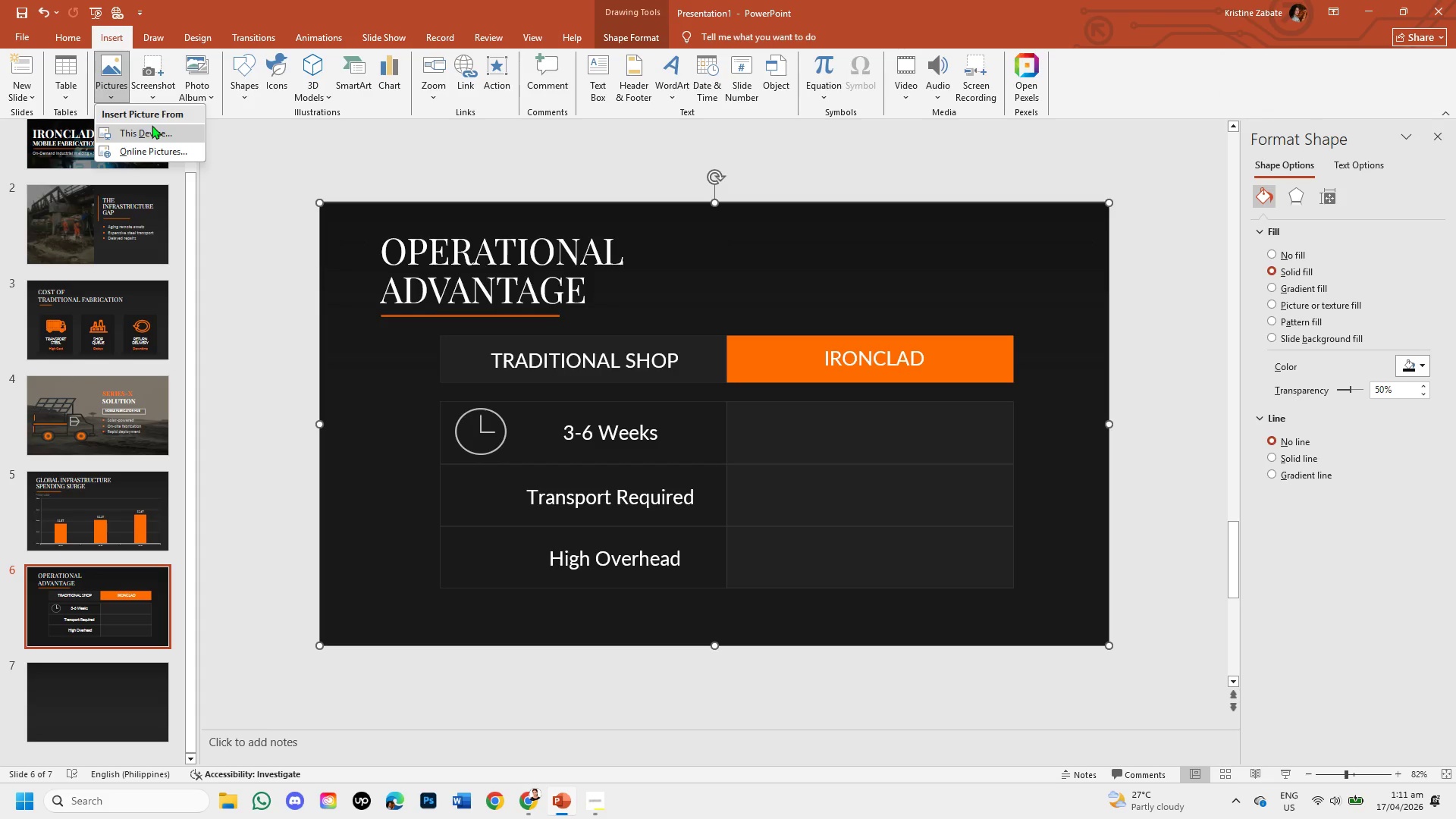 
left_click([152, 127])
 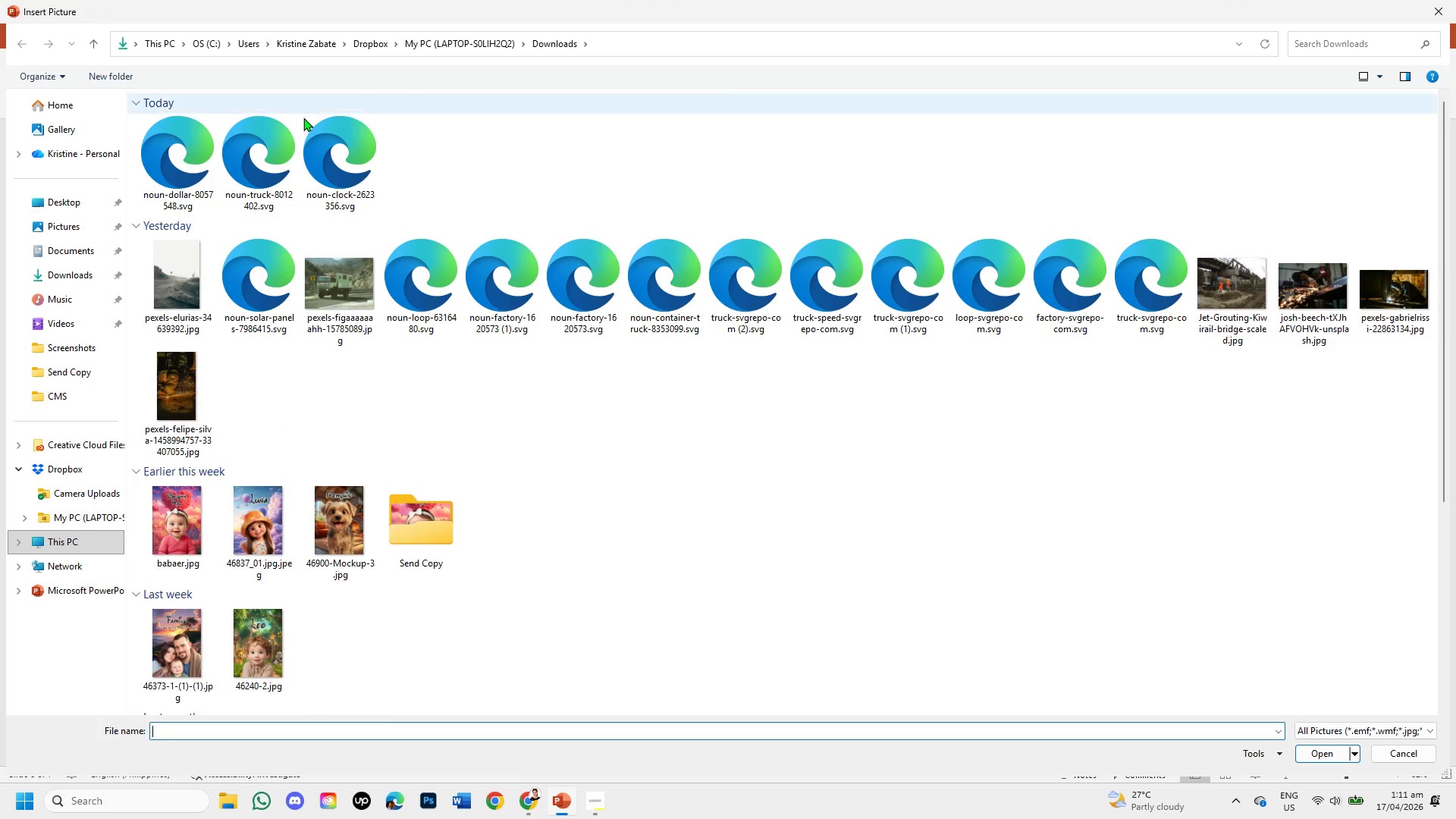 
double_click([278, 159])
 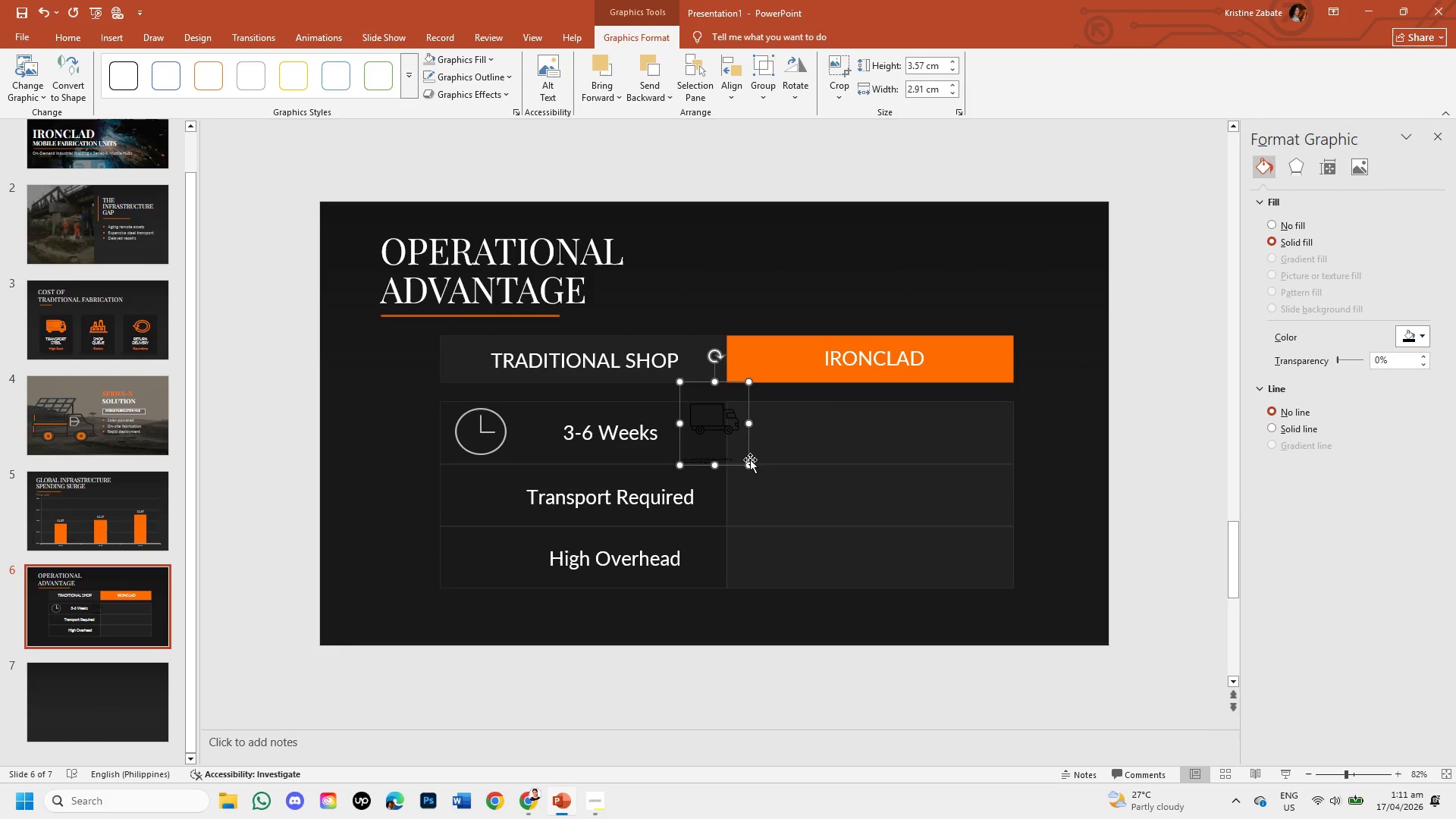 
left_click_drag(start_coordinate=[749, 462], to_coordinate=[883, 526])
 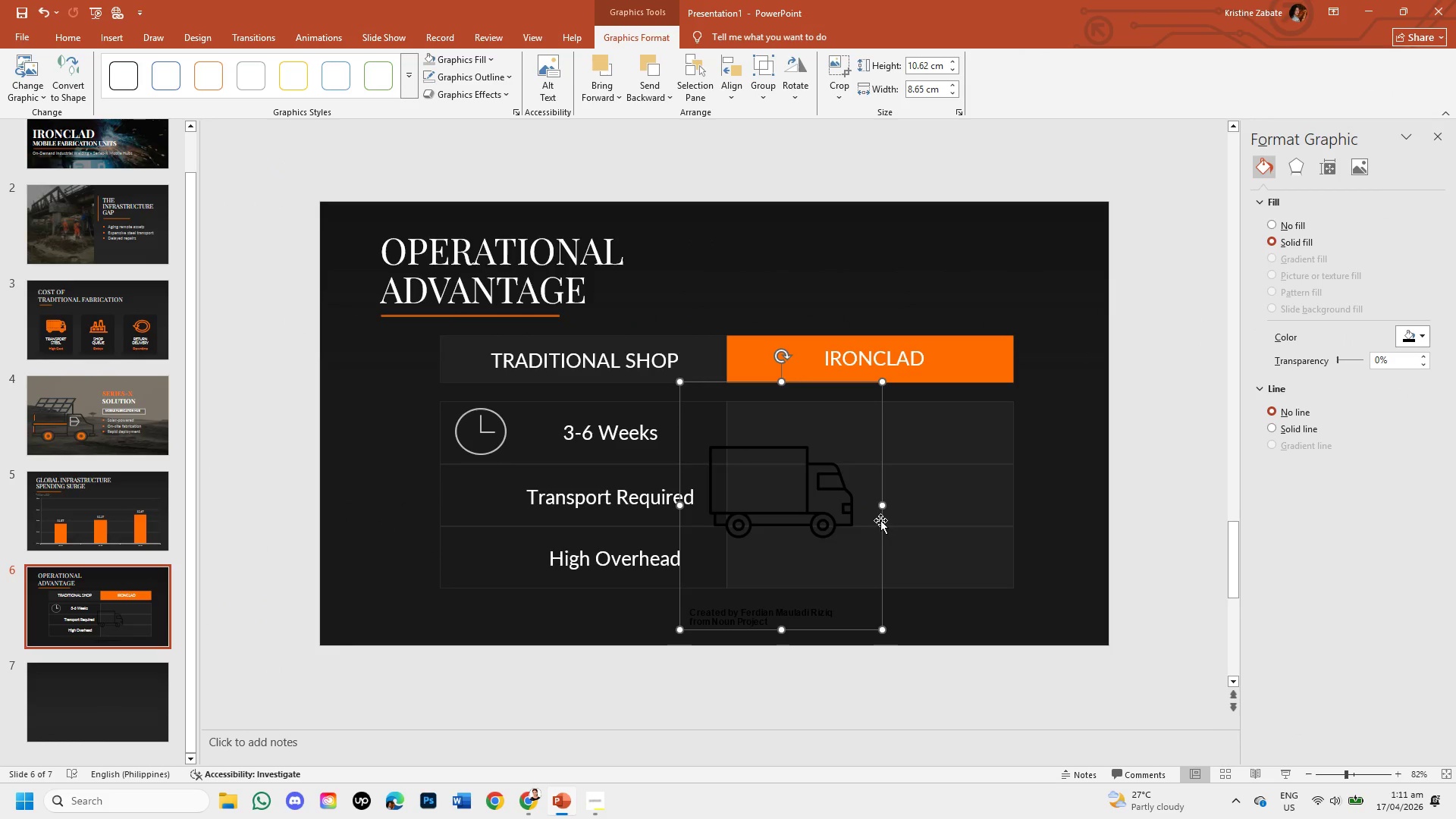 
left_click_drag(start_coordinate=[880, 520], to_coordinate=[925, 371])
 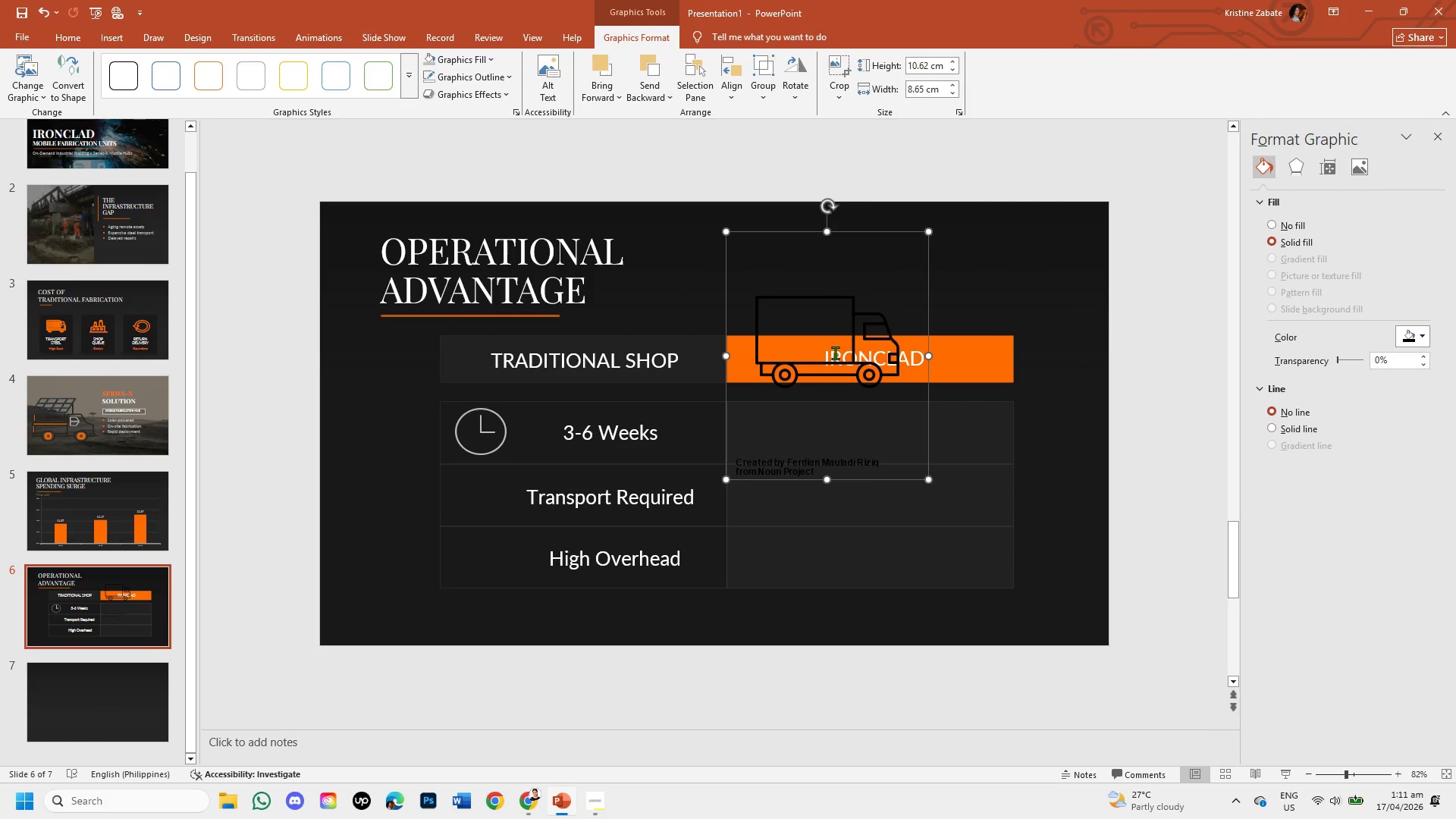 
right_click([835, 353])
 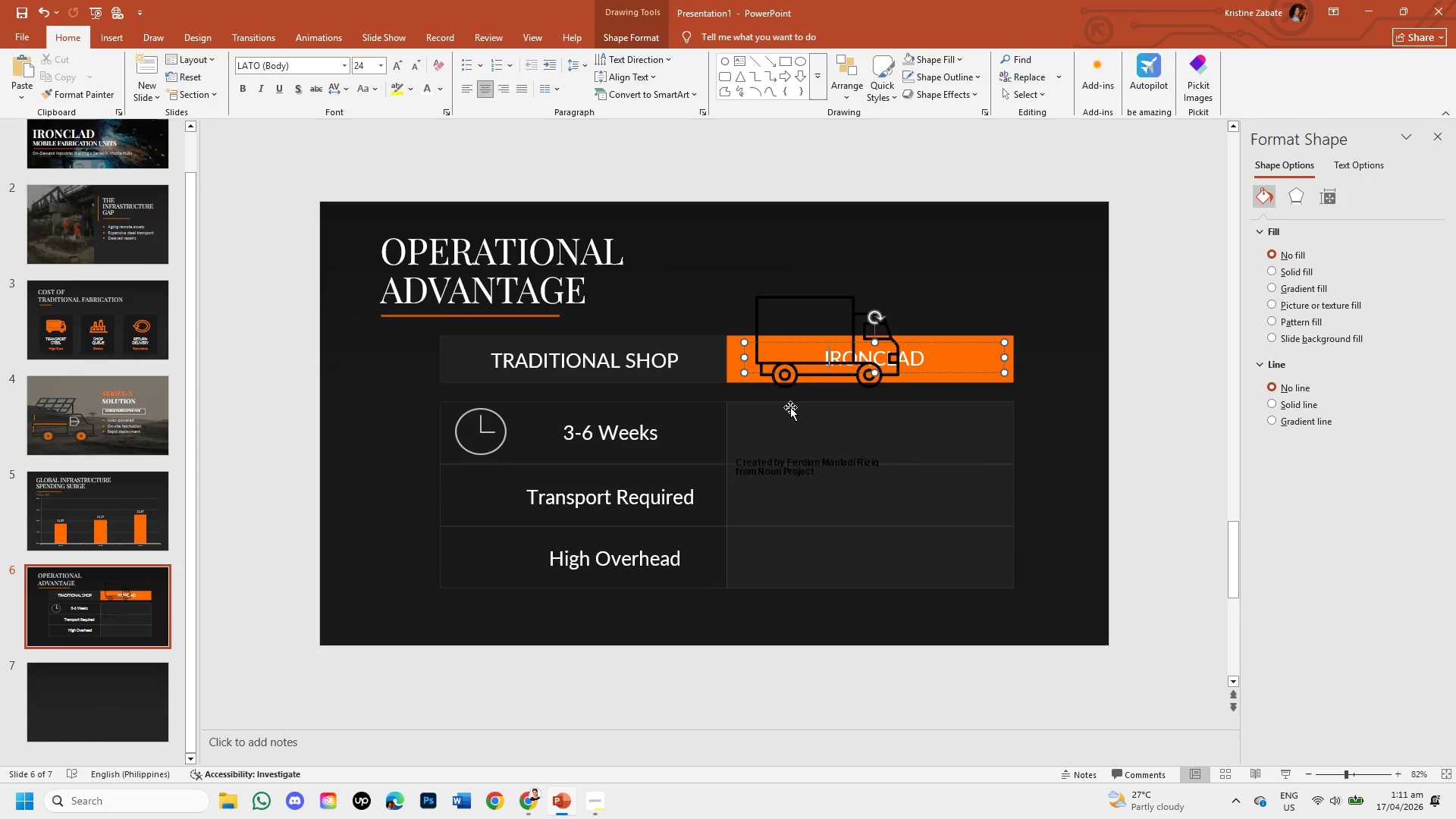 
left_click([786, 378])
 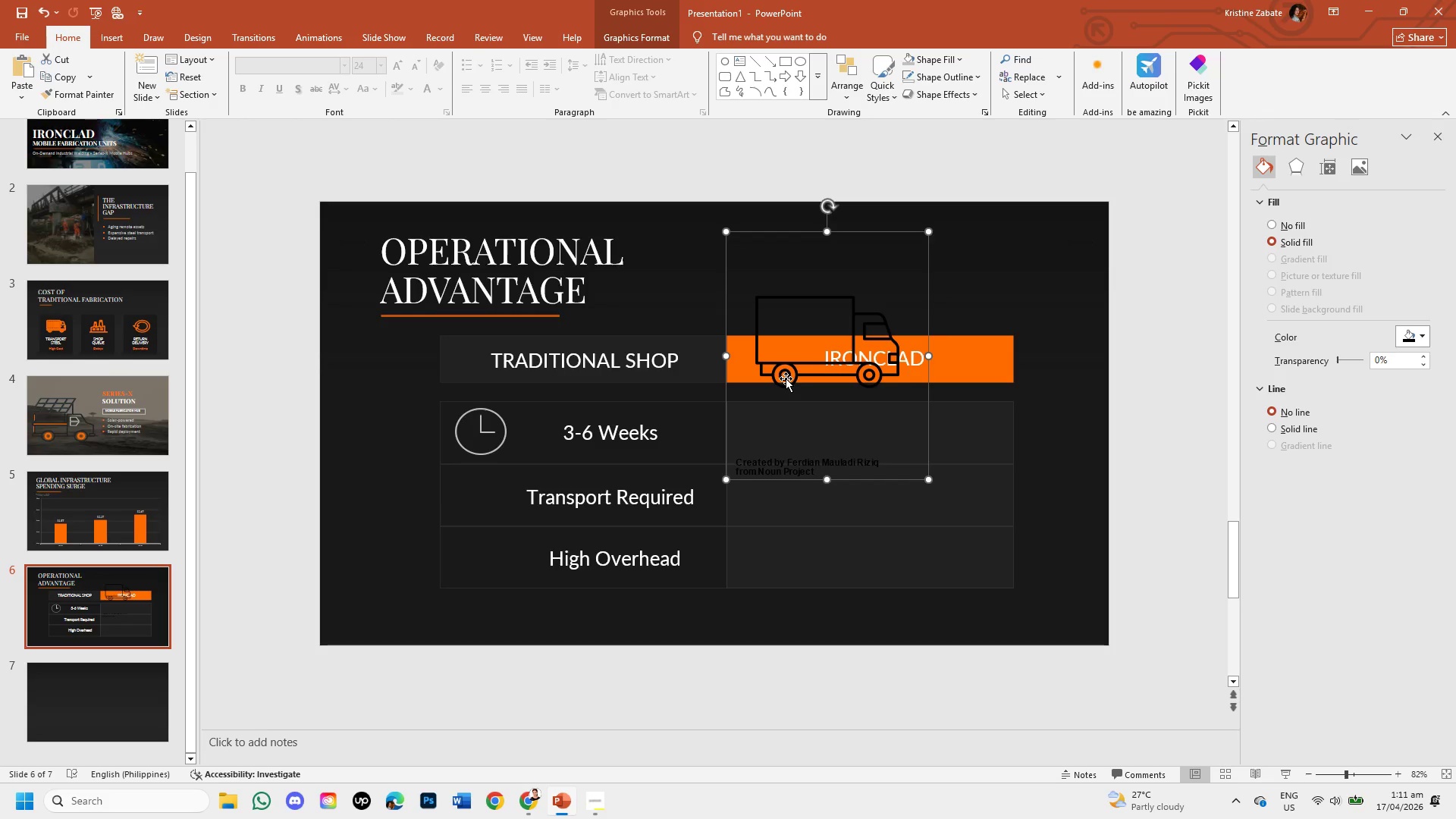 
right_click([786, 378])
 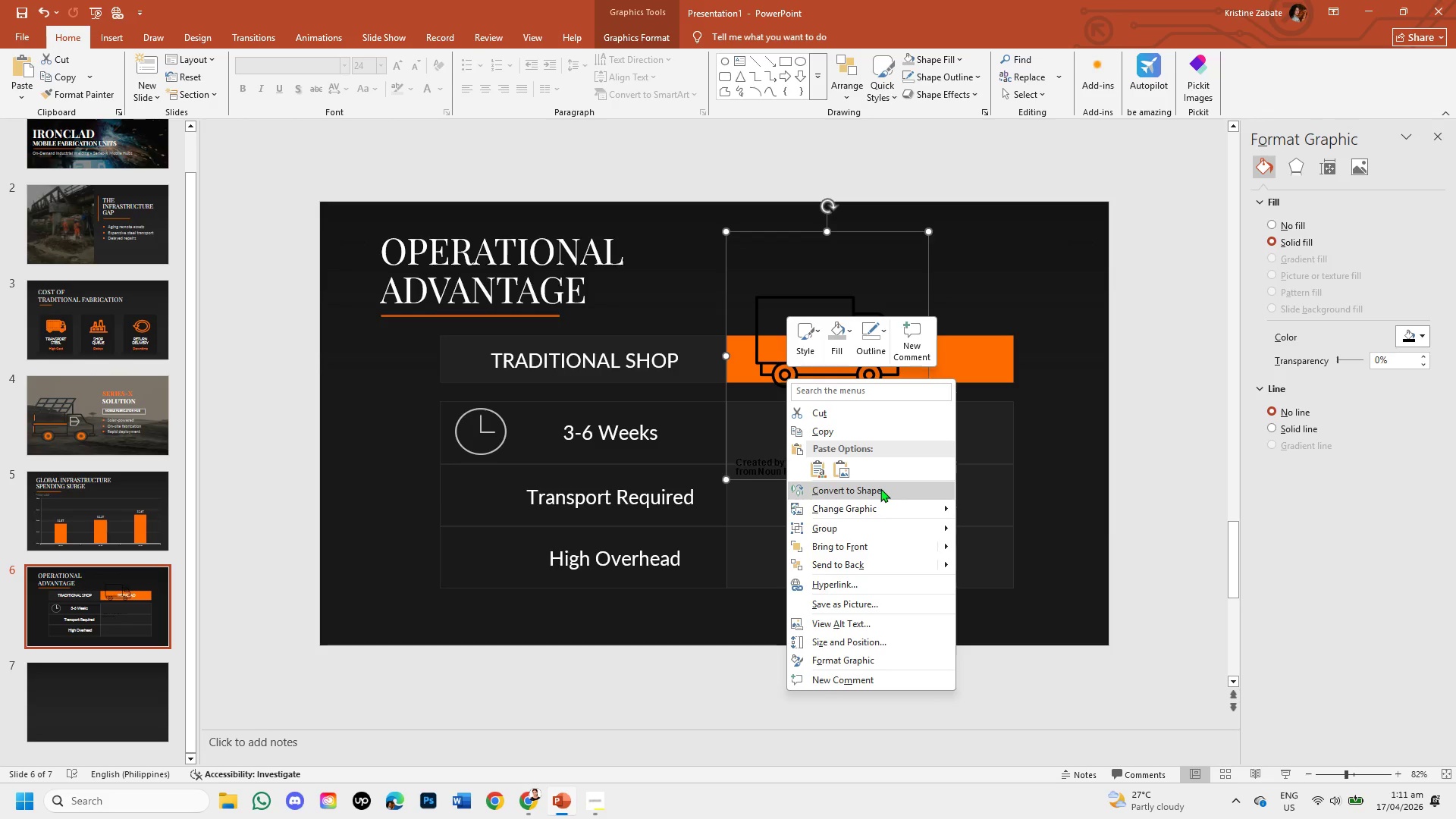 
left_click([890, 484])
 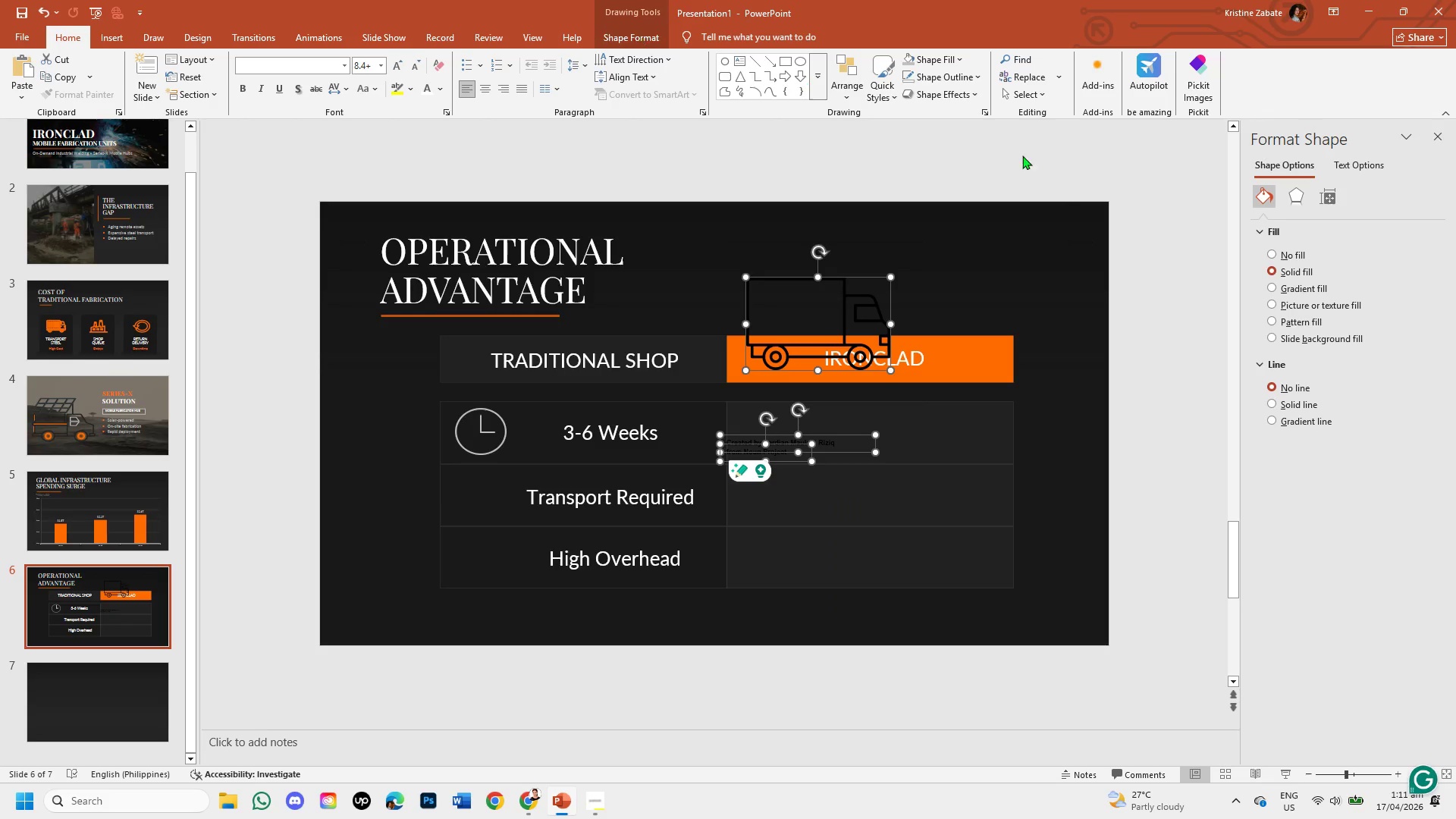 
left_click([1272, 253])
 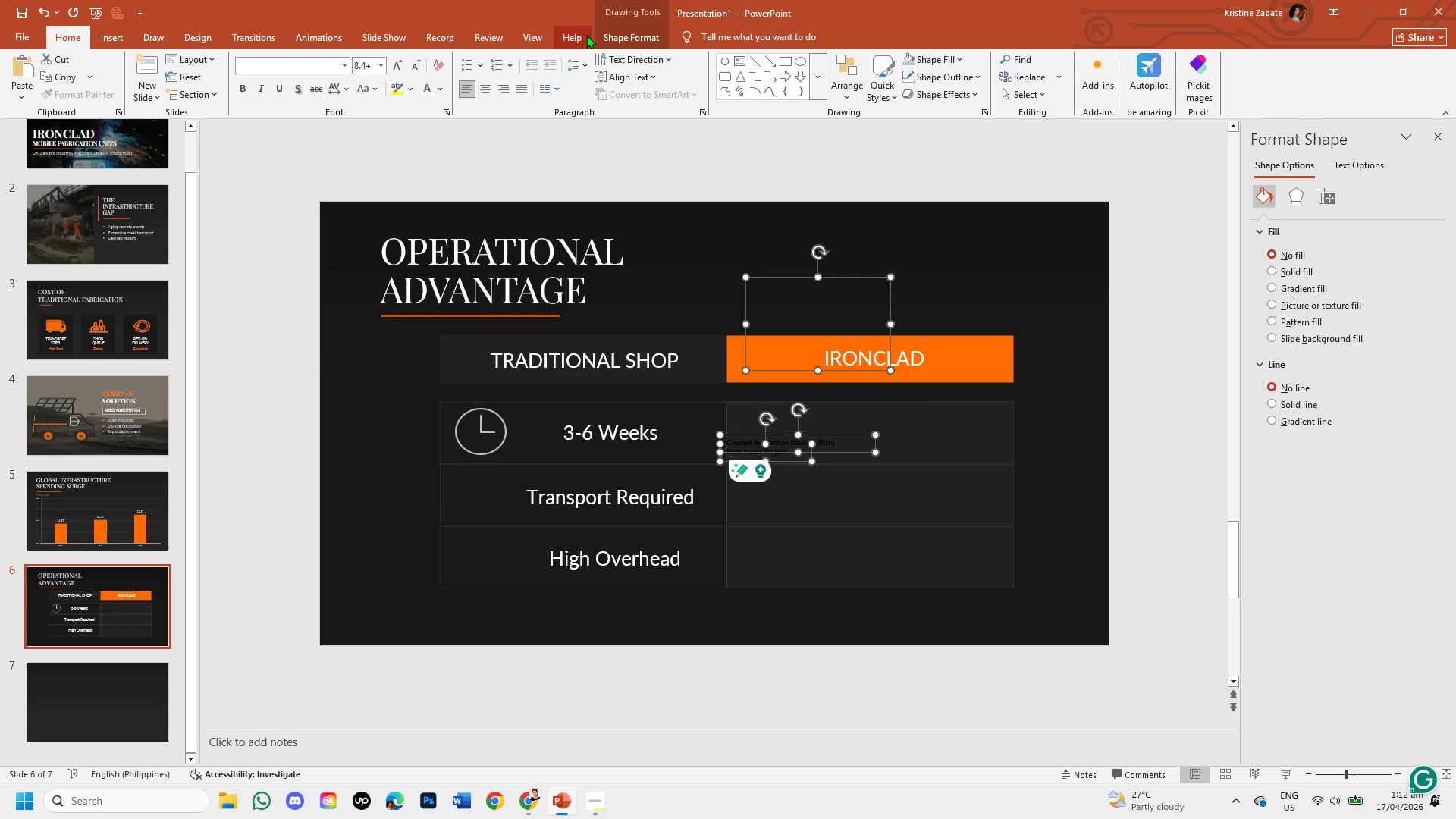 
left_click([599, 36])
 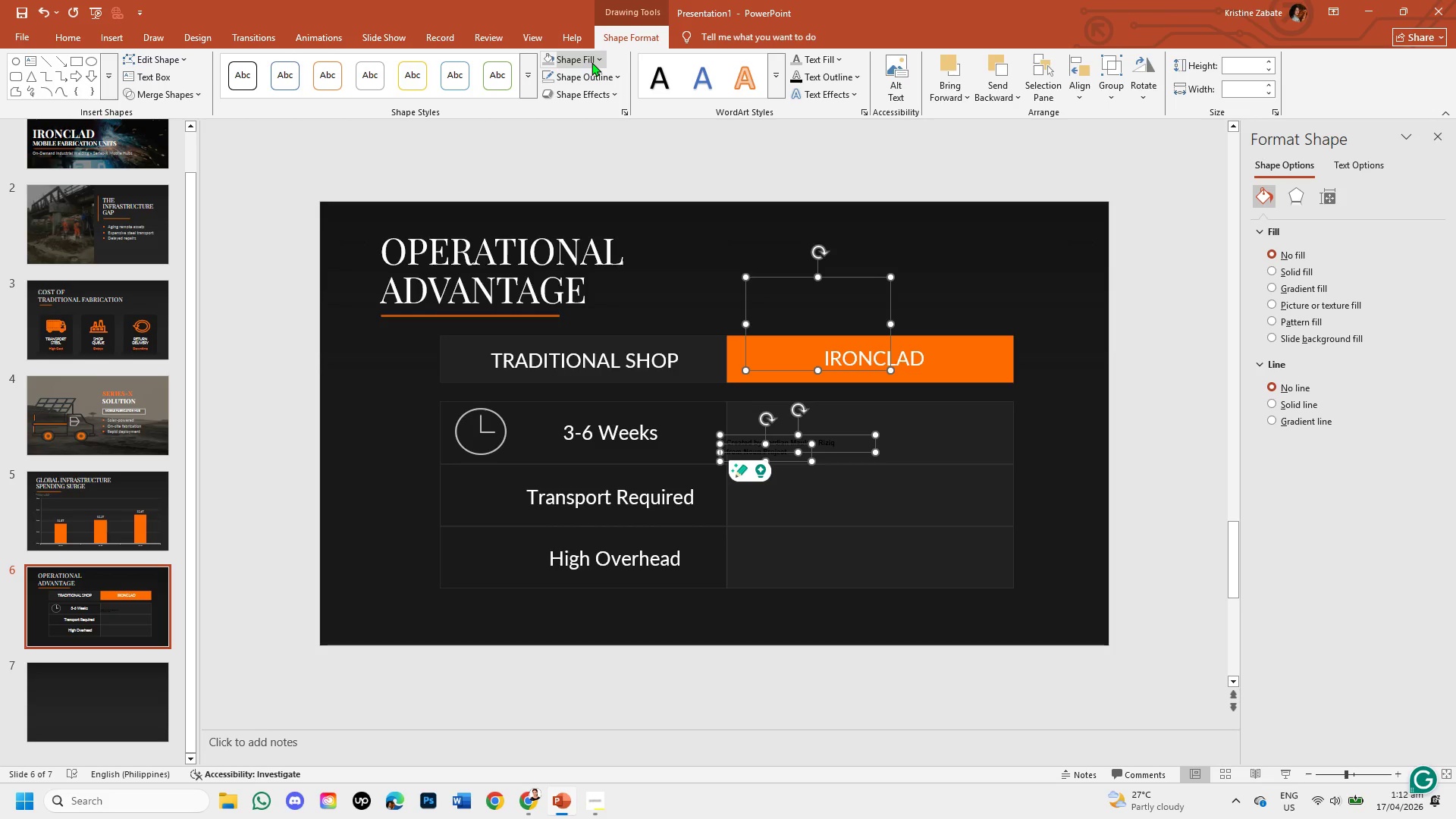 
left_click([598, 59])
 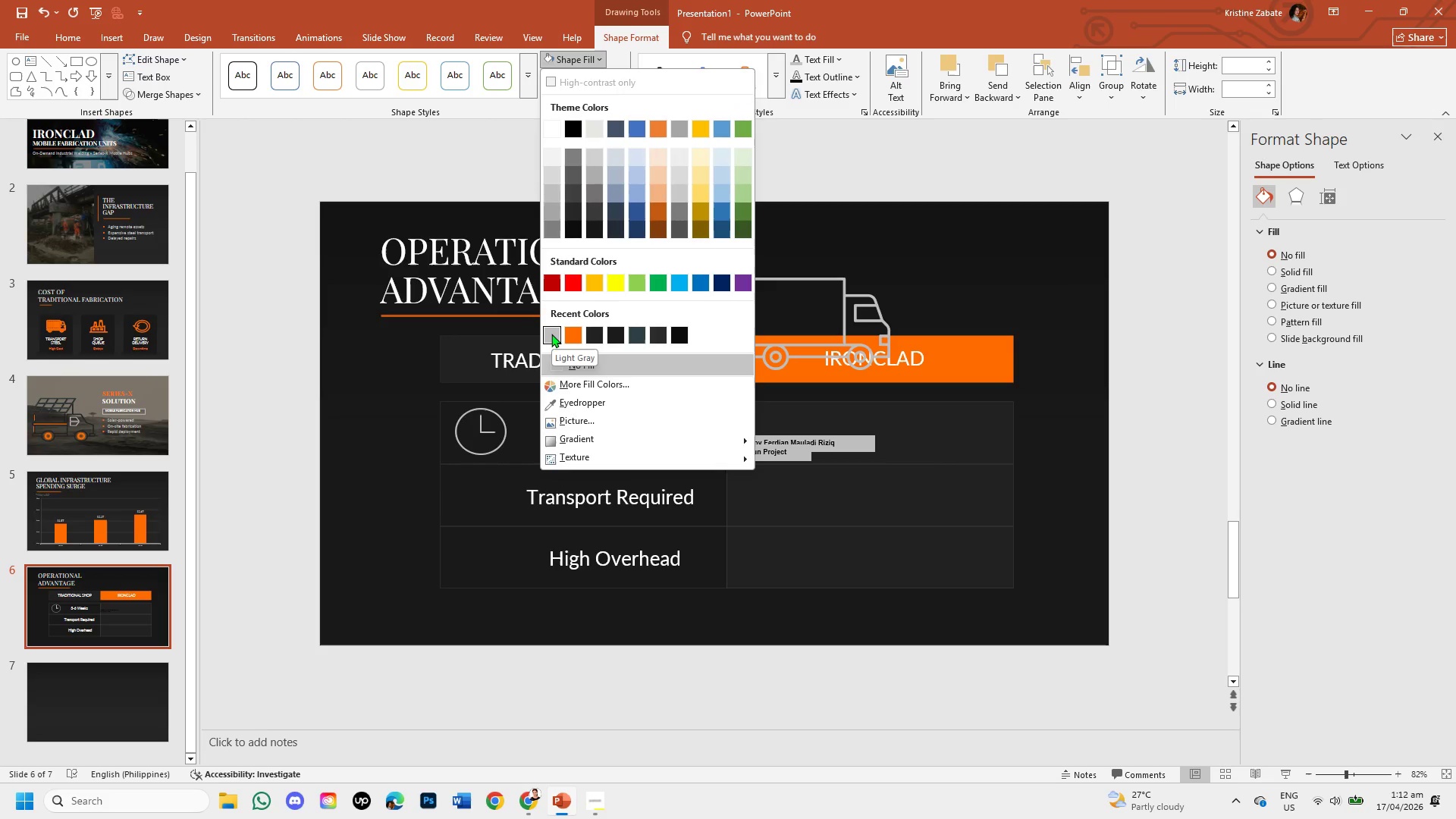 
left_click([551, 334])
 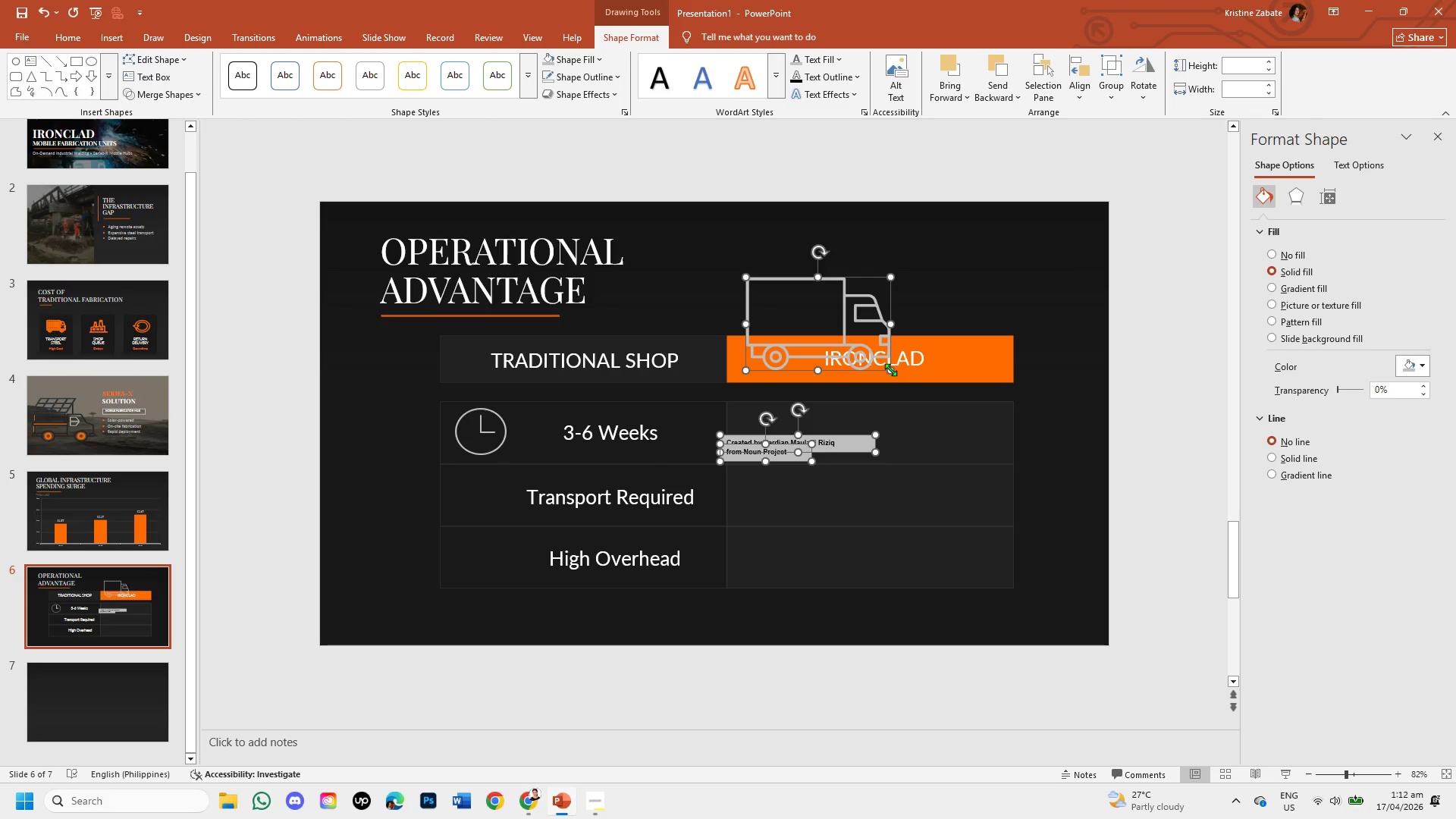 
left_click_drag(start_coordinate=[890, 369], to_coordinate=[906, 366])
 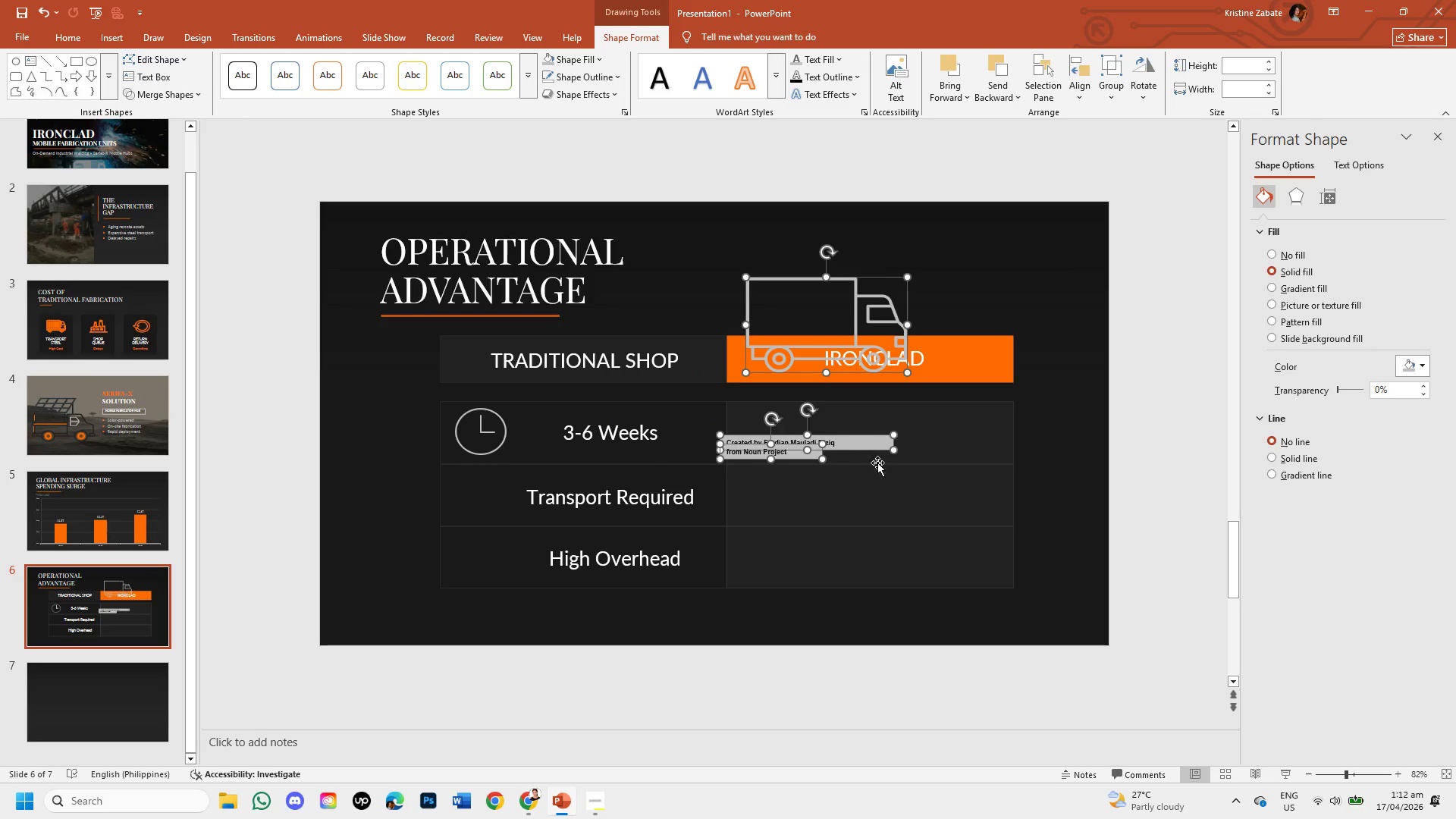 
left_click([878, 464])
 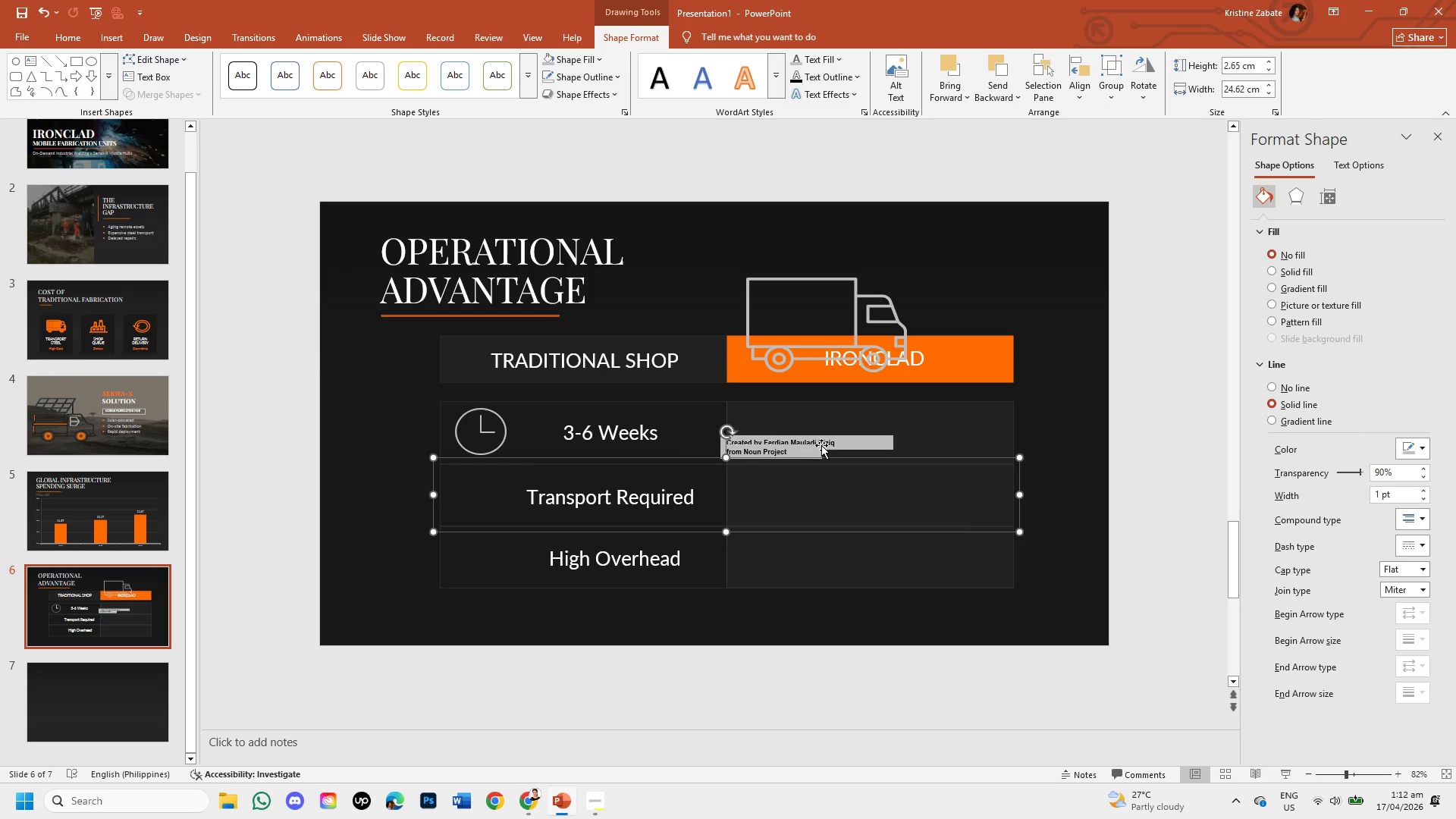 
left_click([821, 445])
 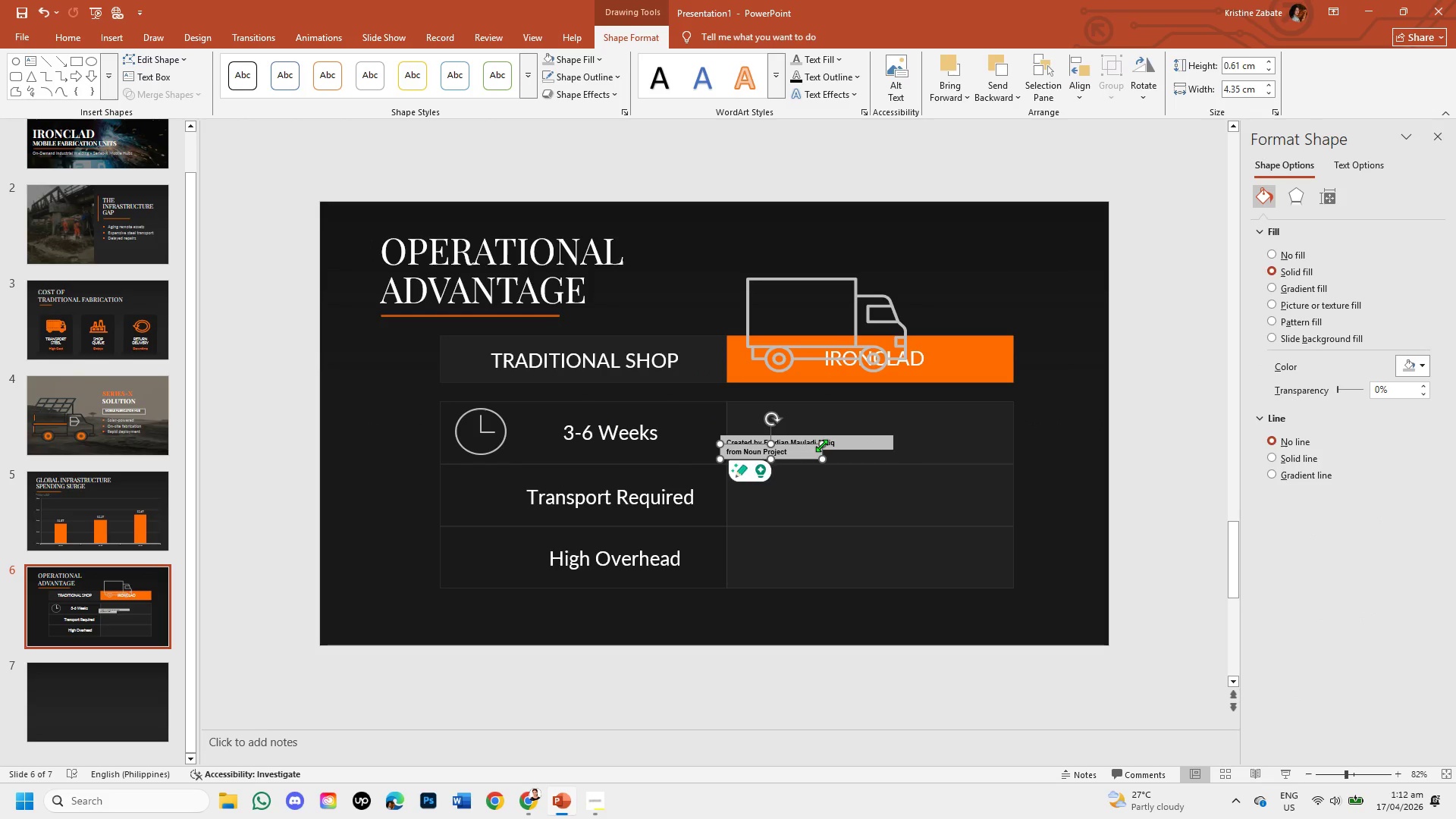 
key(Backspace)
 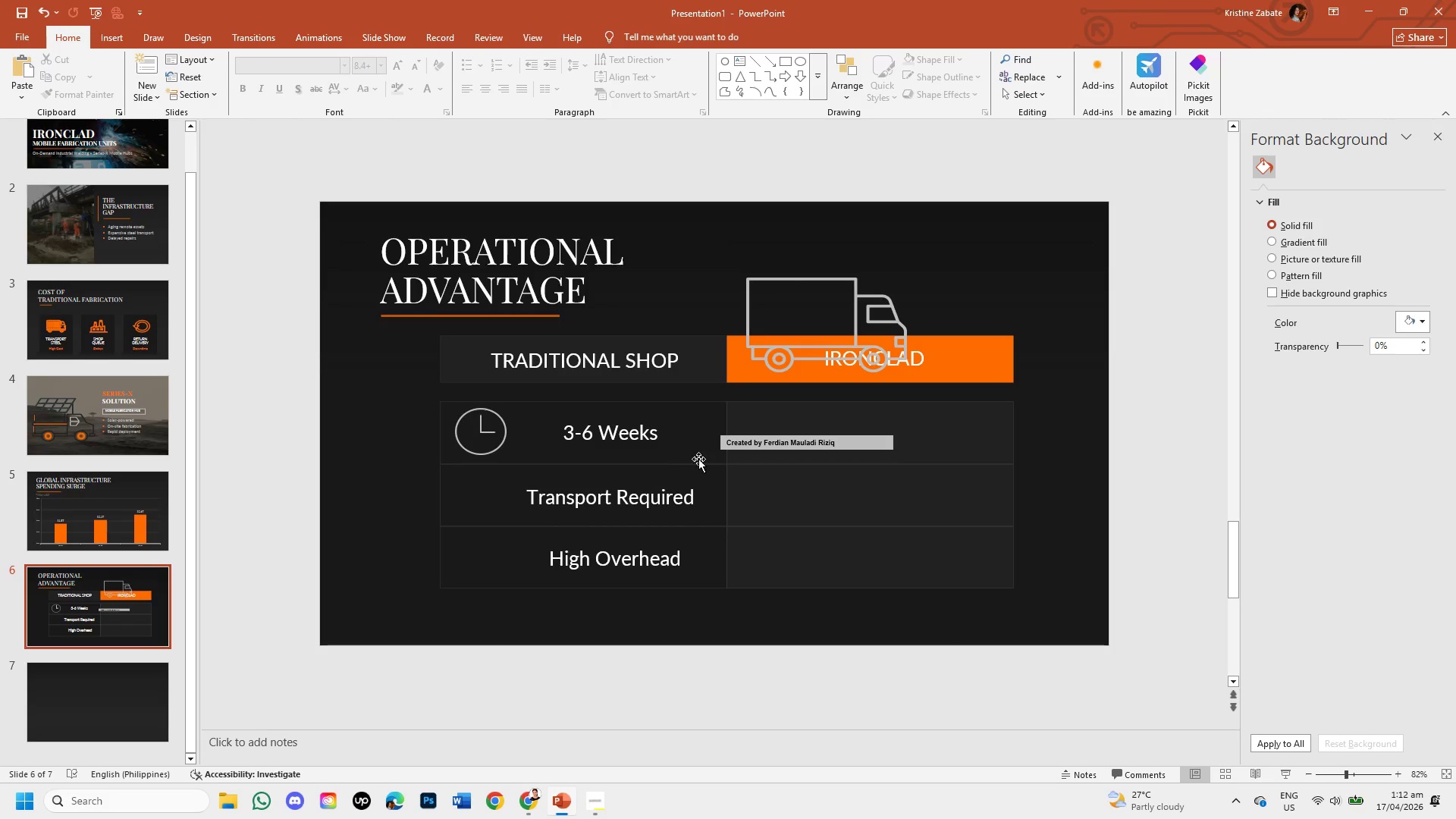 
left_click([846, 439])
 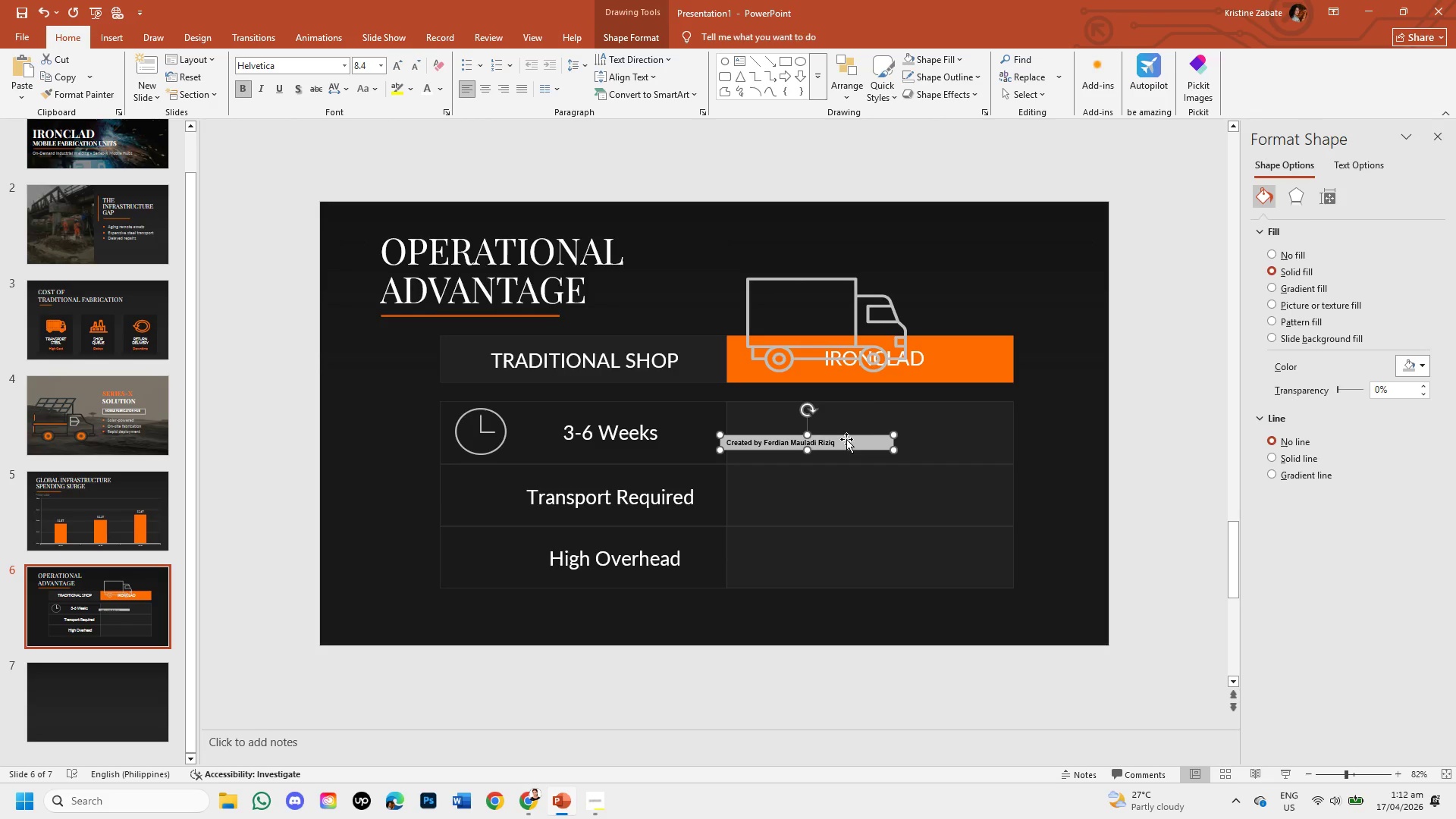 
key(Backspace)
 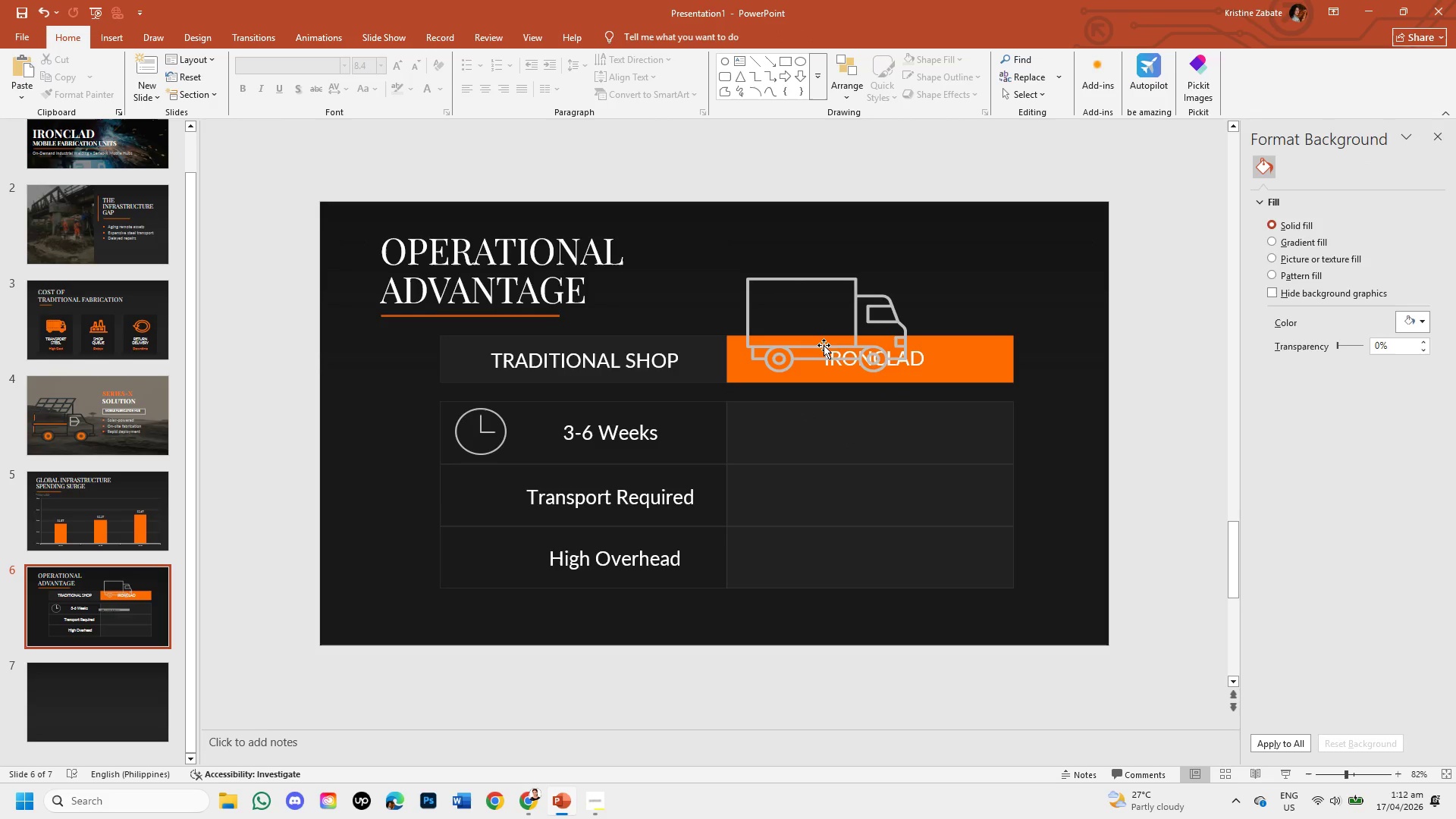 
left_click([824, 345])
 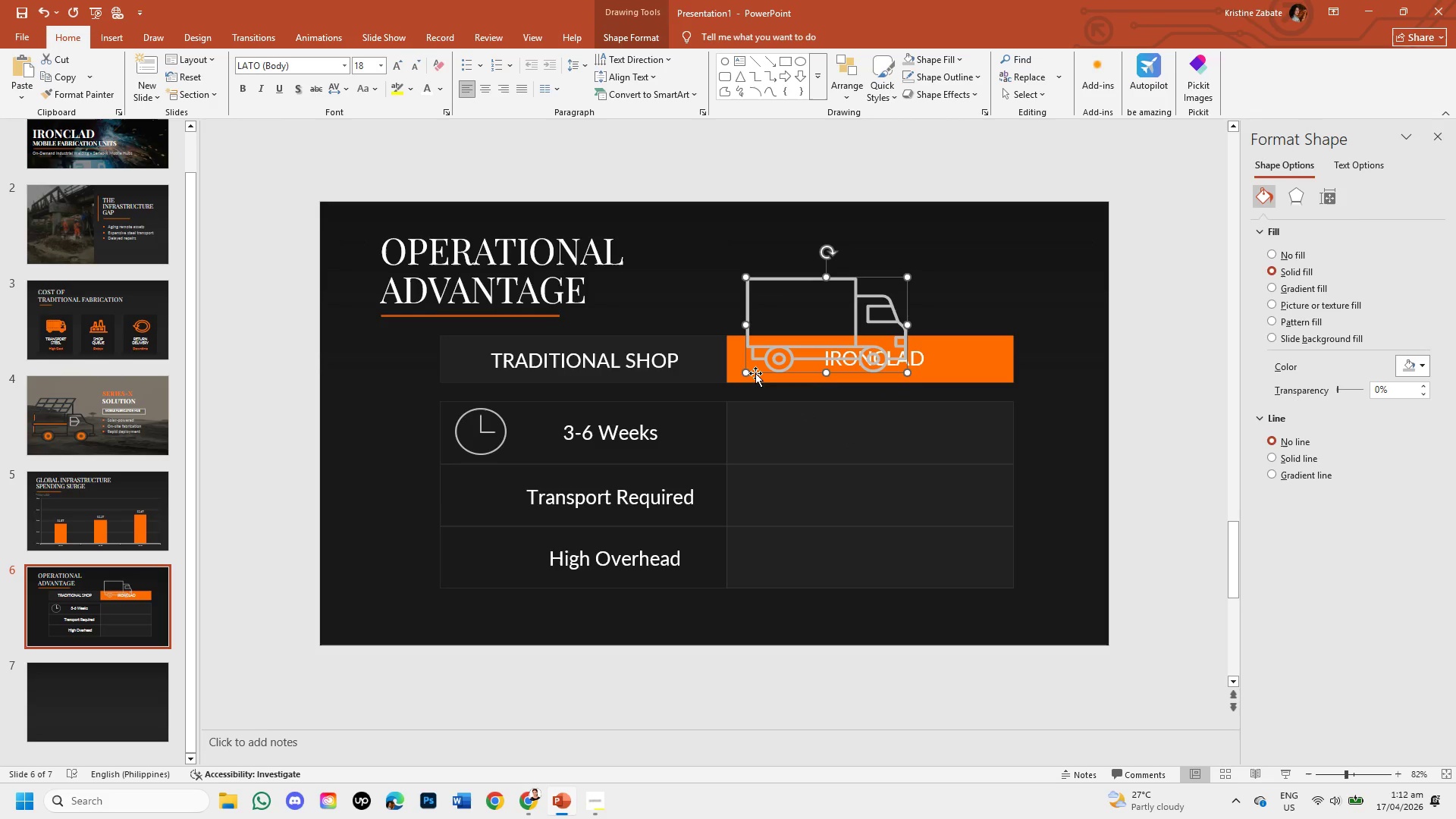 
left_click_drag(start_coordinate=[755, 373], to_coordinate=[394, 564])
 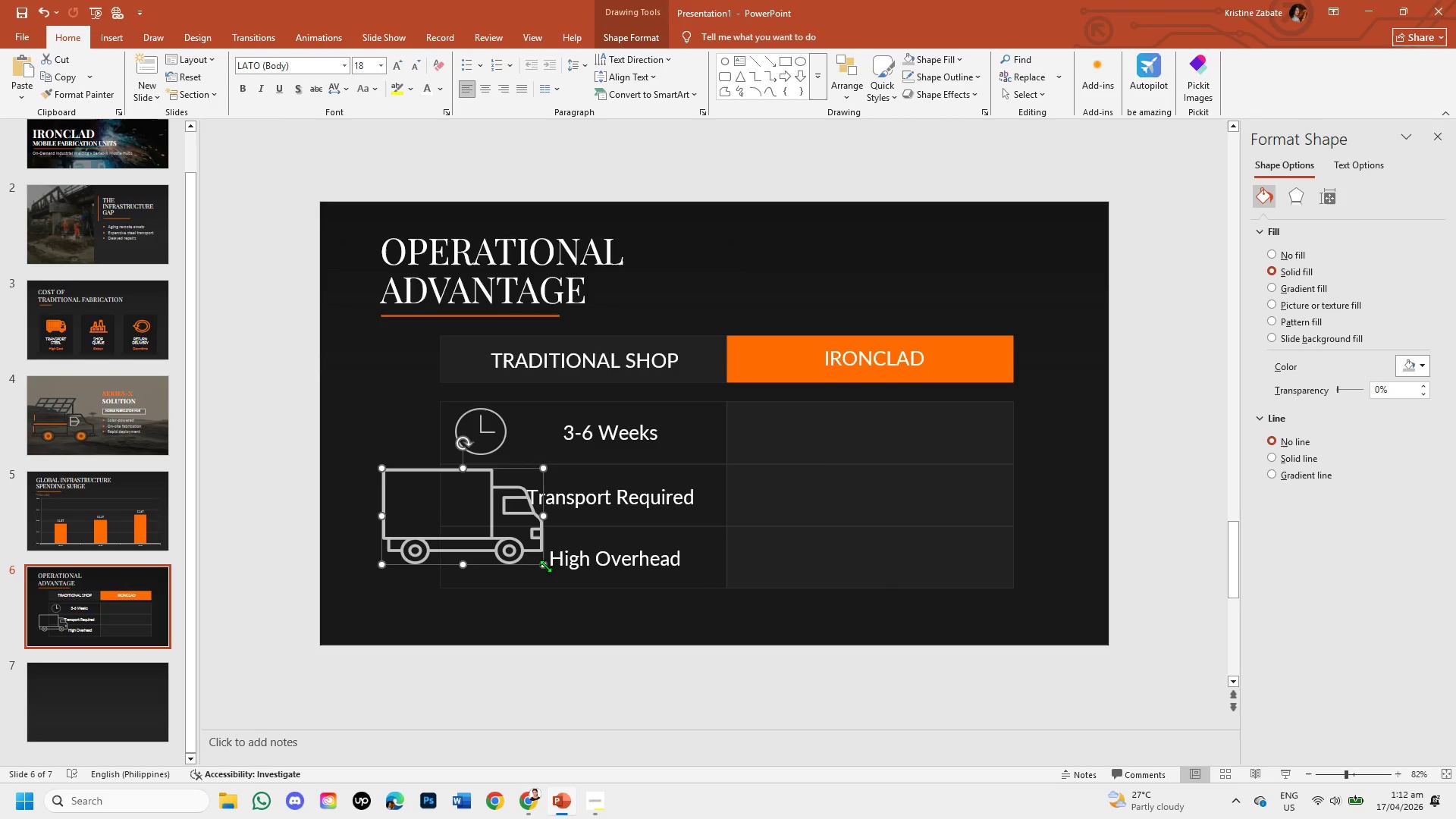 
left_click_drag(start_coordinate=[545, 566], to_coordinate=[453, 517])
 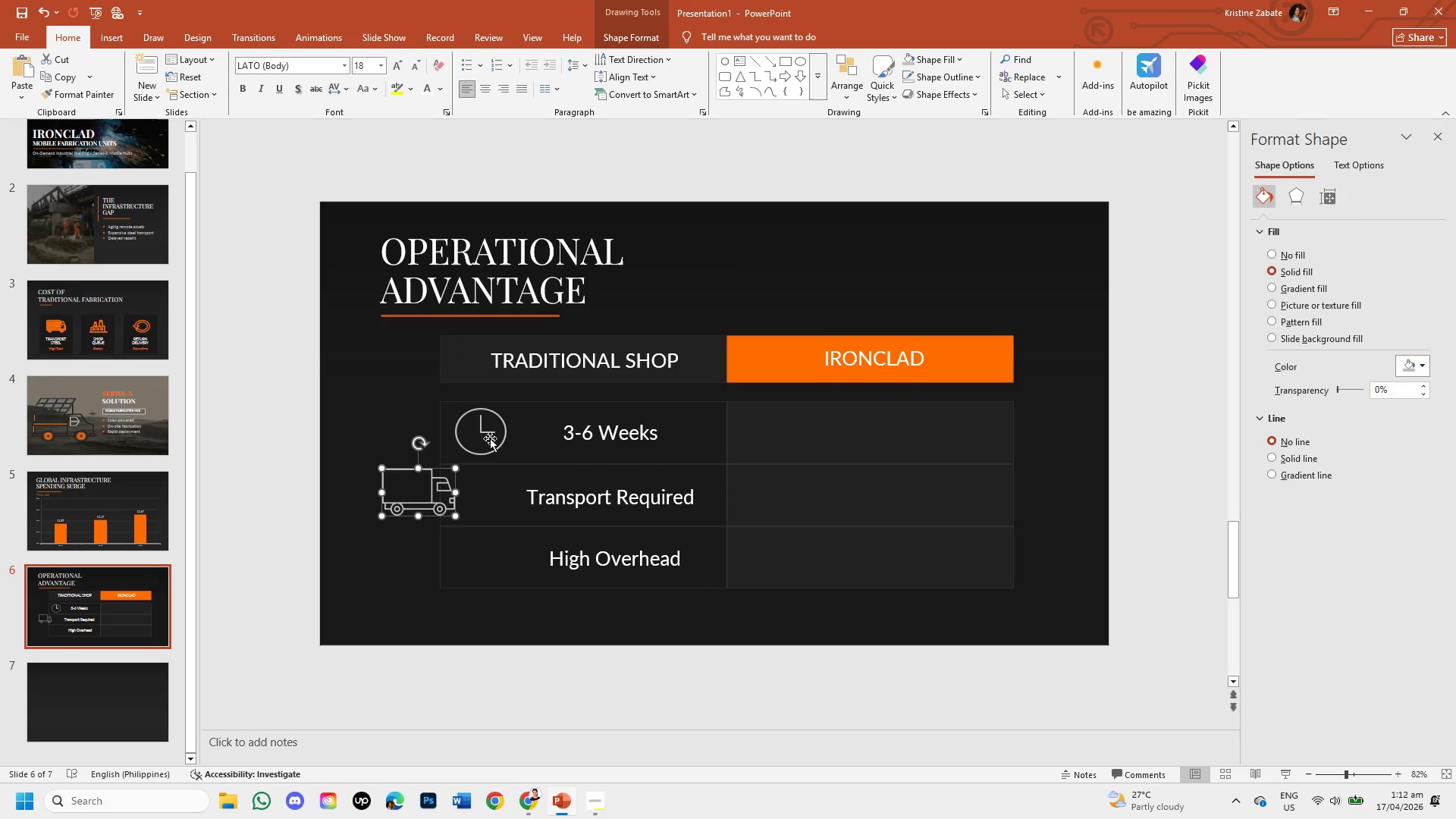 
left_click([488, 436])
 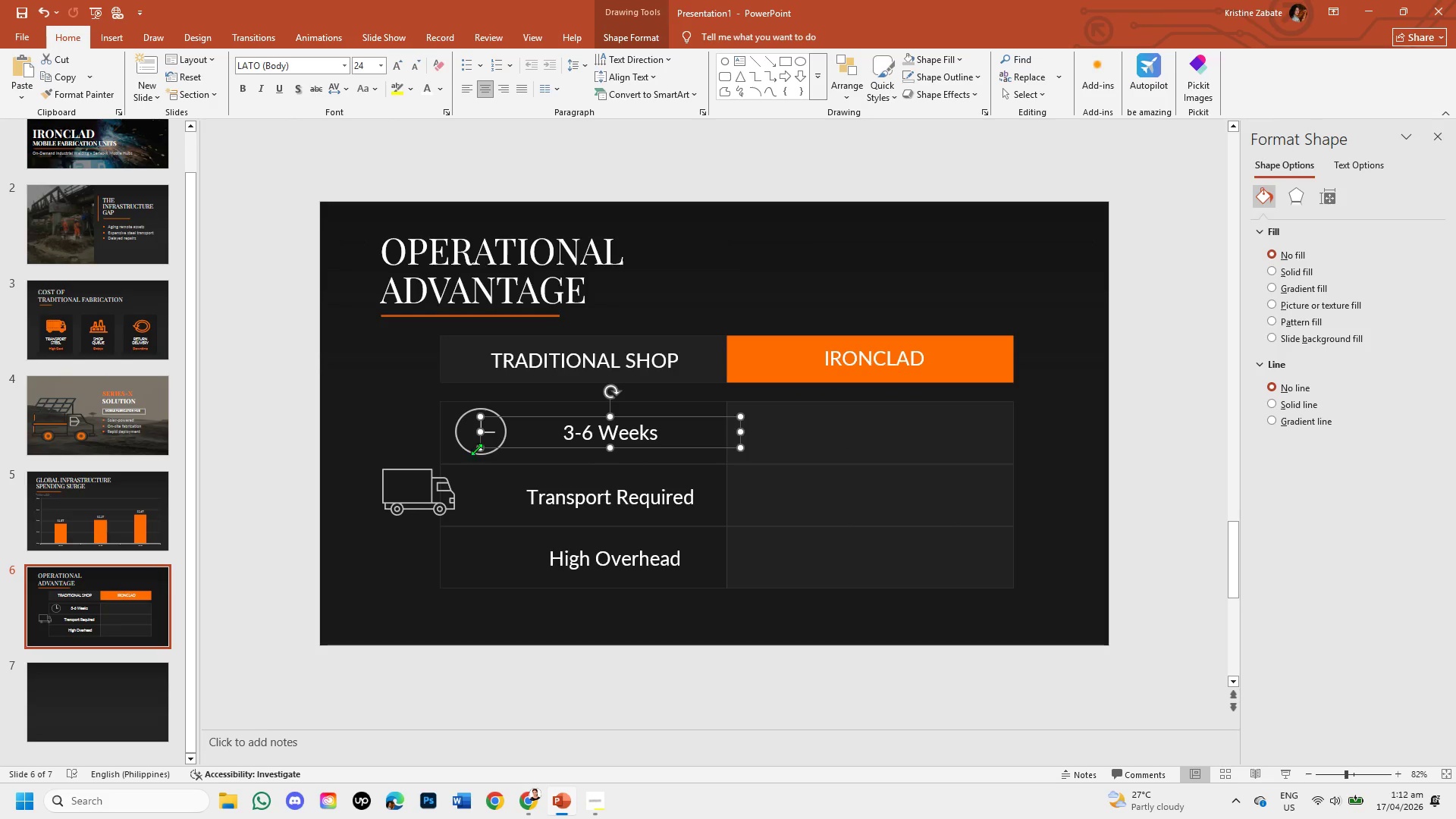 
left_click_drag(start_coordinate=[476, 449], to_coordinate=[462, 445])
 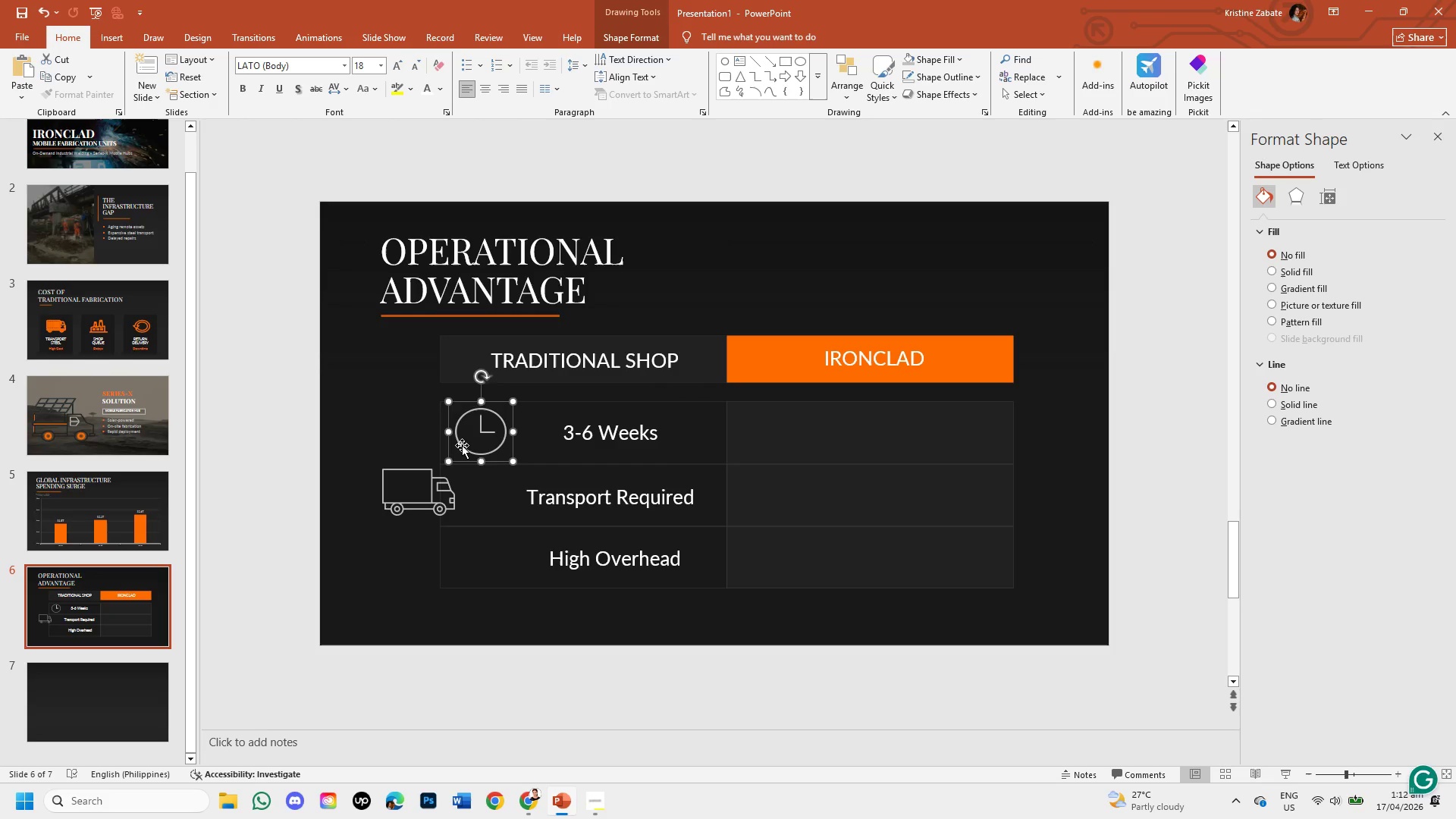 
double_click([462, 445])
 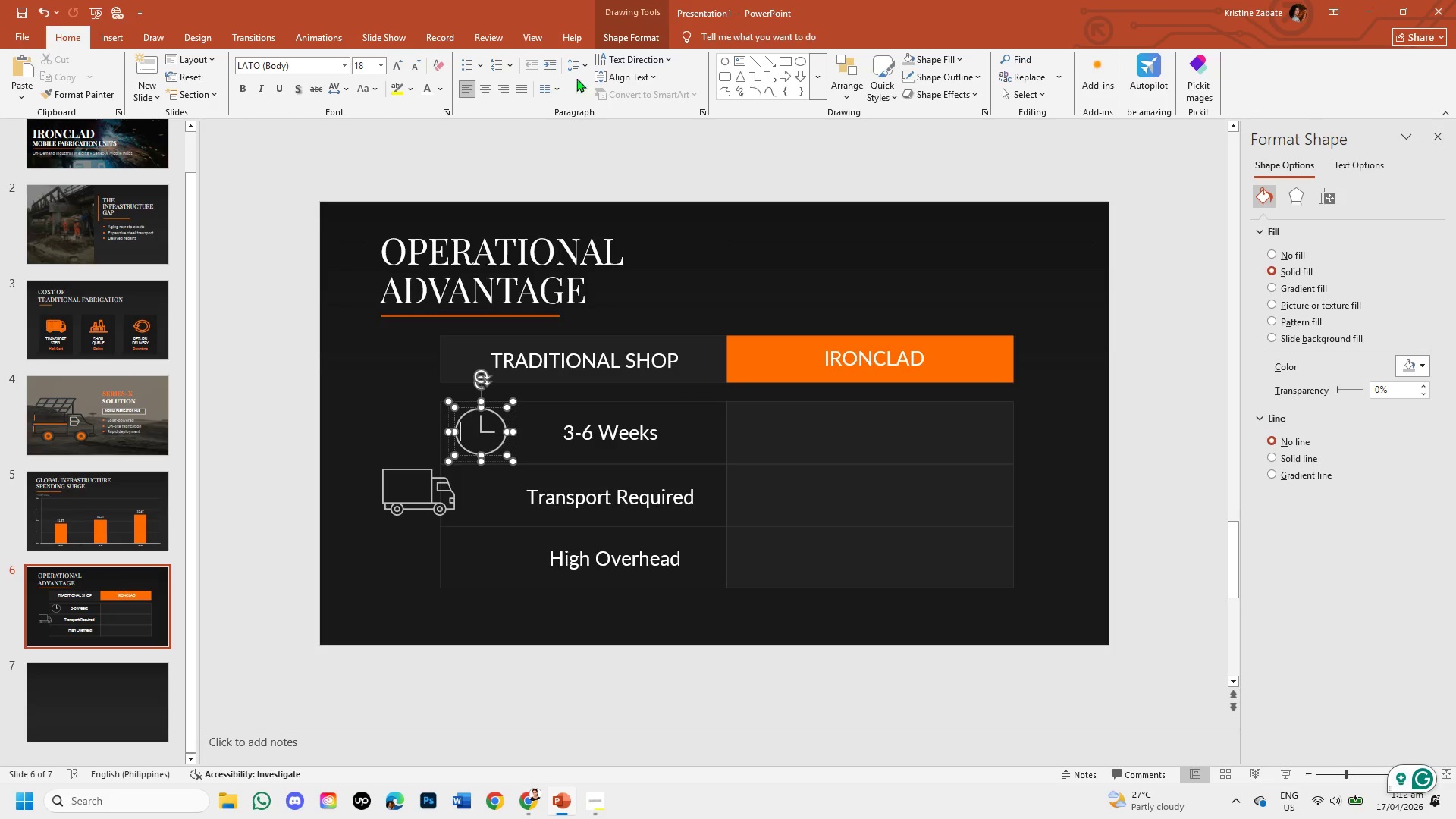 
left_click([609, 36])
 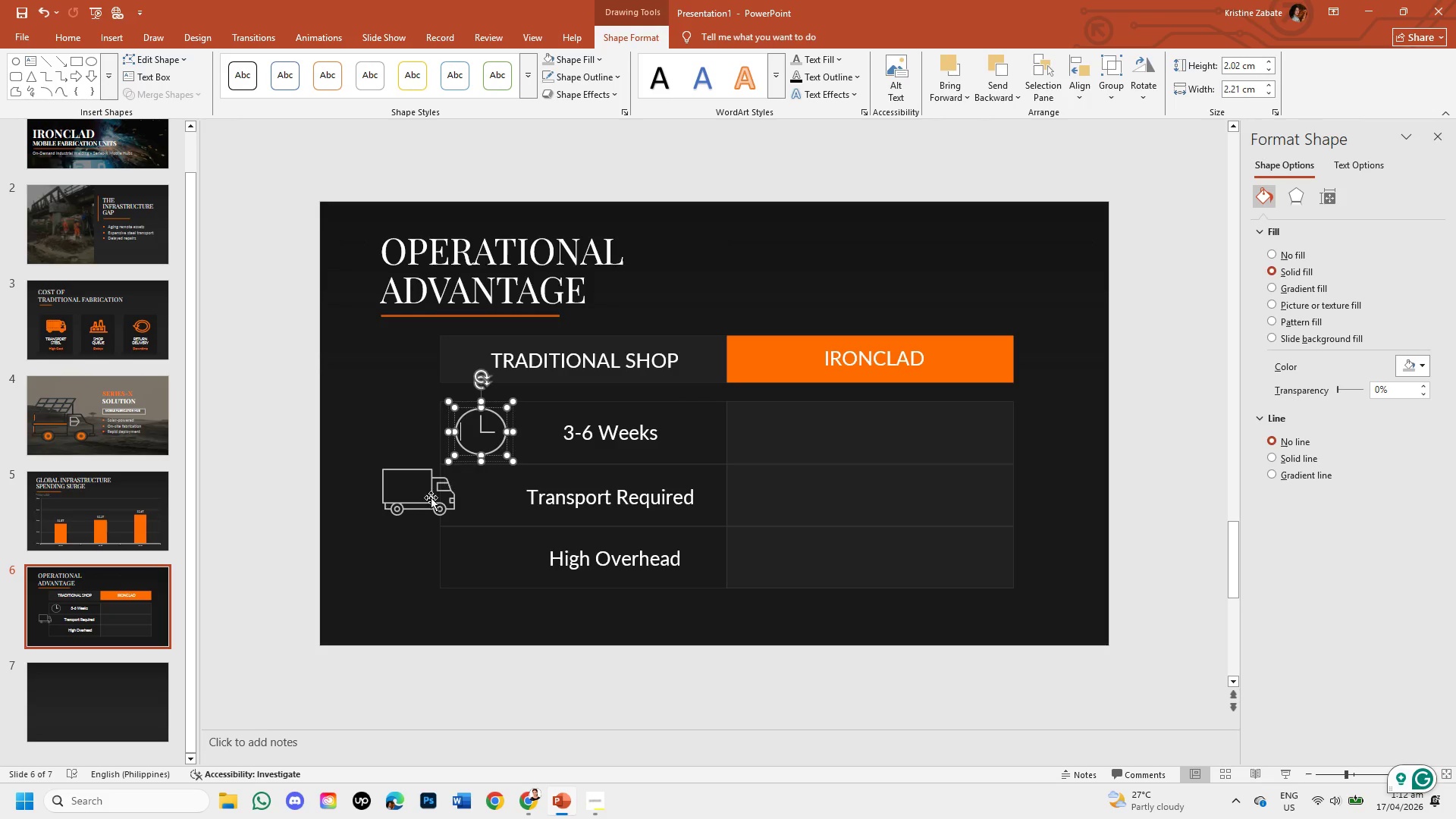 
double_click([410, 511])
 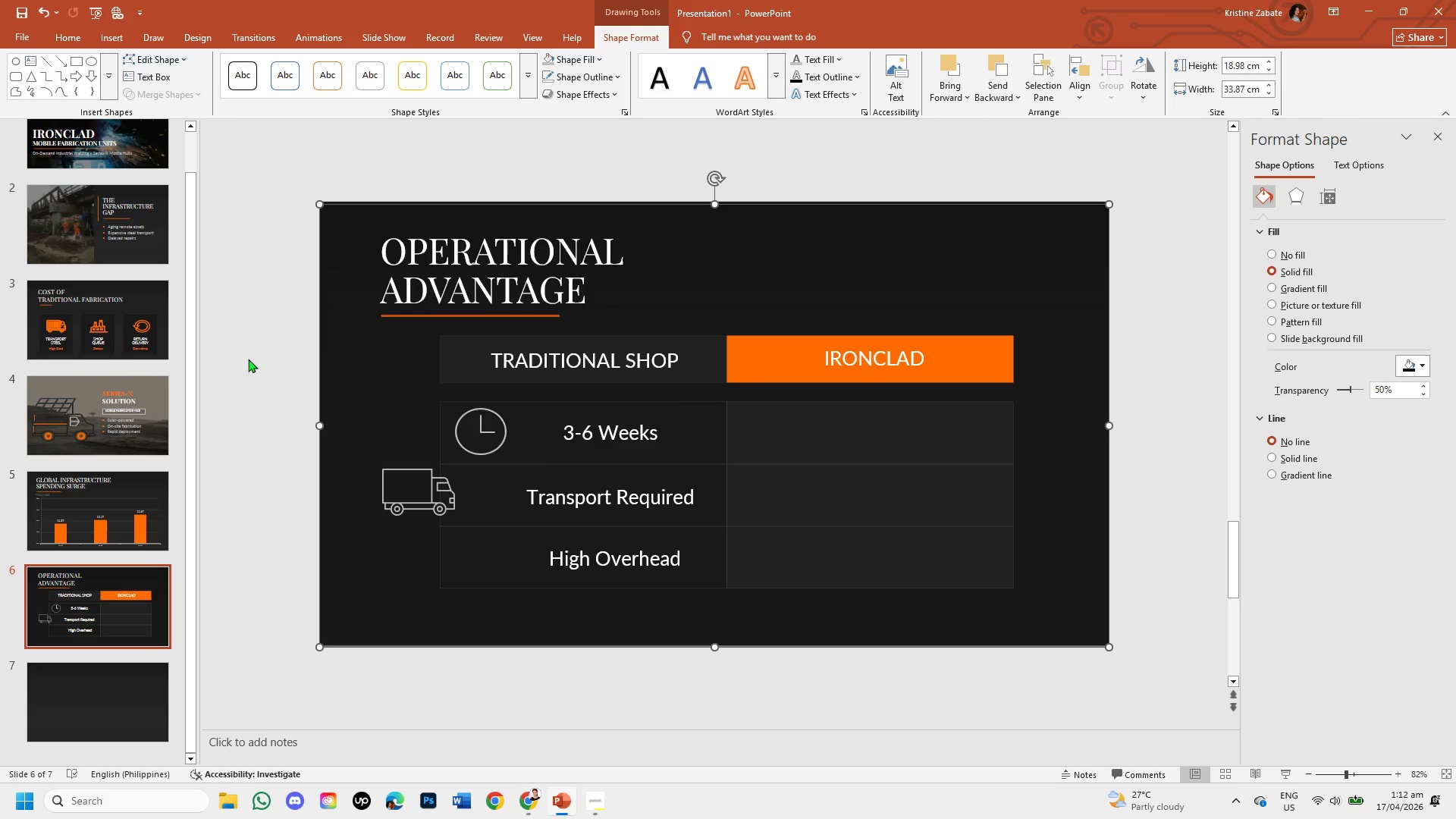 
left_click([233, 344])
 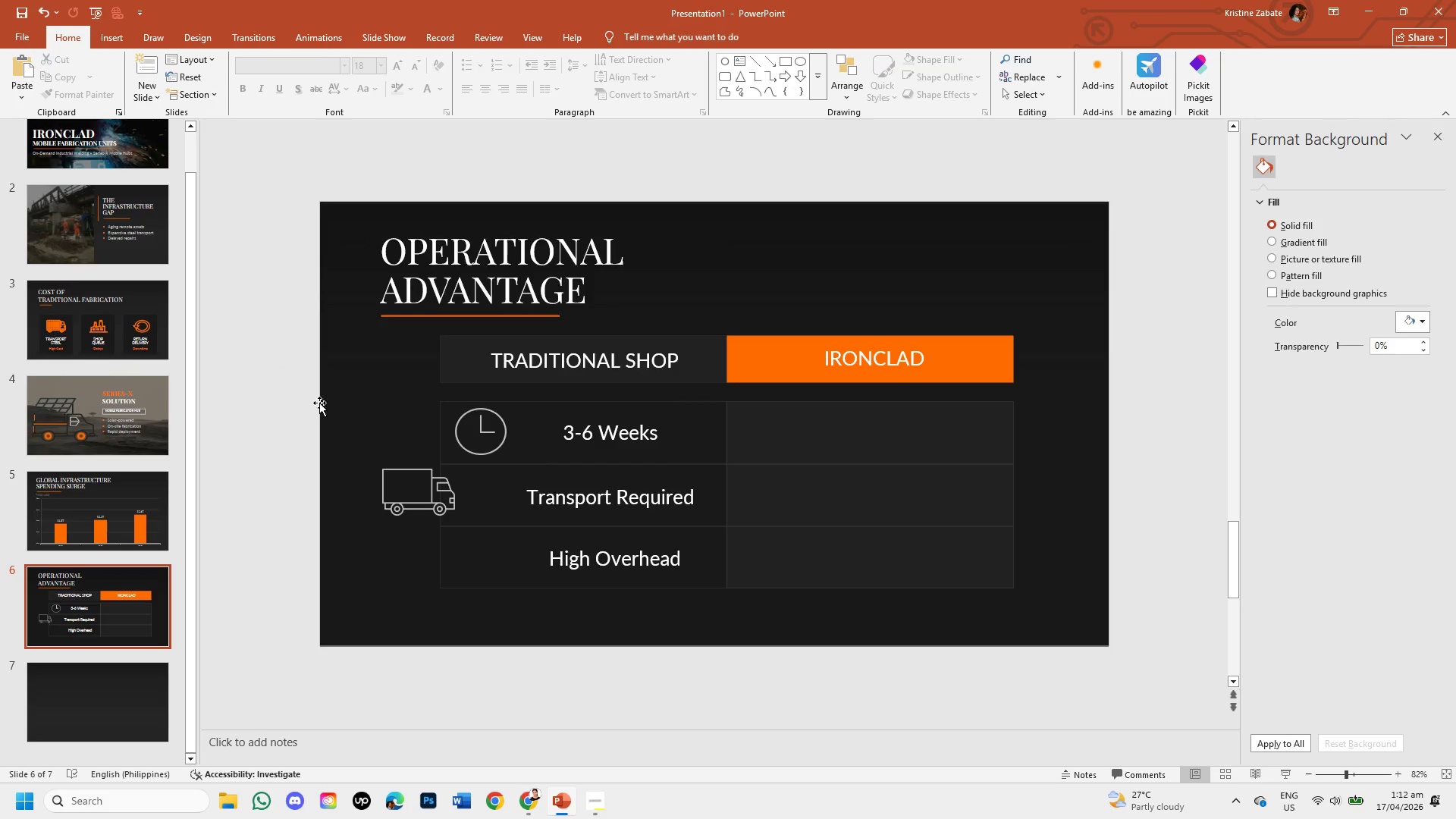 
key(Control+Z)
 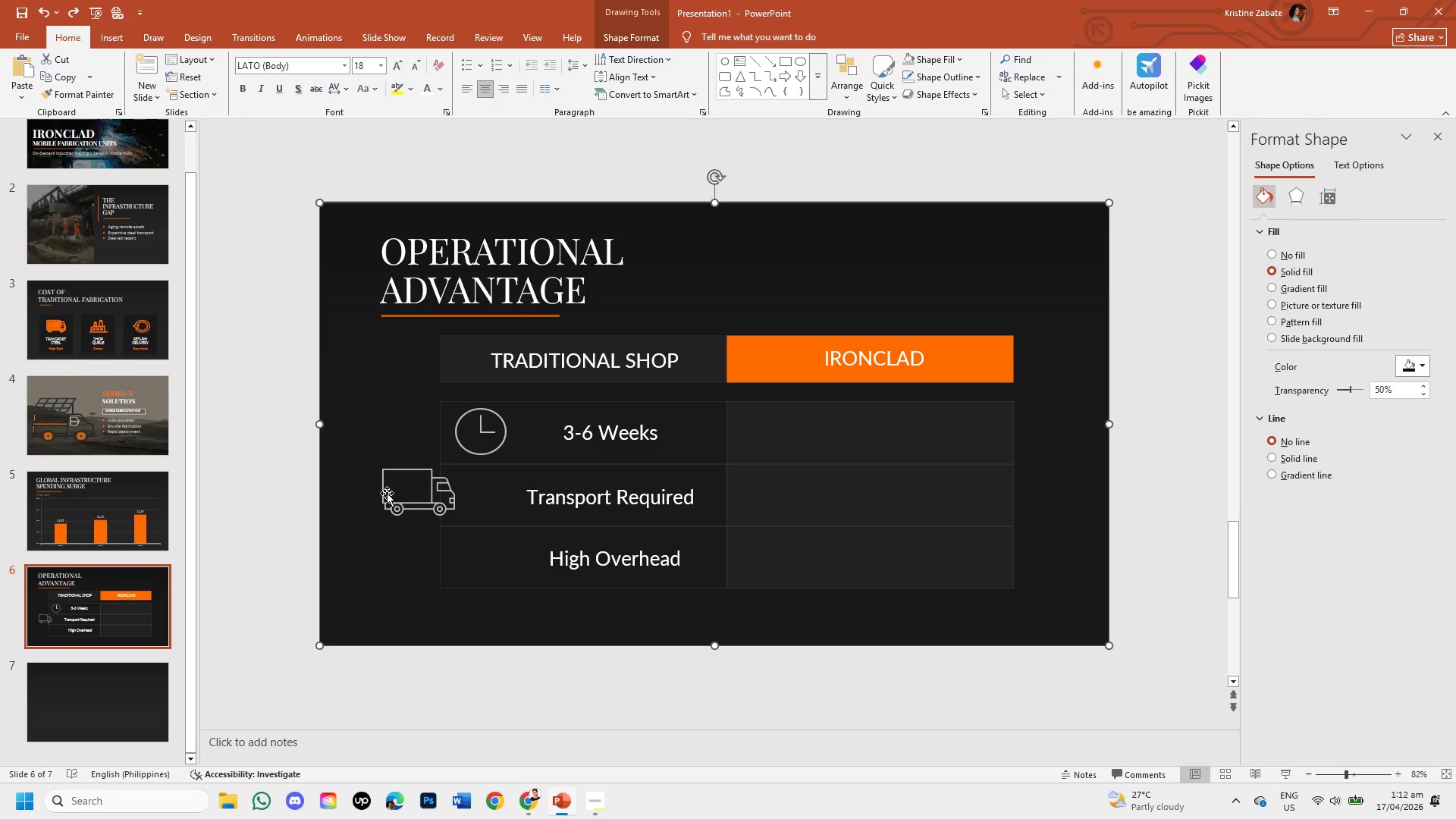 
left_click([387, 493])
 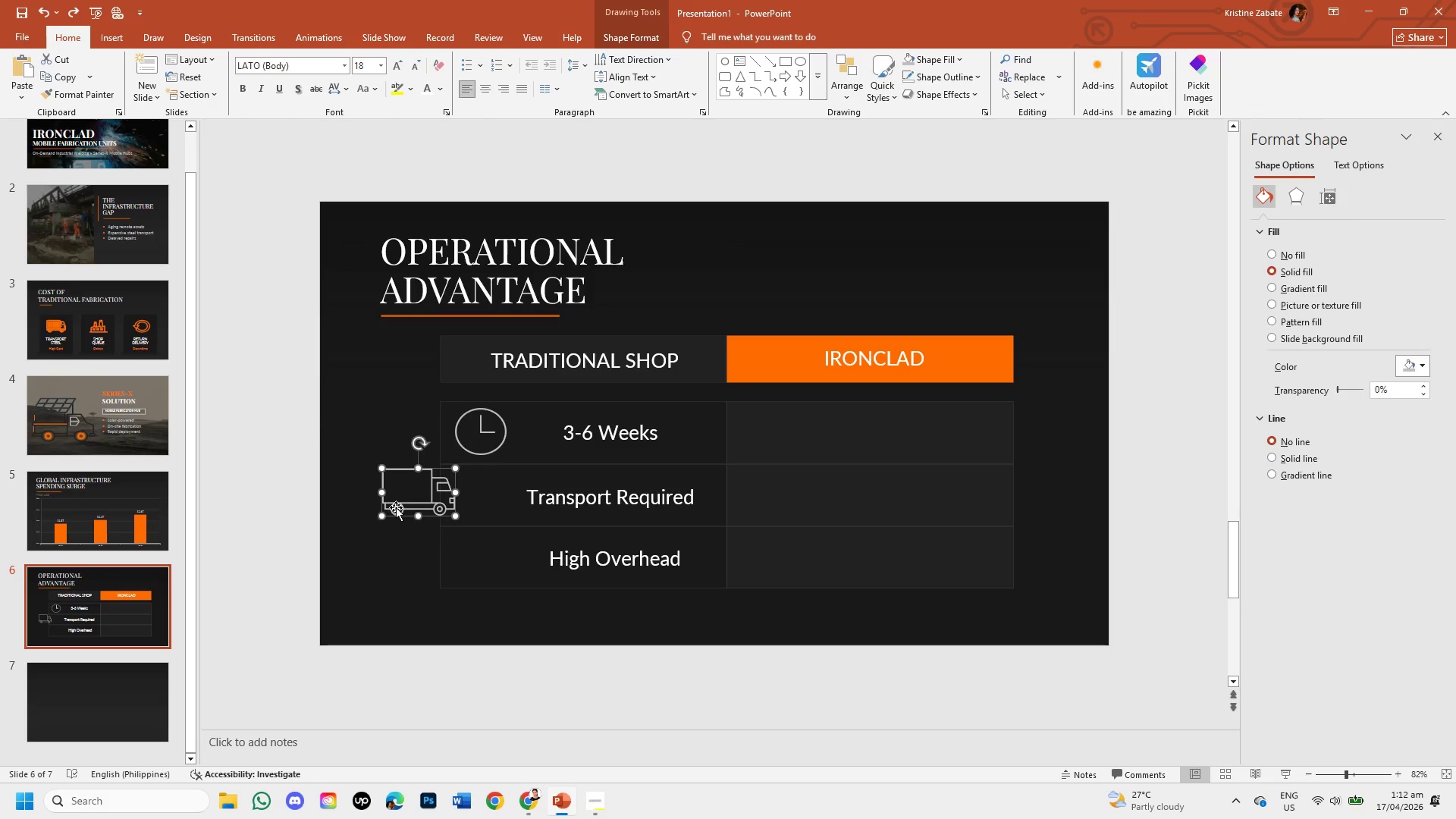 
double_click([396, 507])
 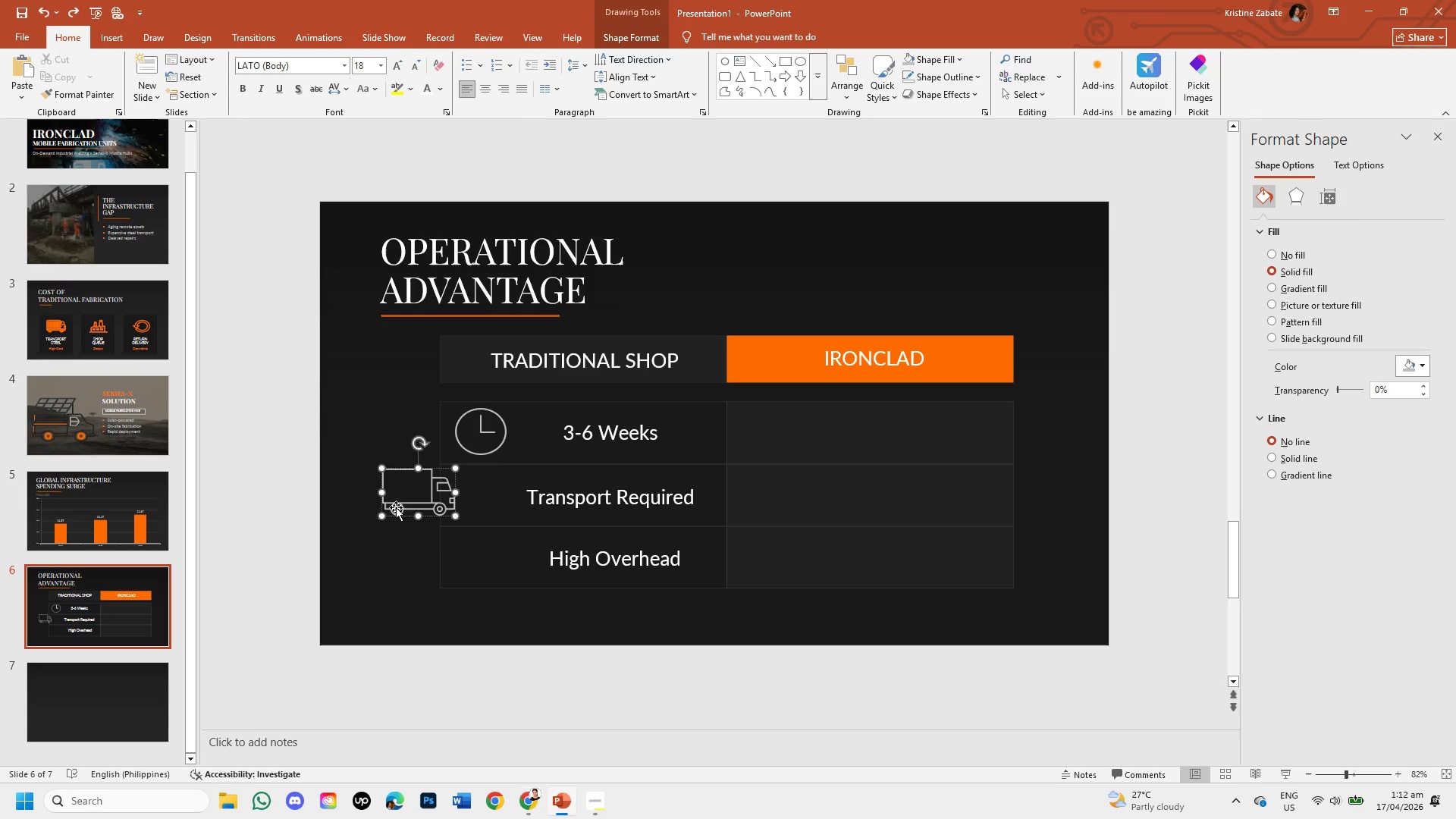 
double_click([396, 507])
 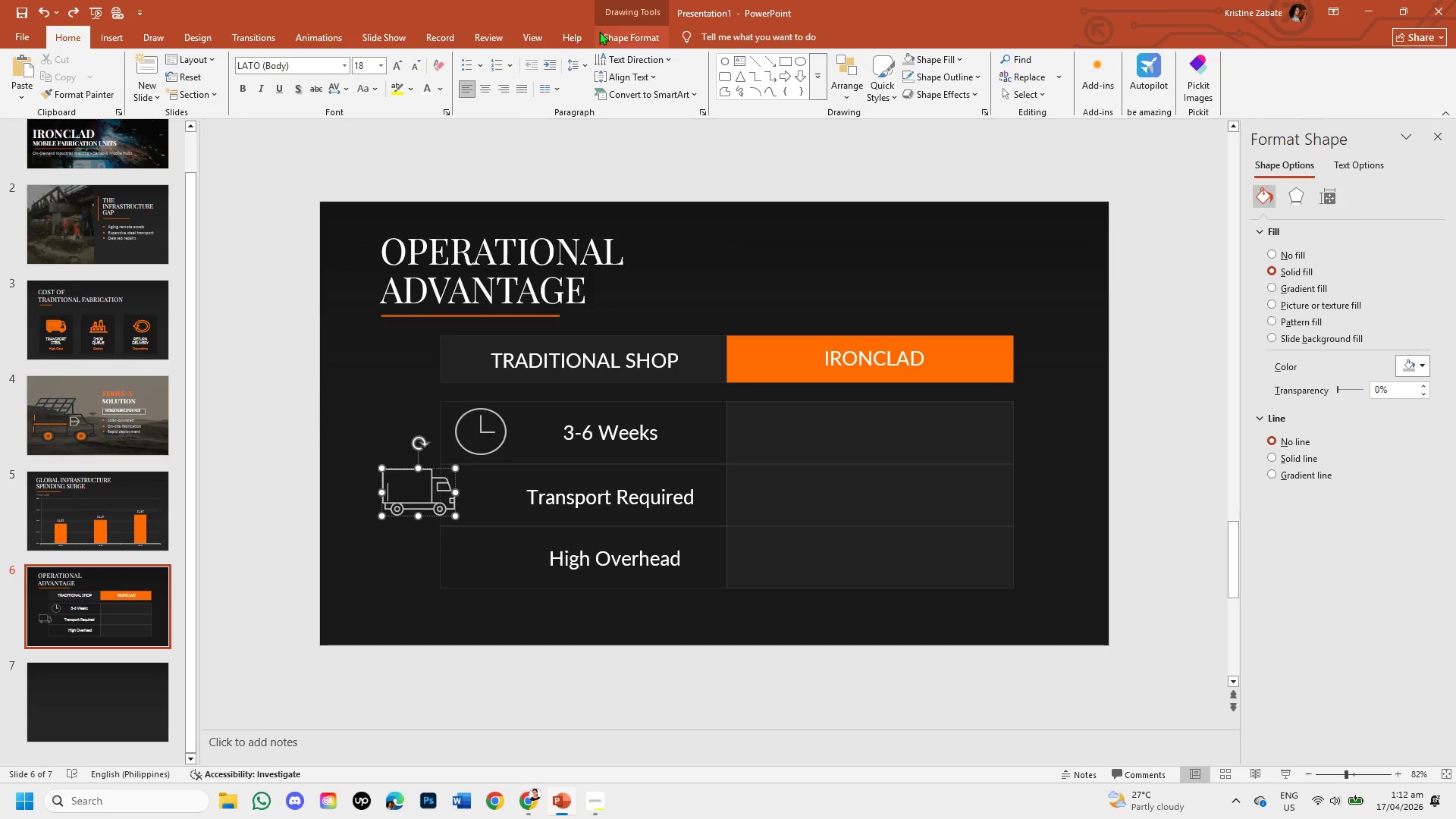 
left_click_drag(start_coordinate=[613, 33], to_coordinate=[1267, 89])
 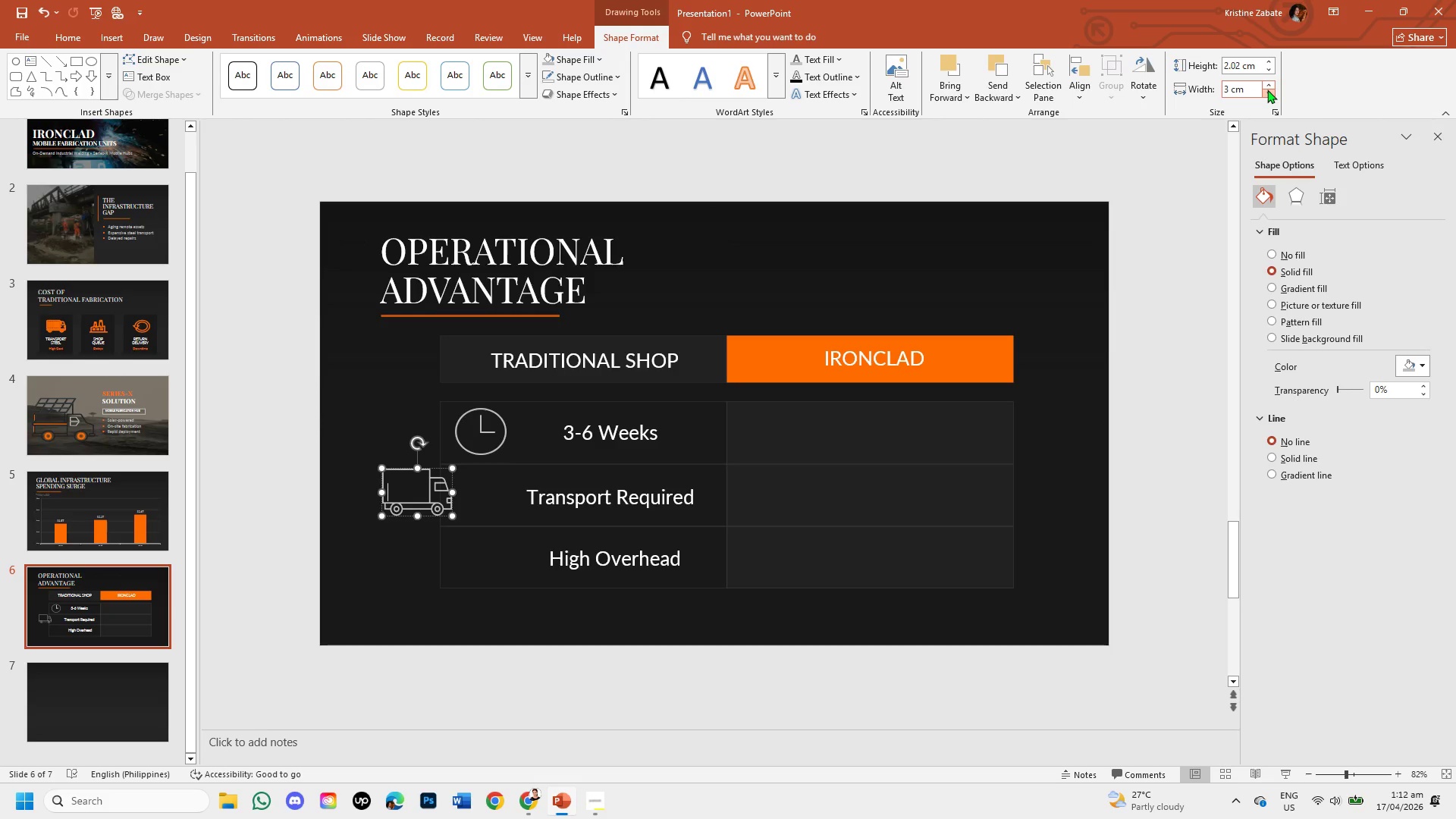 
double_click([1267, 89])
 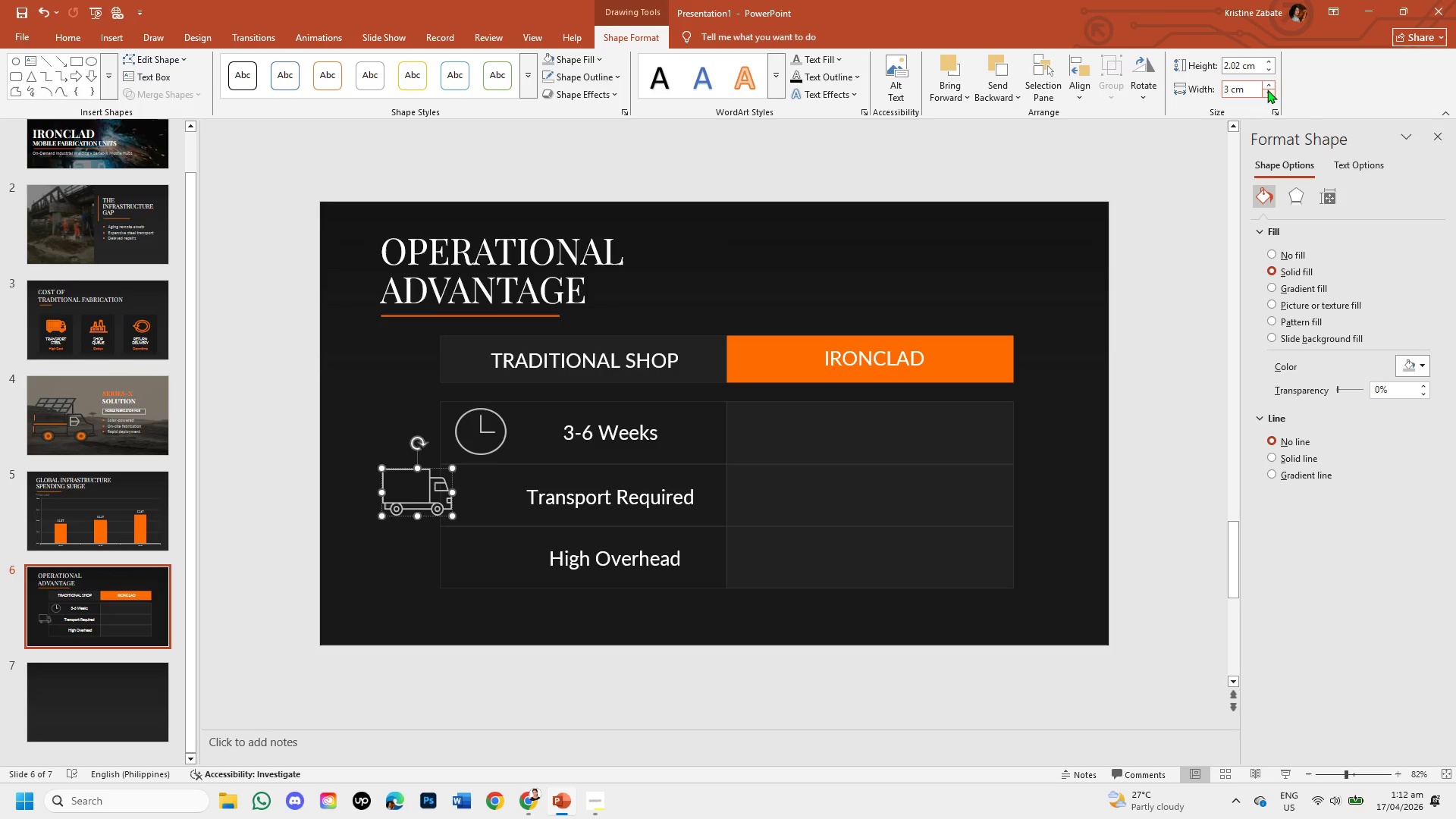 
triple_click([1267, 89])
 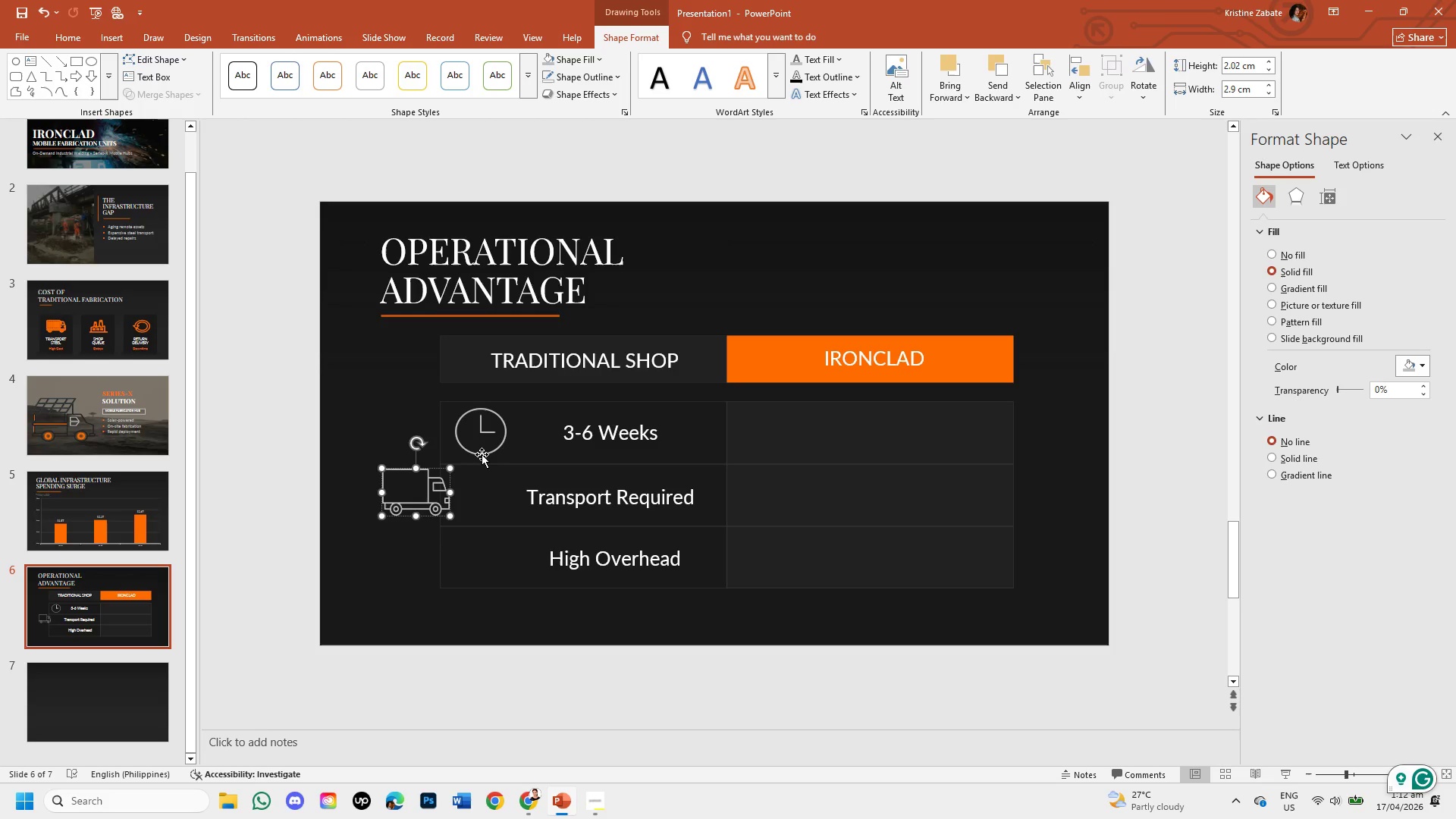 
left_click([482, 455])
 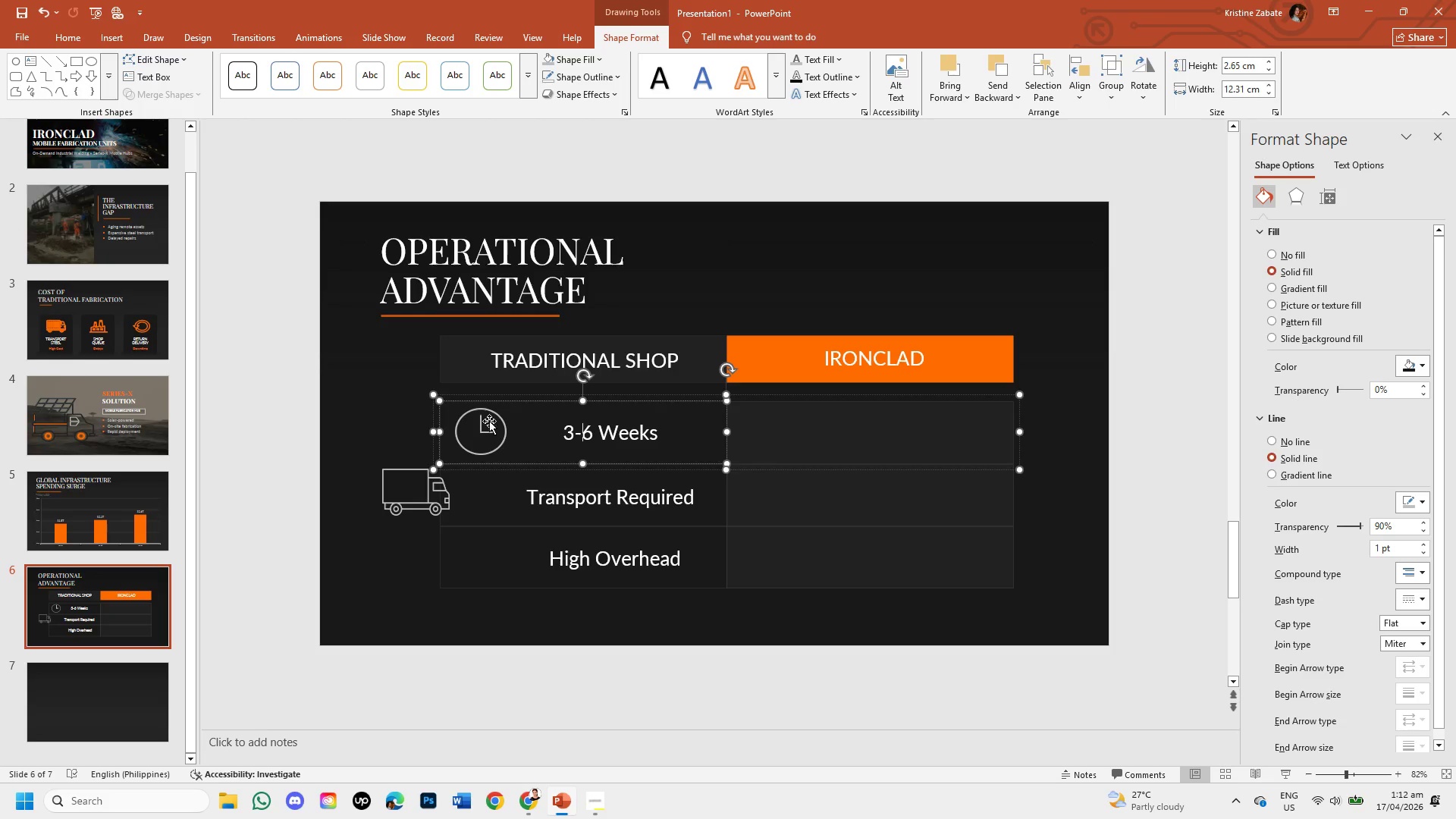 
double_click([489, 419])
 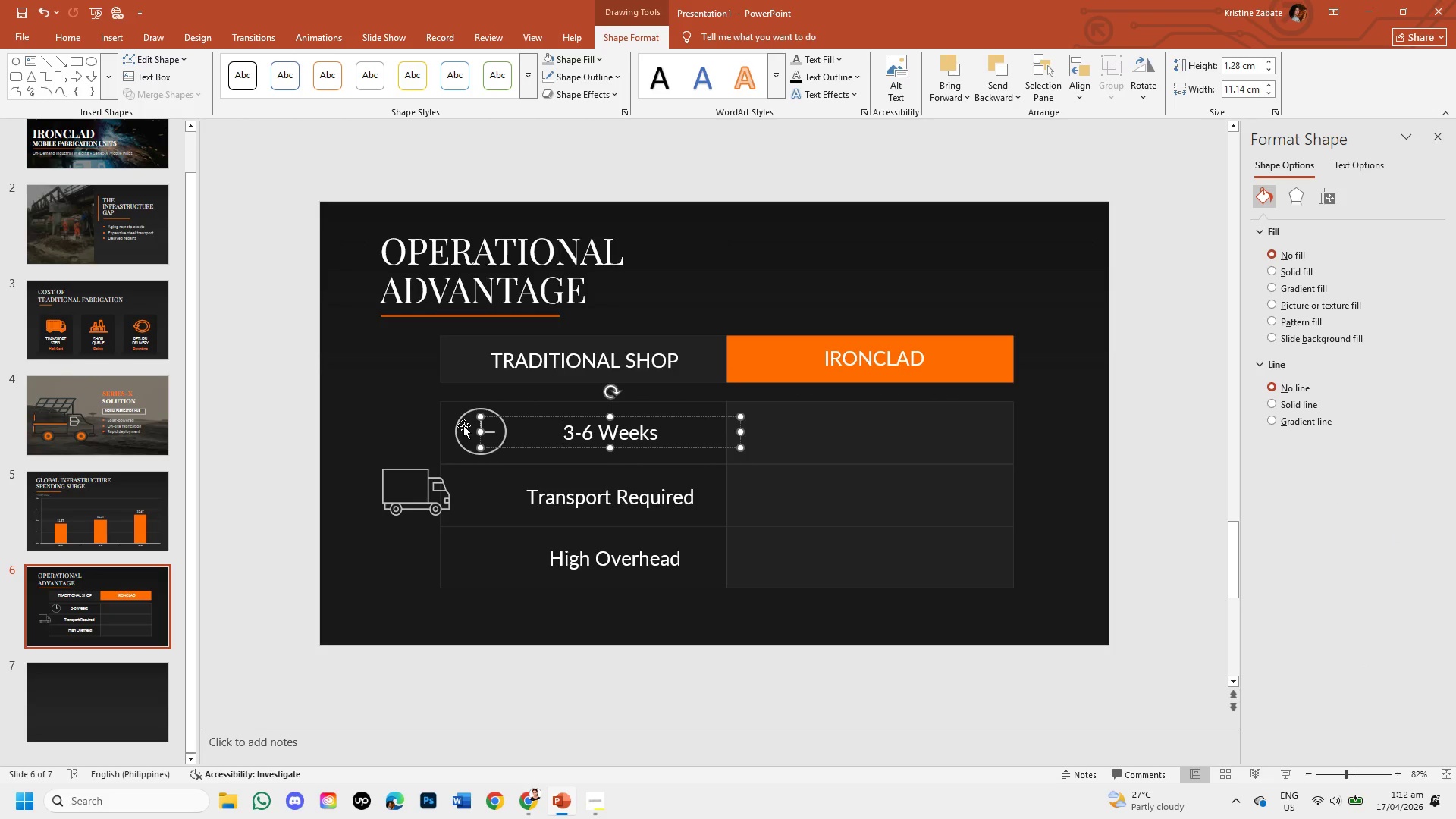 
double_click([462, 425])
 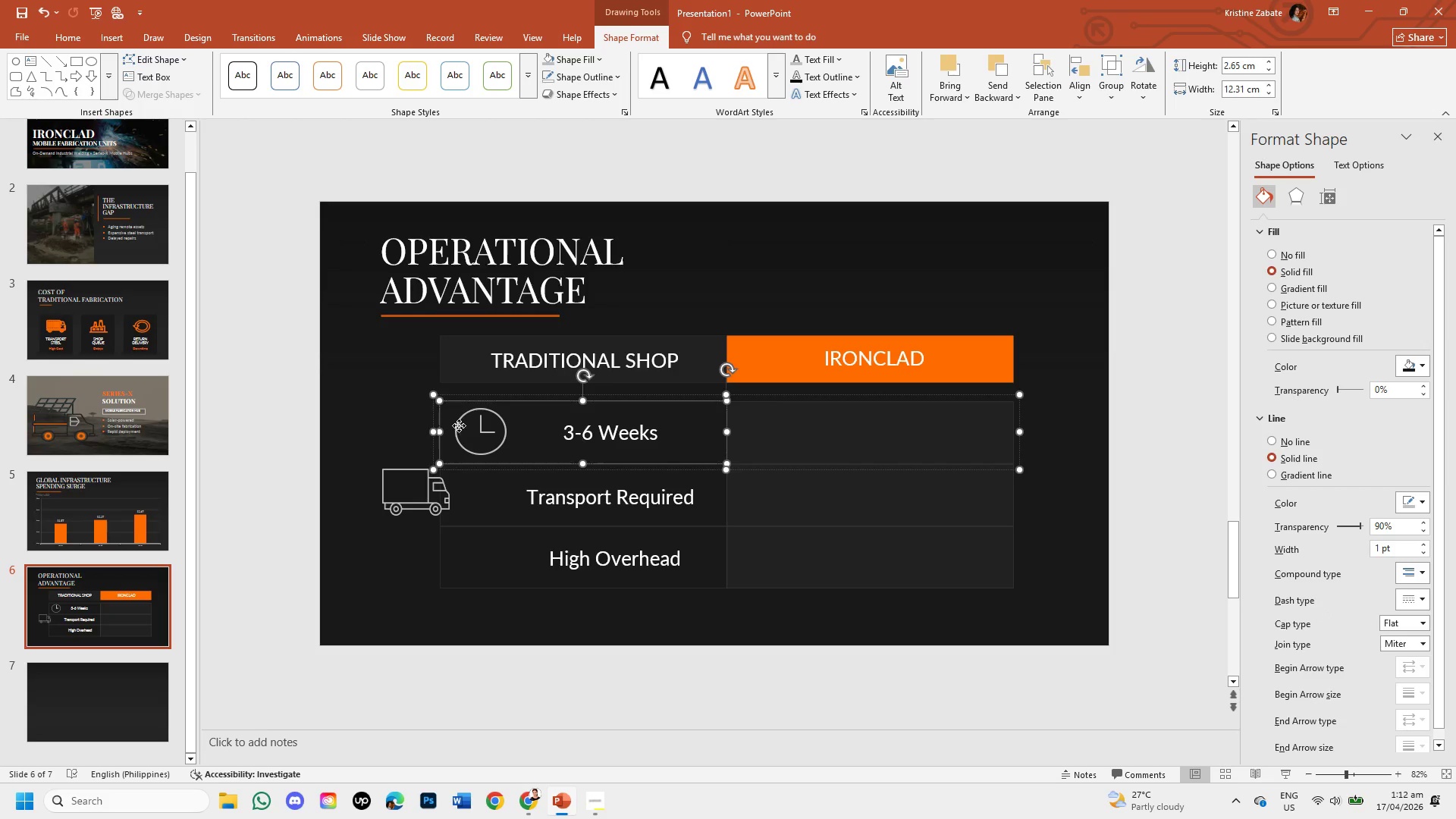 
double_click([459, 425])
 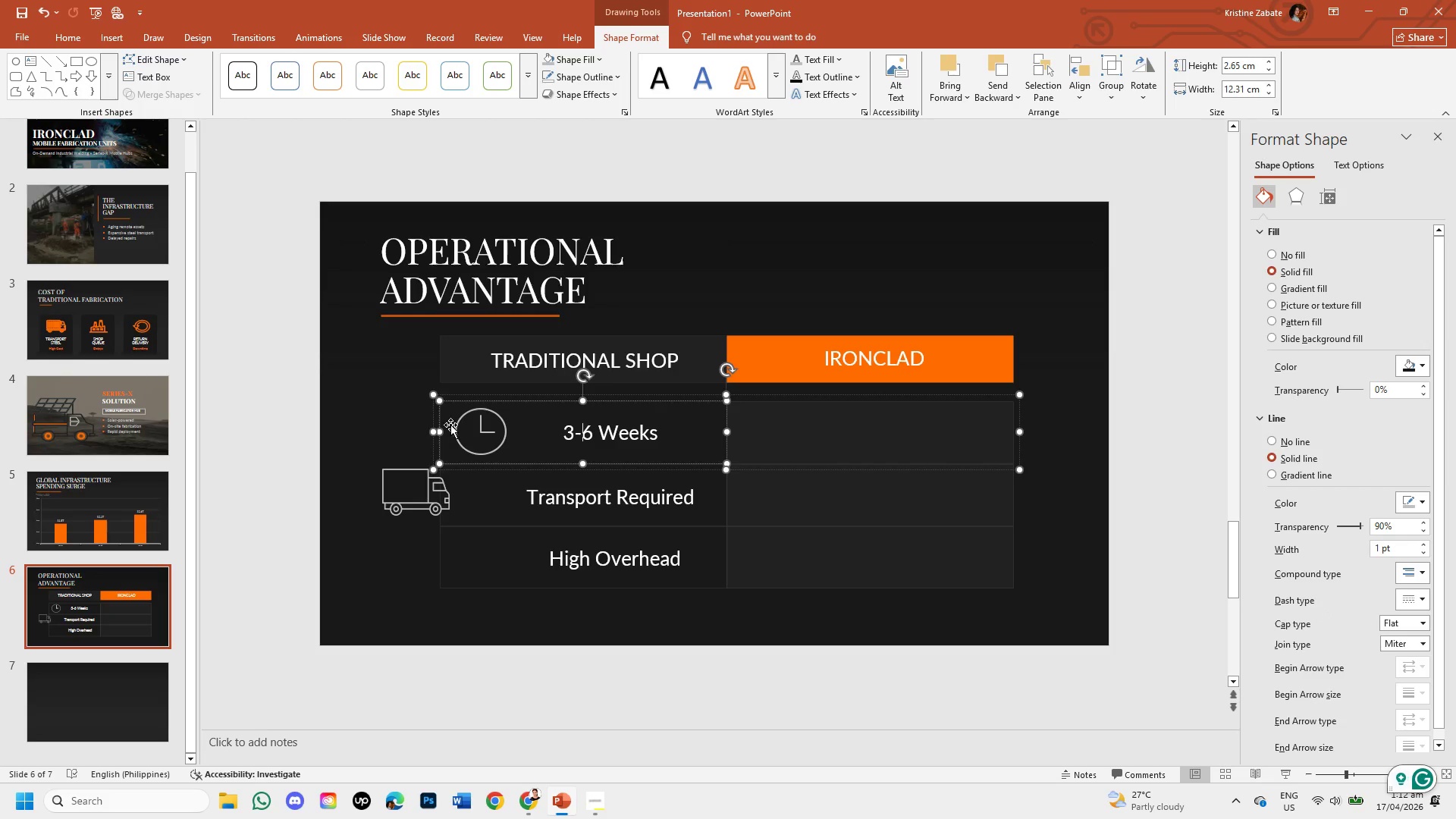 
triple_click([450, 425])
 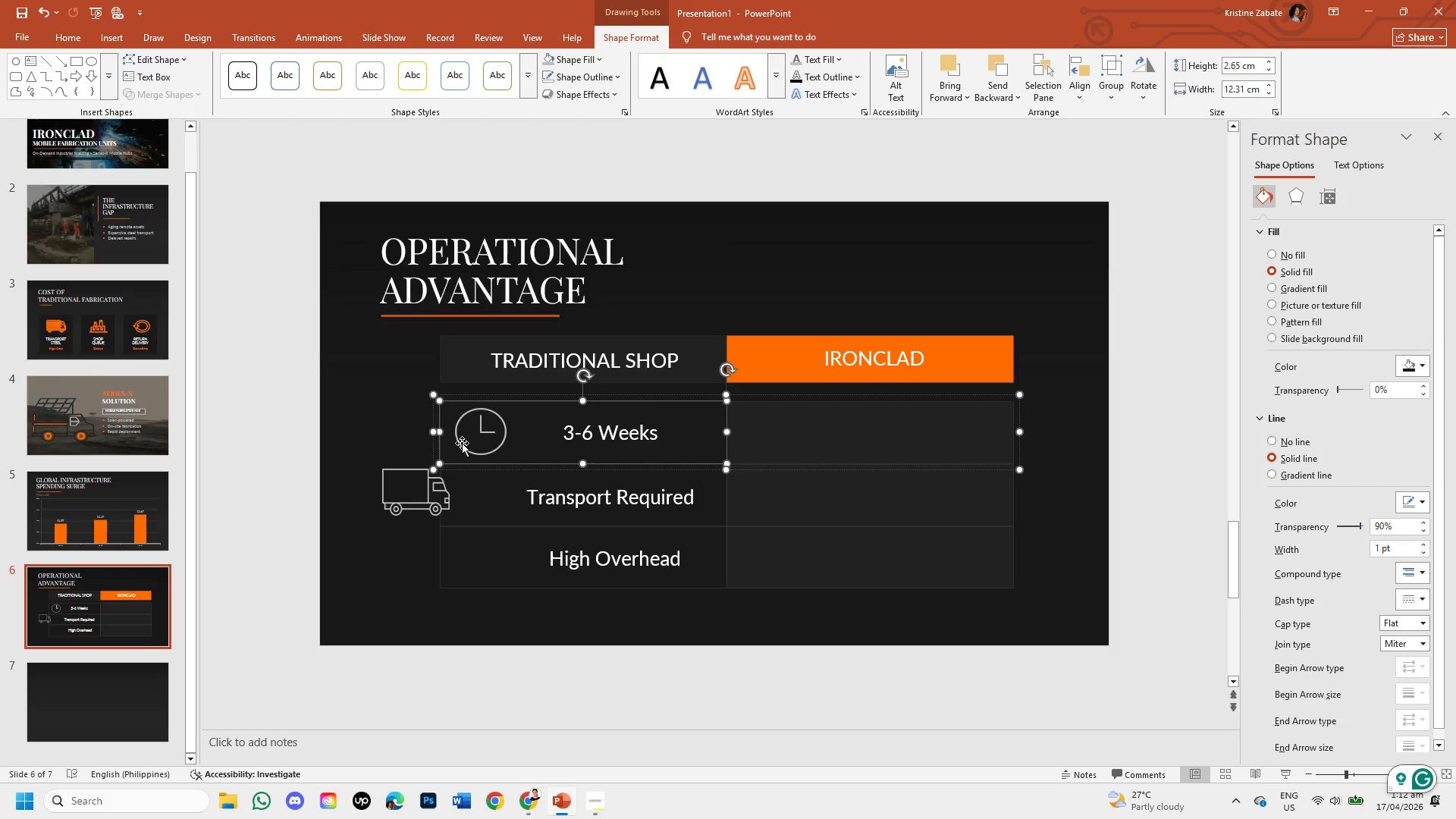 
triple_click([463, 444])
 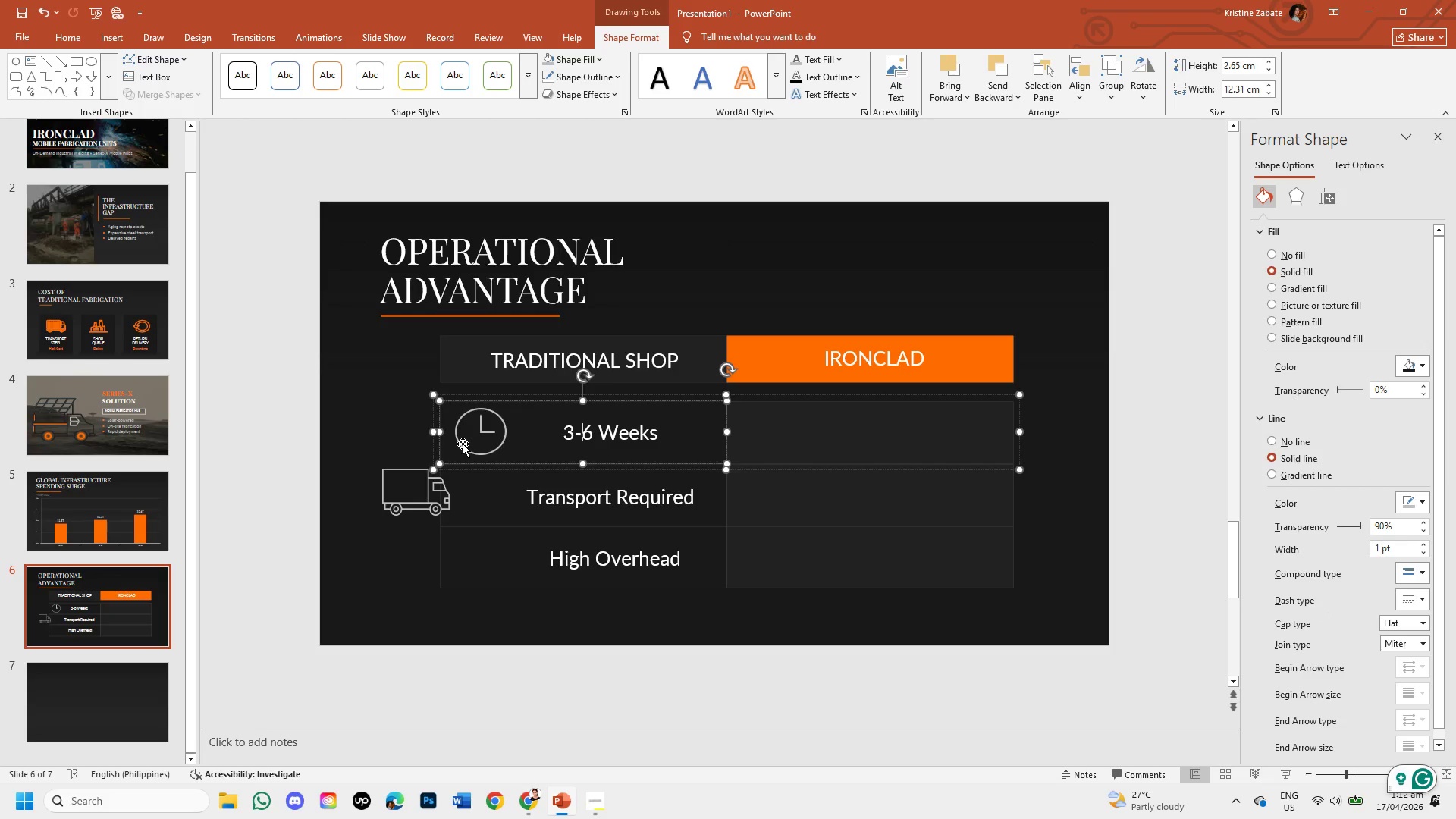 
triple_click([463, 444])
 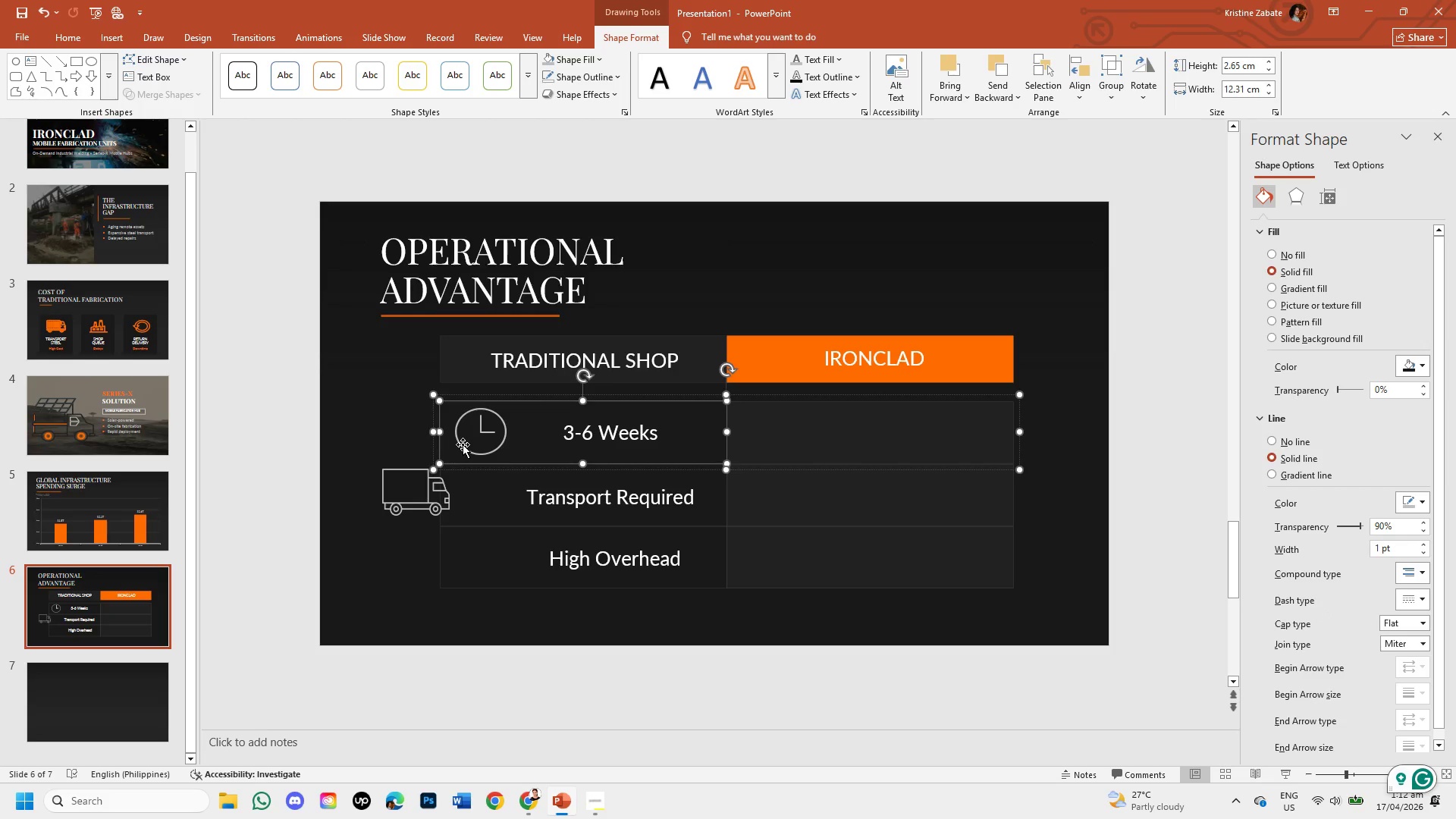 
triple_click([463, 444])
 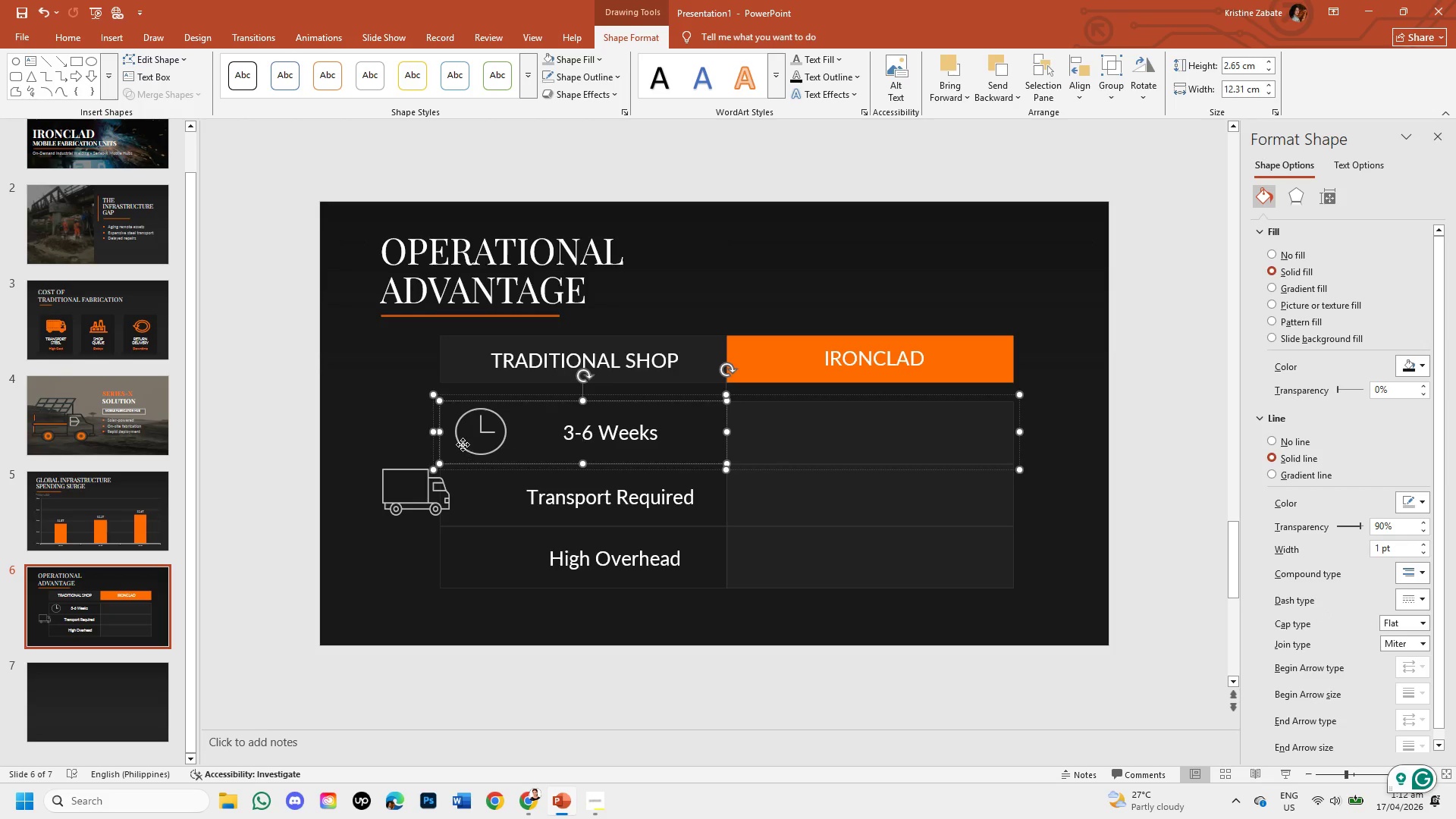 
triple_click([463, 444])
 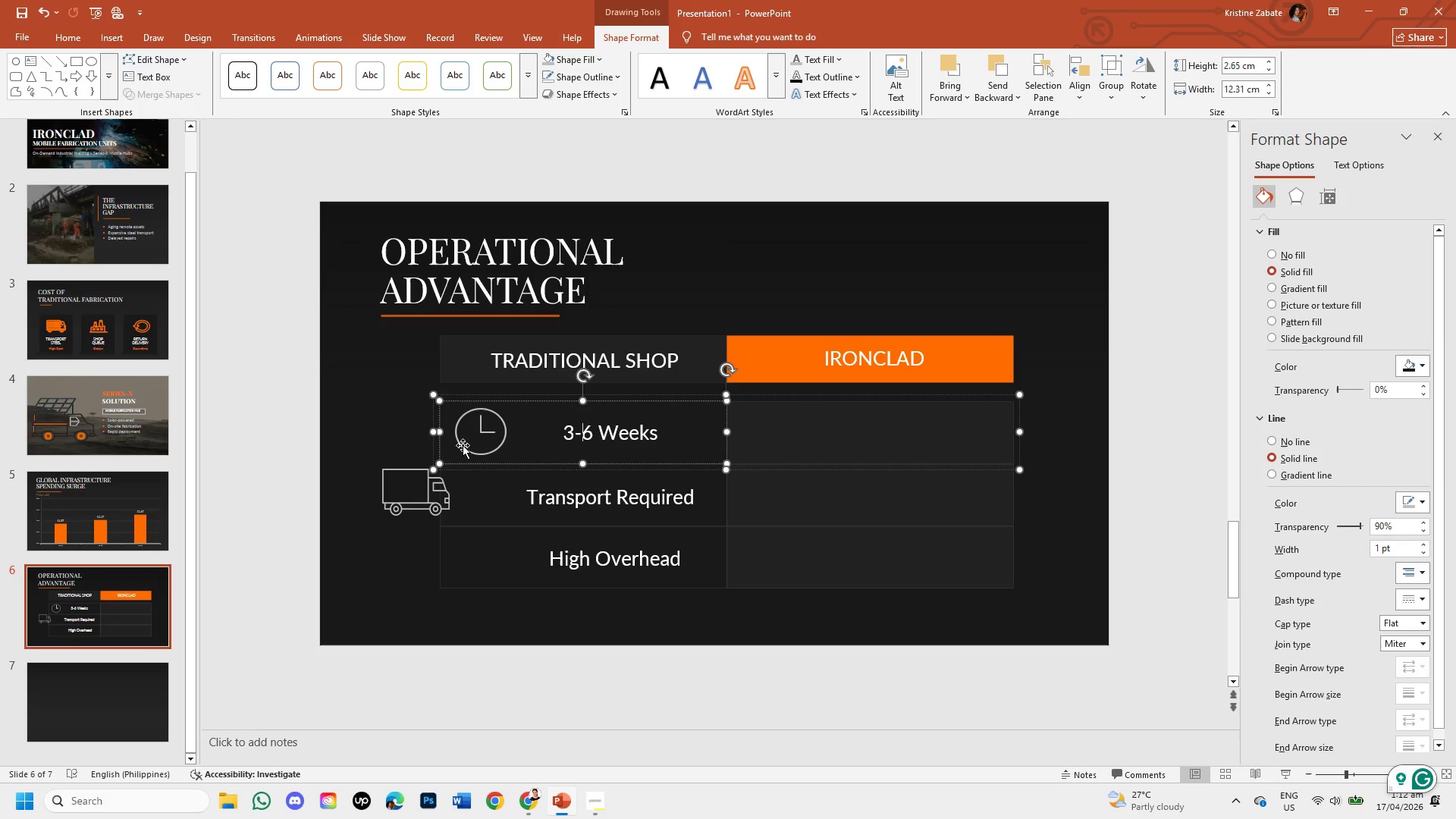 
triple_click([463, 445])
 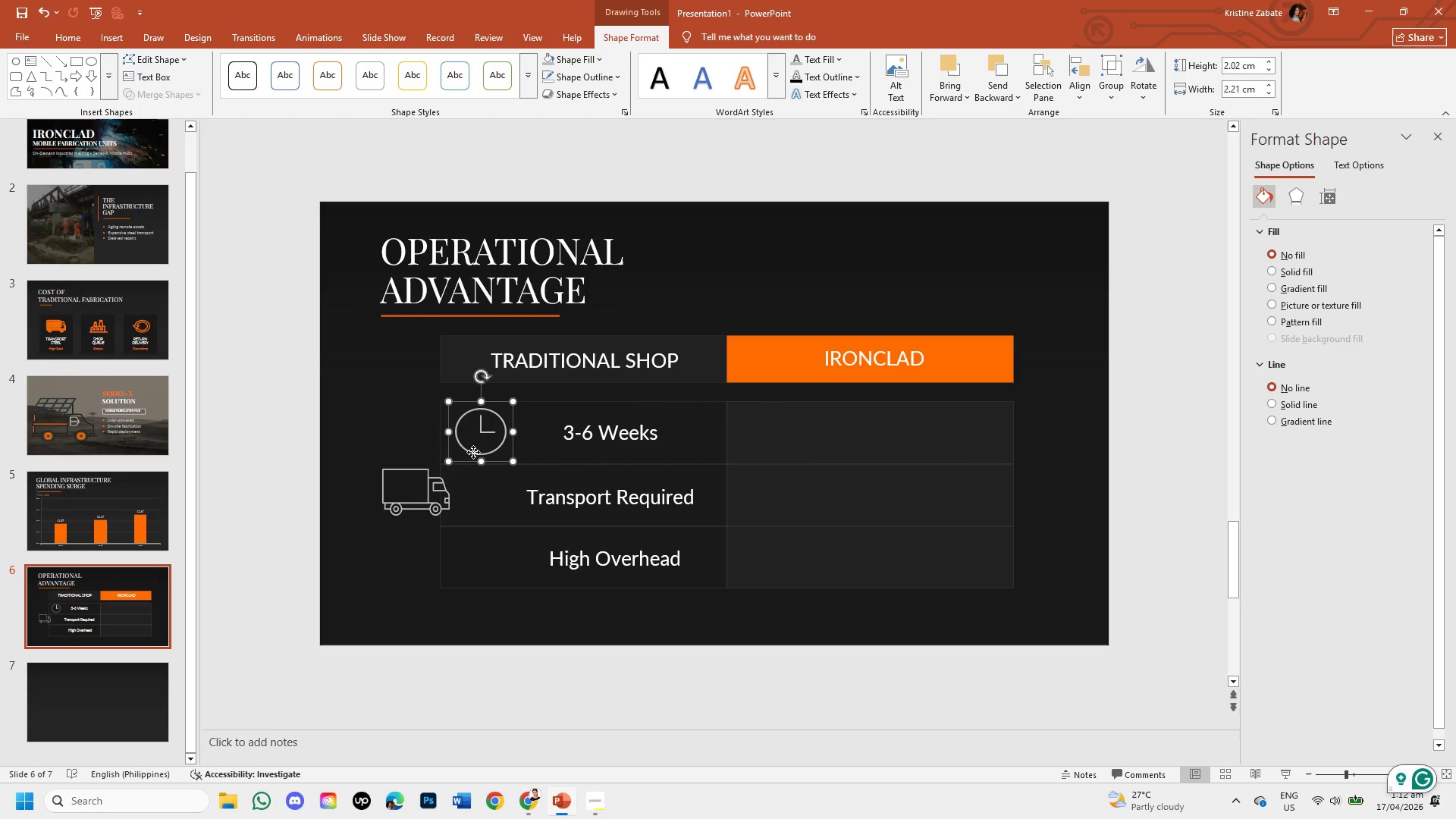 
triple_click([473, 452])
 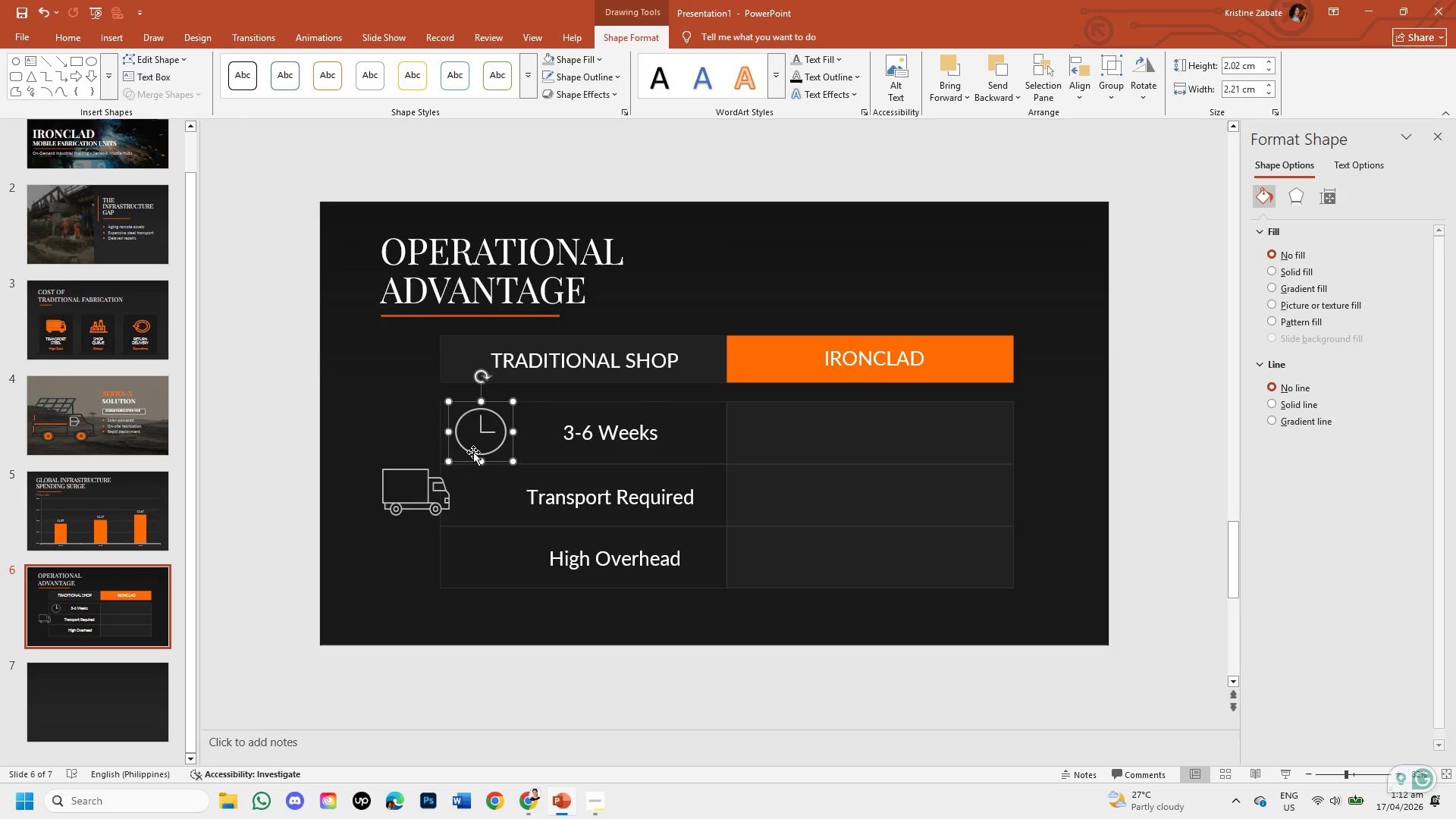 
triple_click([473, 452])
 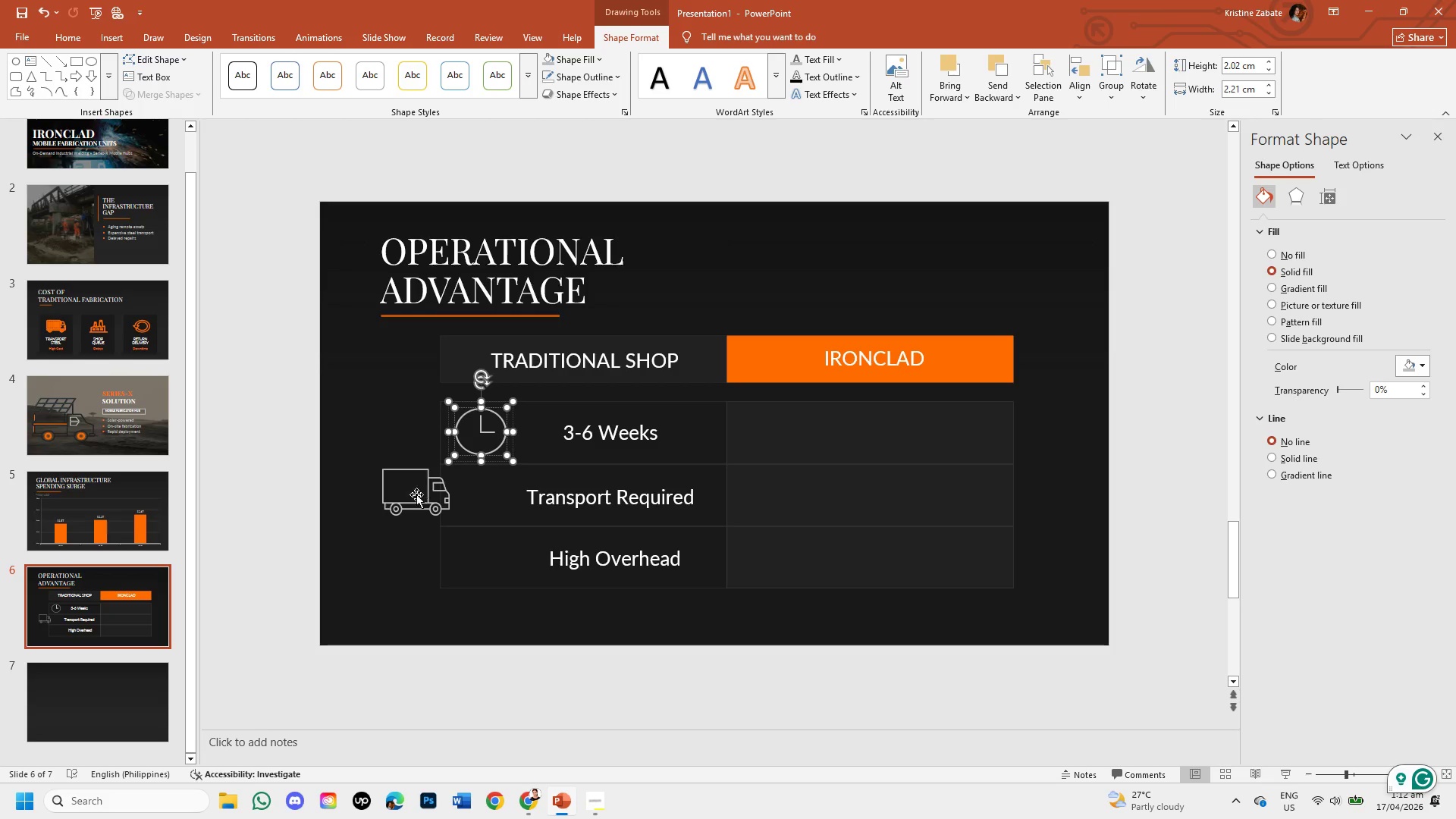 
double_click([404, 508])
 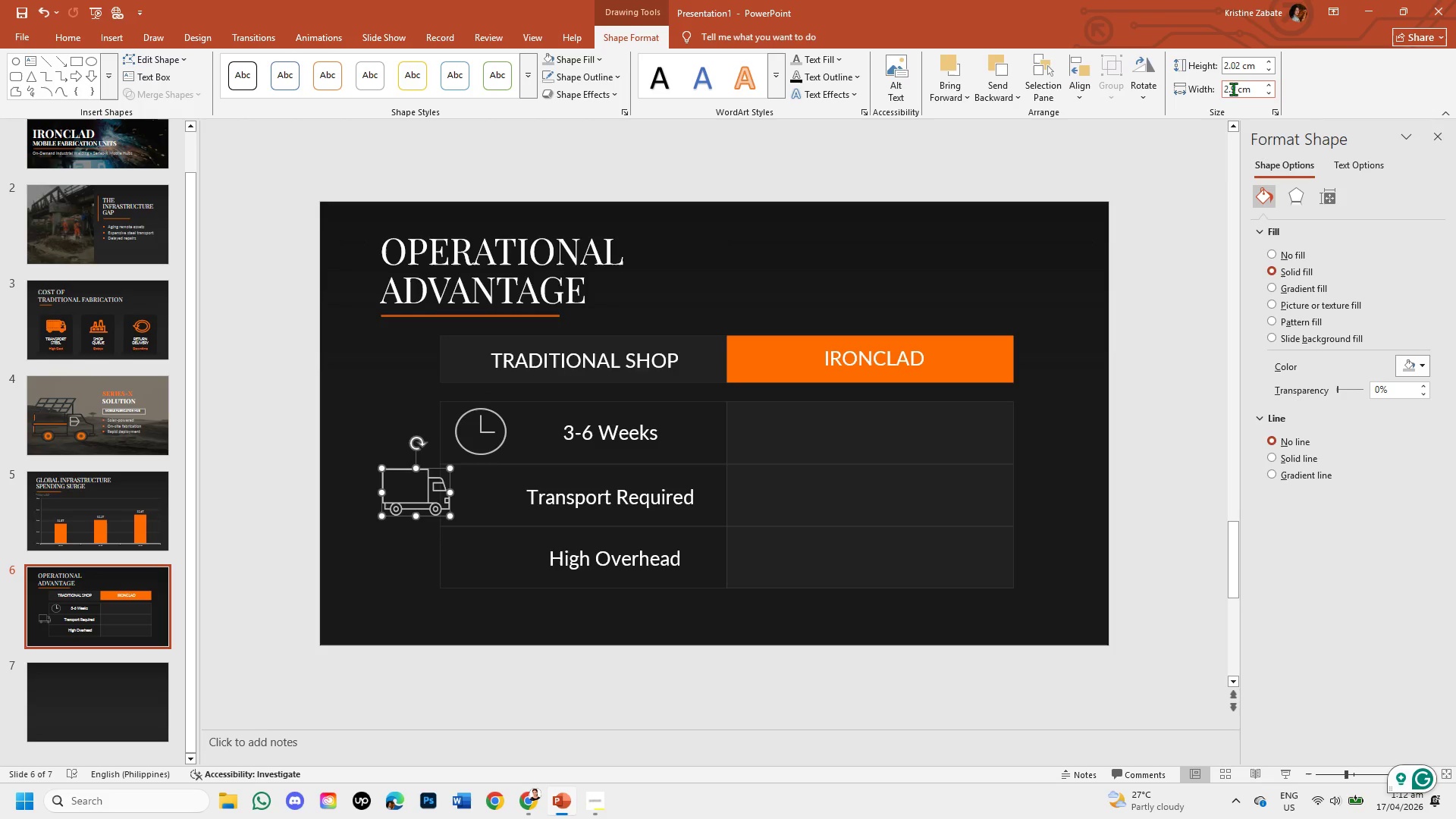 
left_click([1234, 91])
 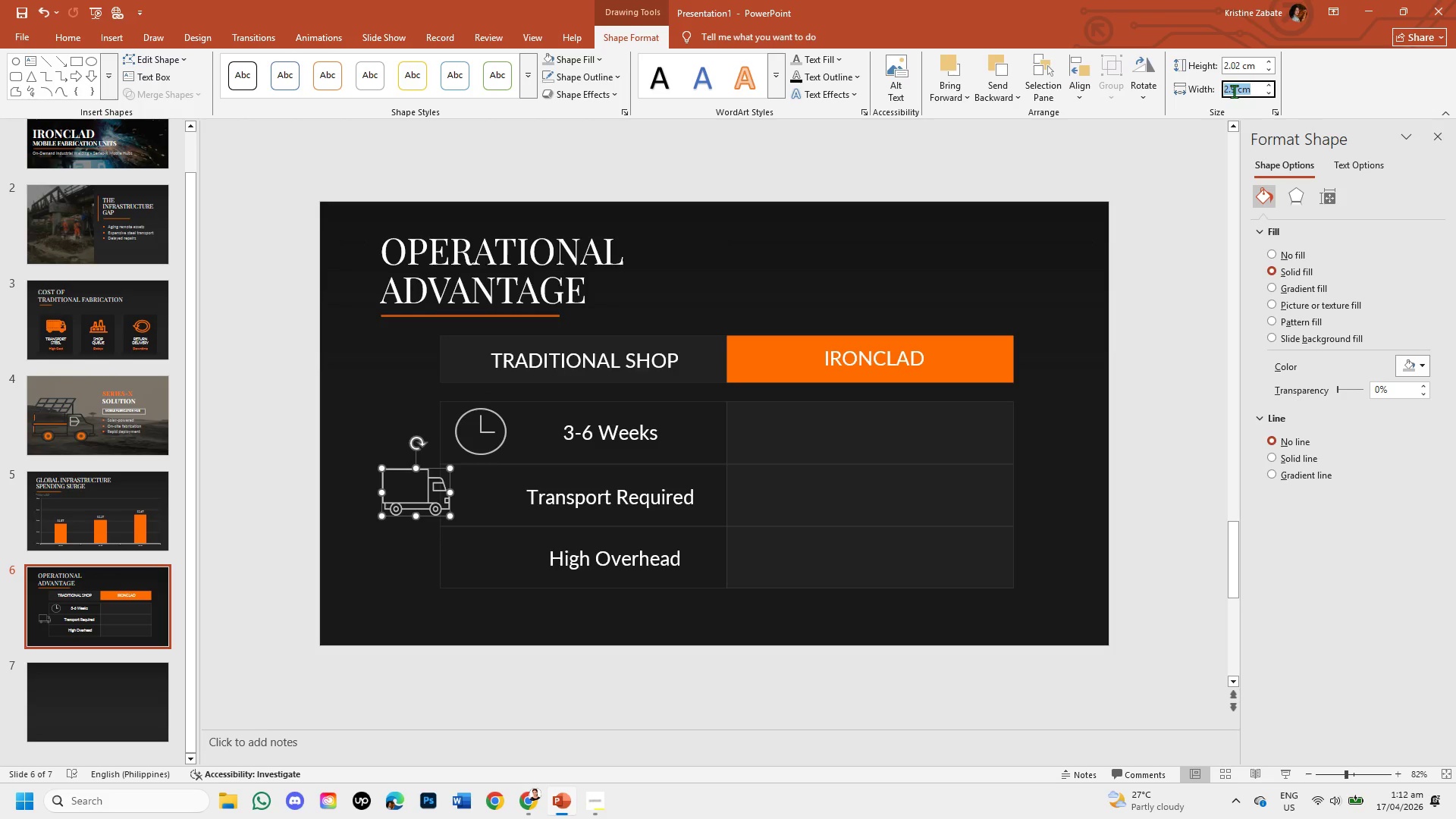 
left_click([1234, 91])
 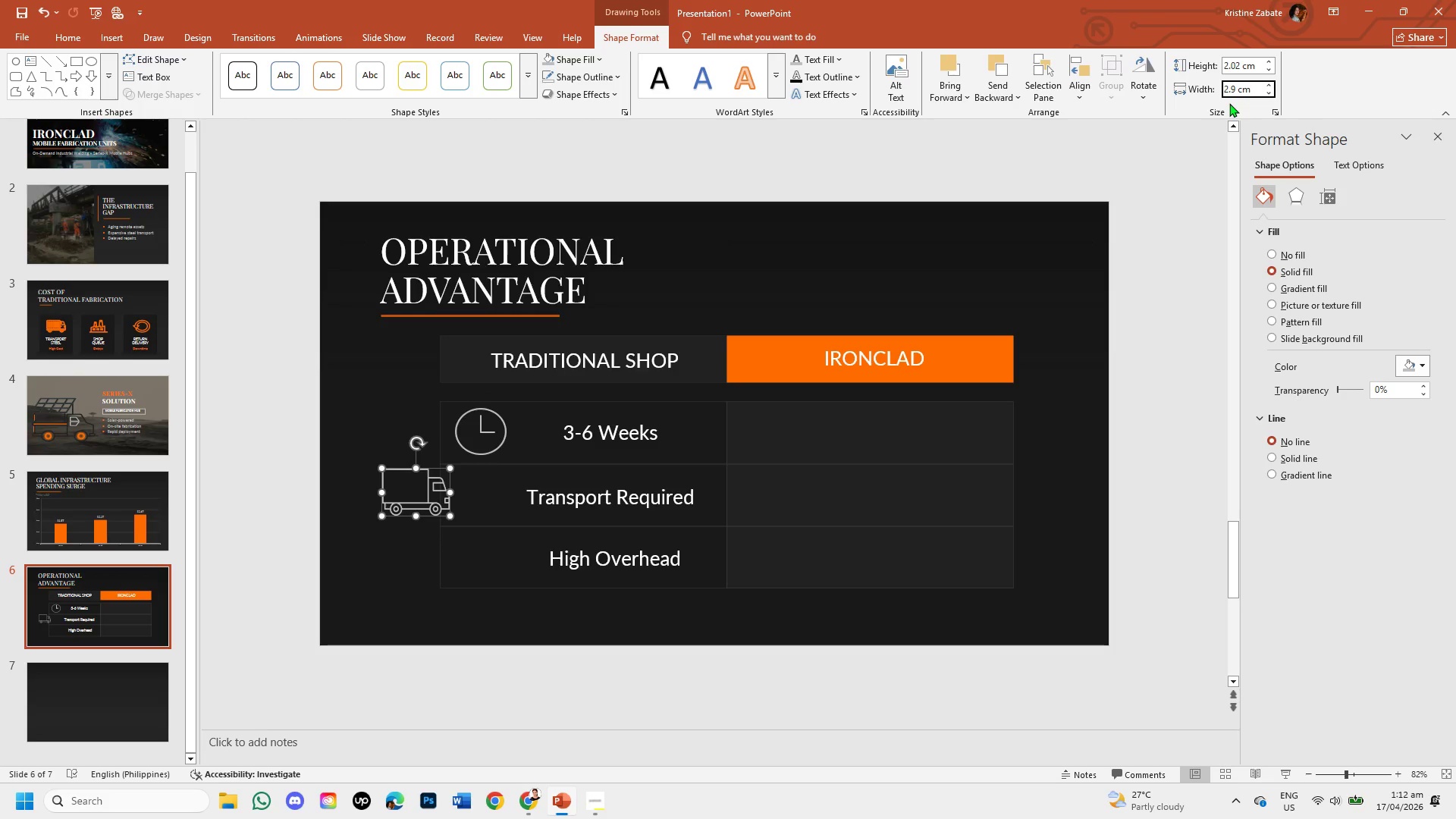 
key(Backspace)
 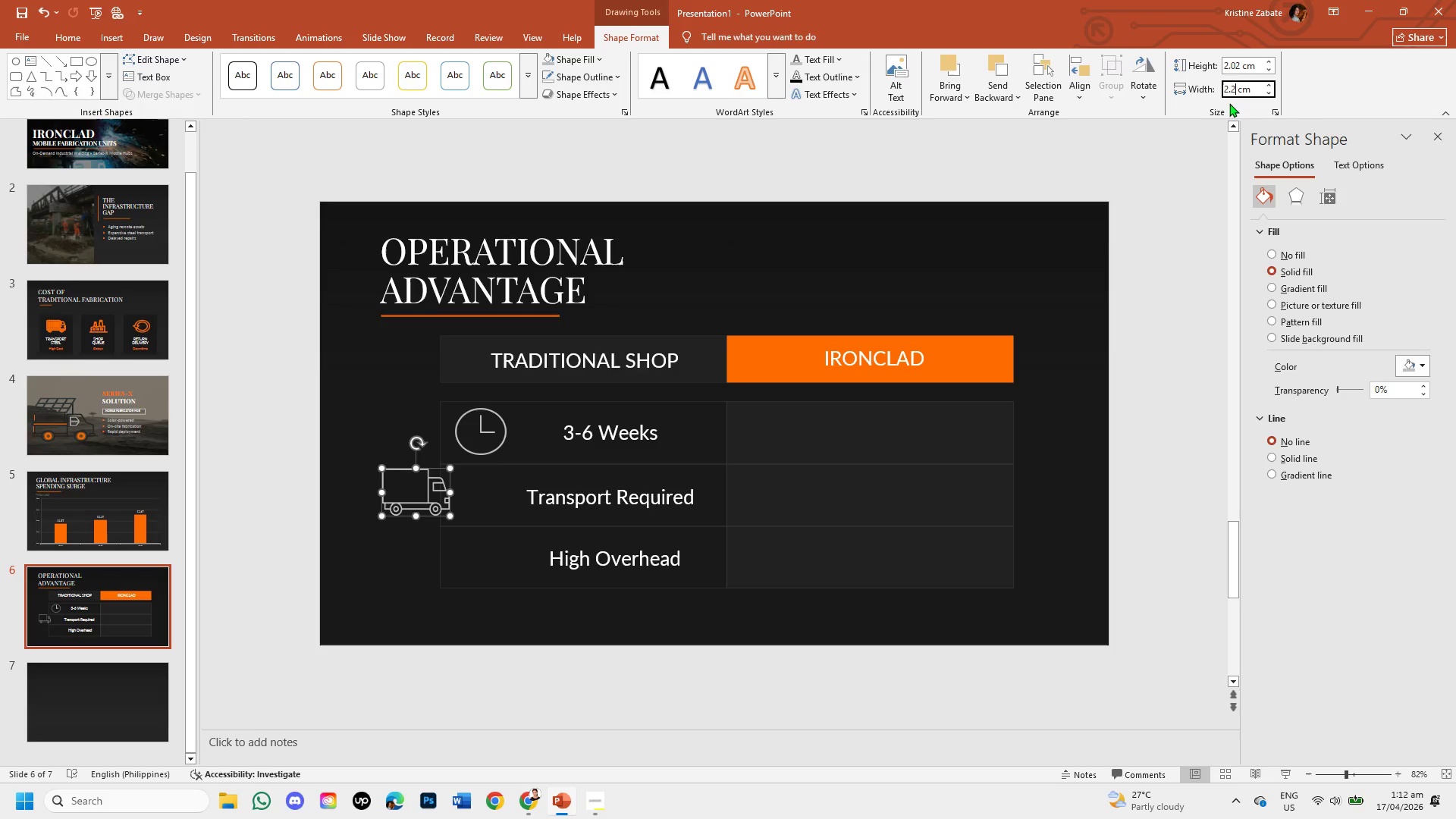 
key(Numpad2)
 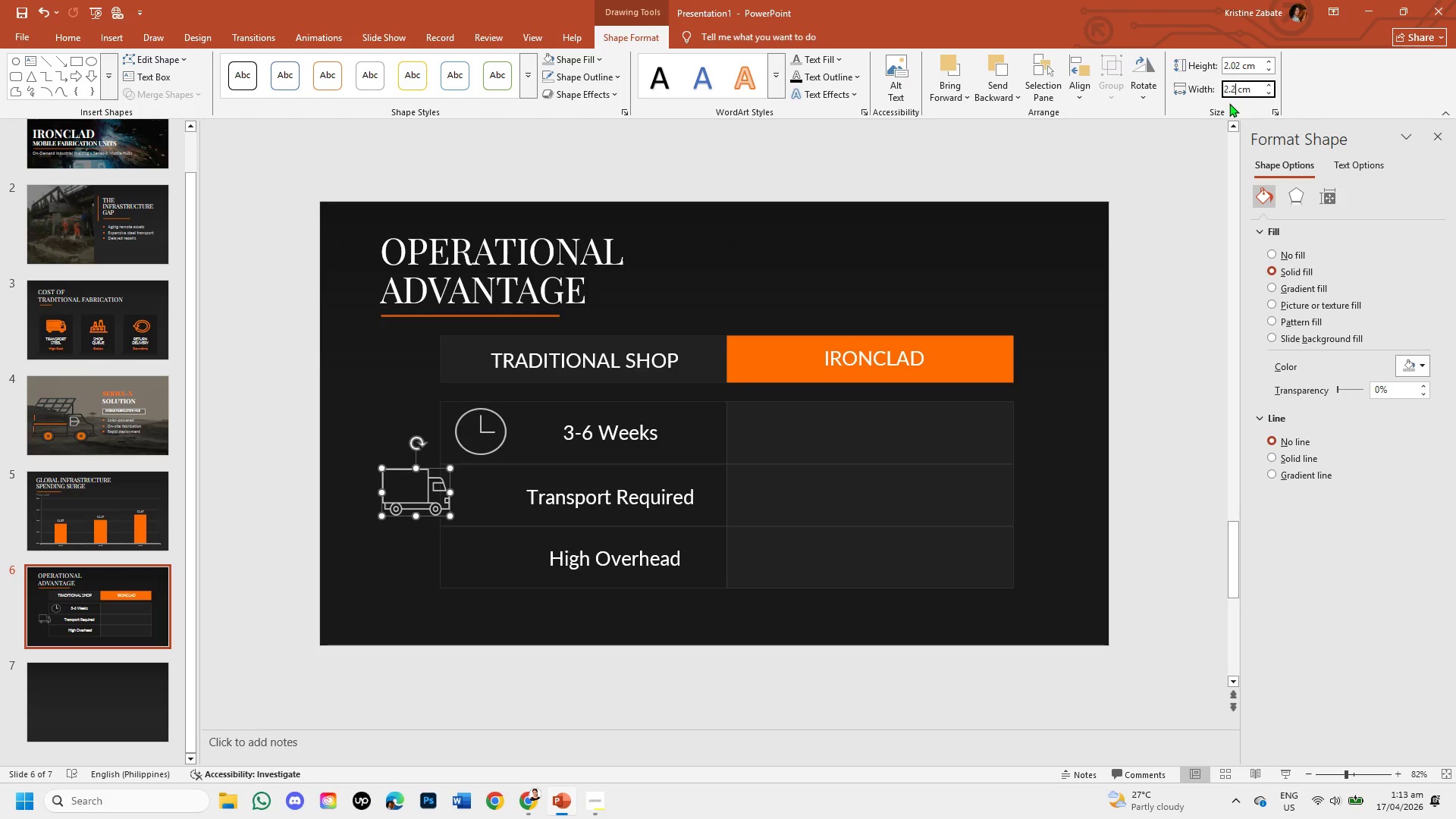 
key(Numpad1)
 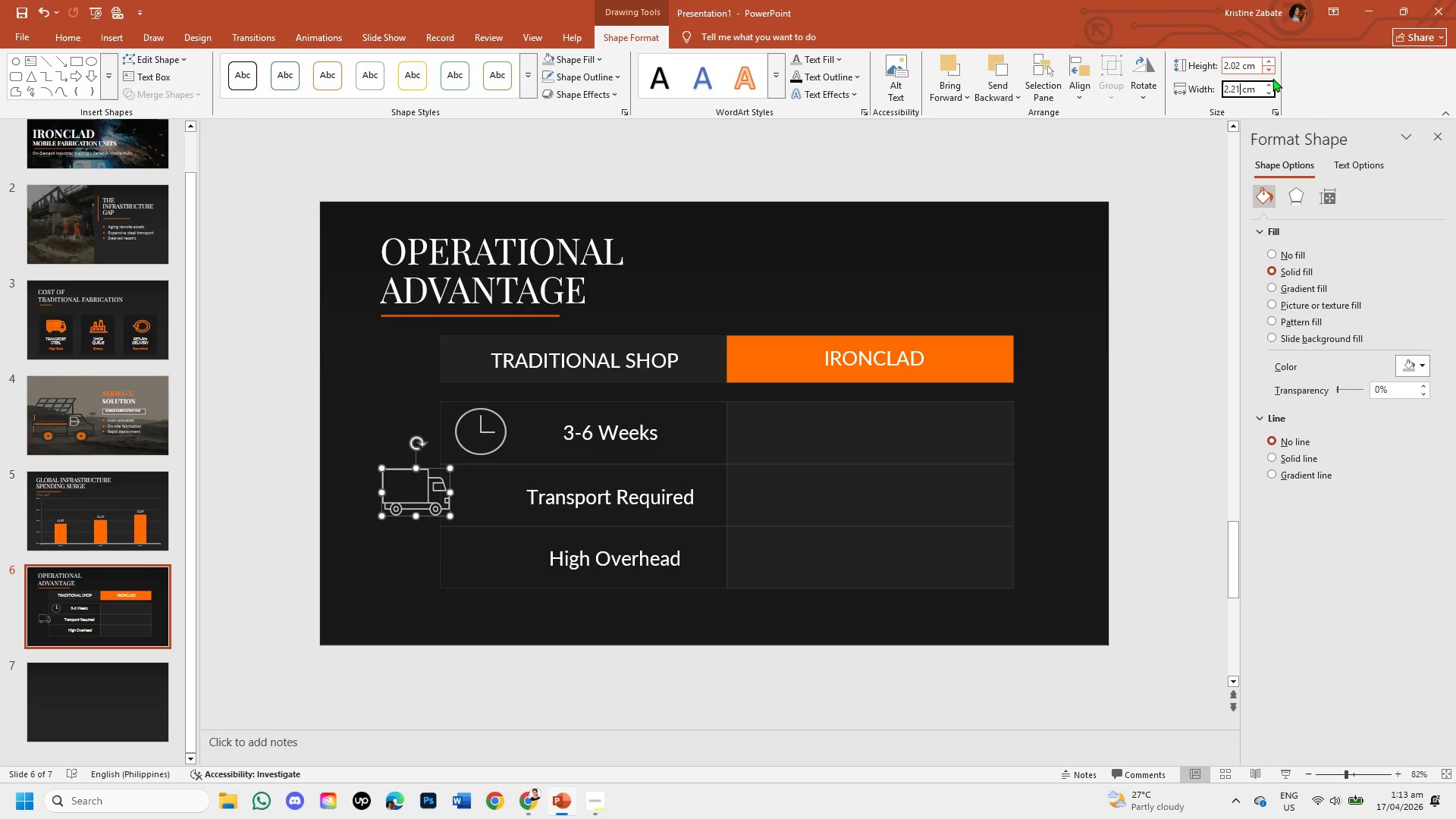 
left_click([1163, 211])
 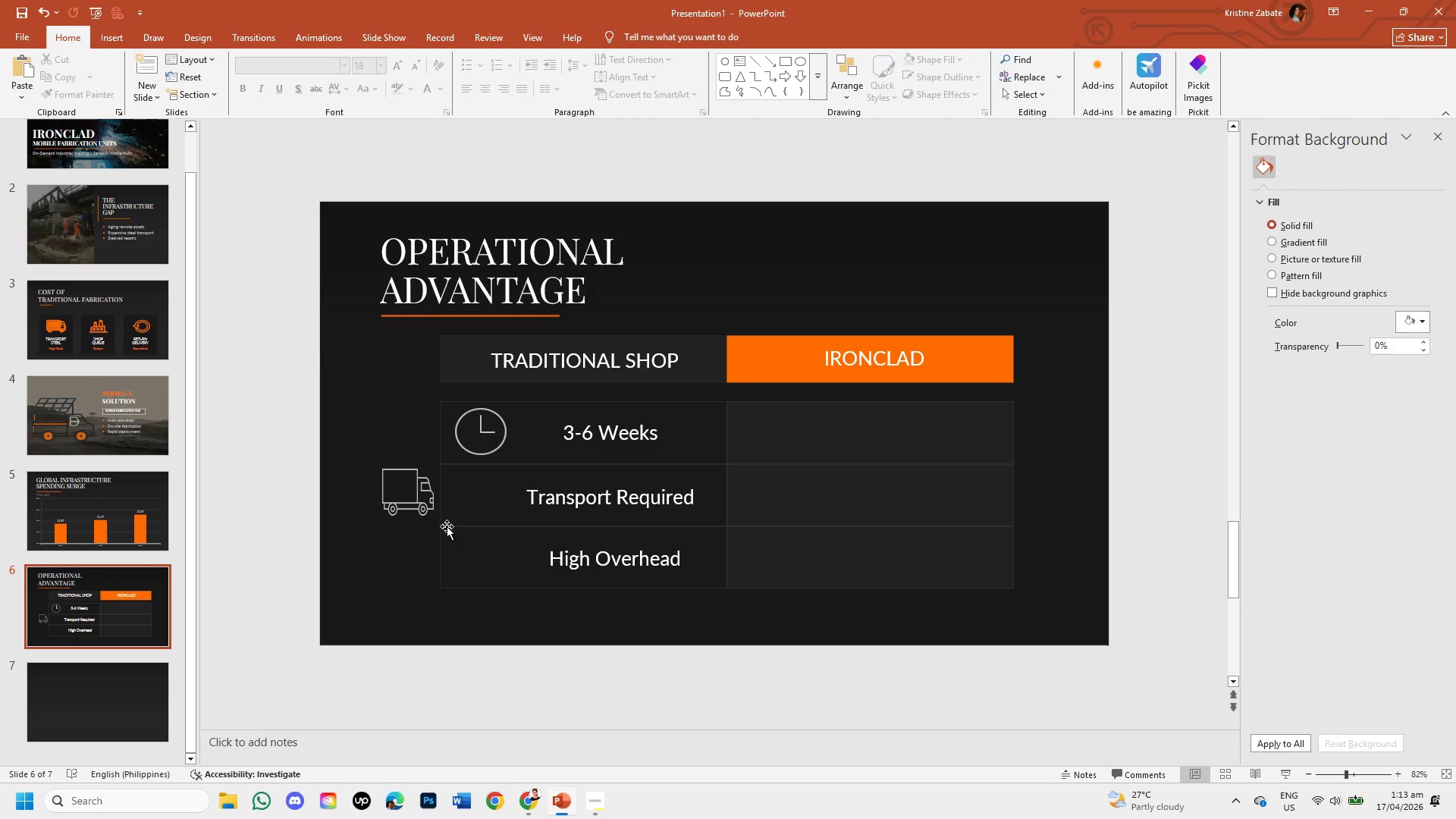 
left_click([417, 503])
 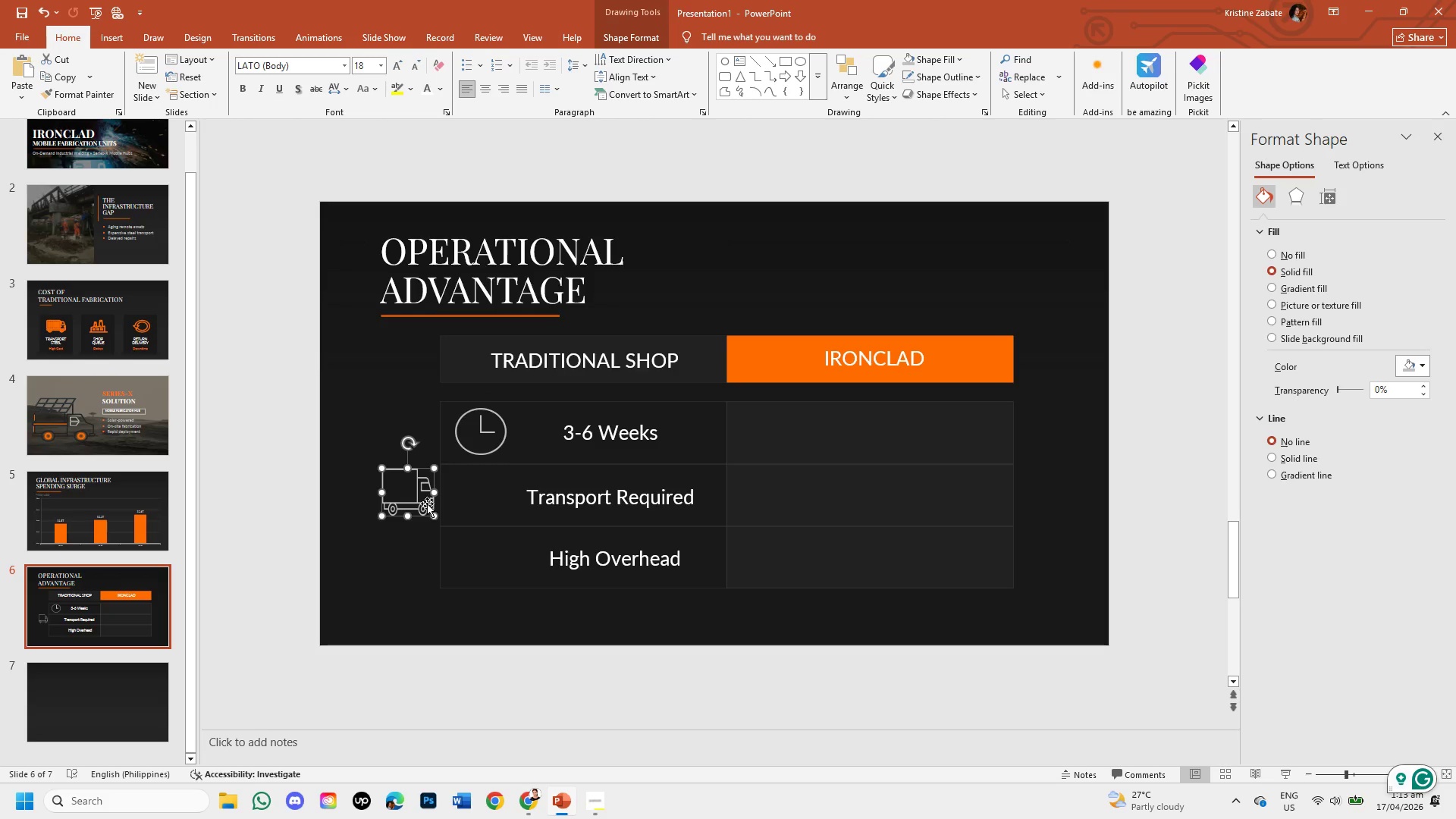 
left_click_drag(start_coordinate=[427, 504], to_coordinate=[474, 492])
 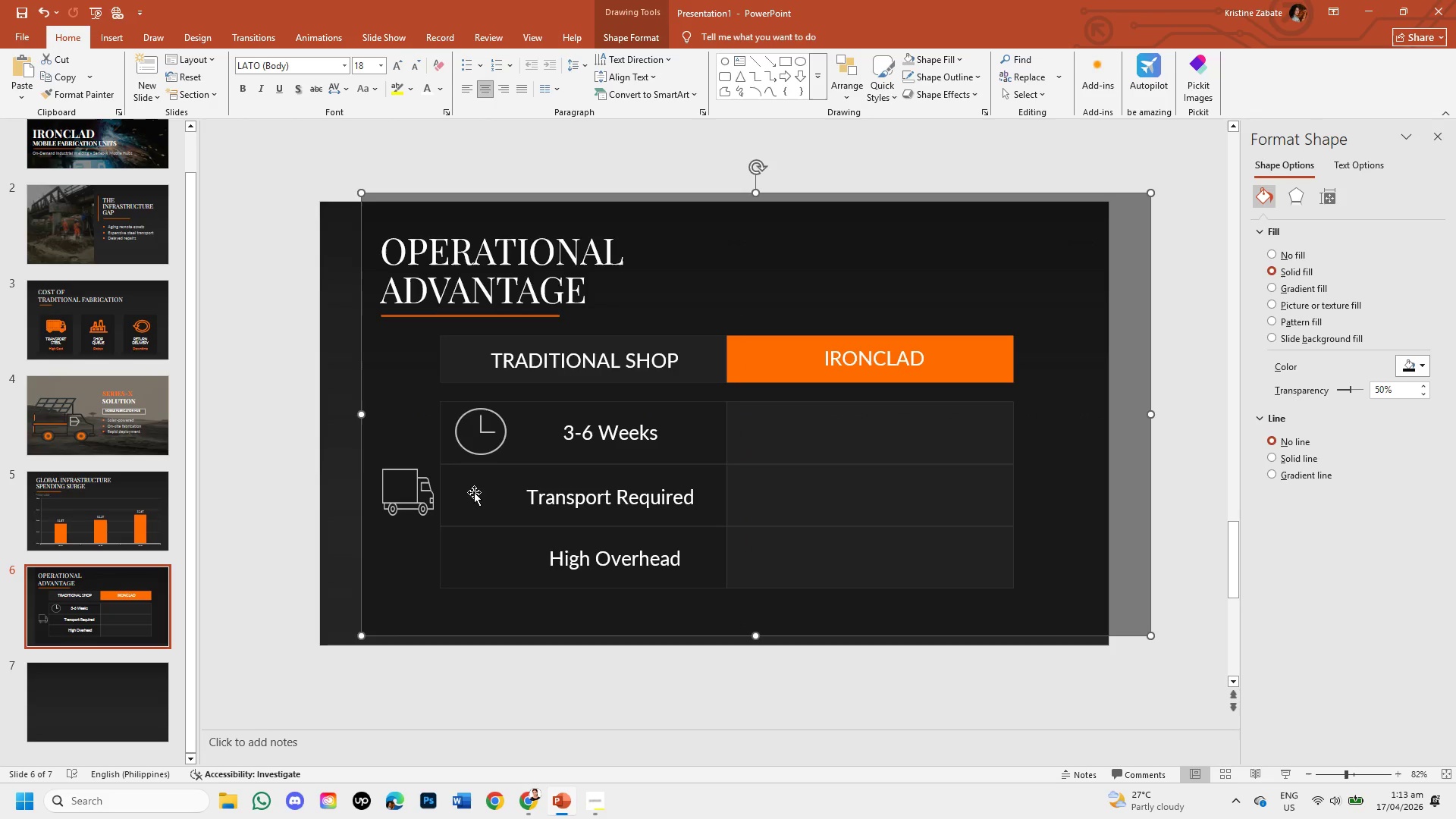 
key(Control+Z)
 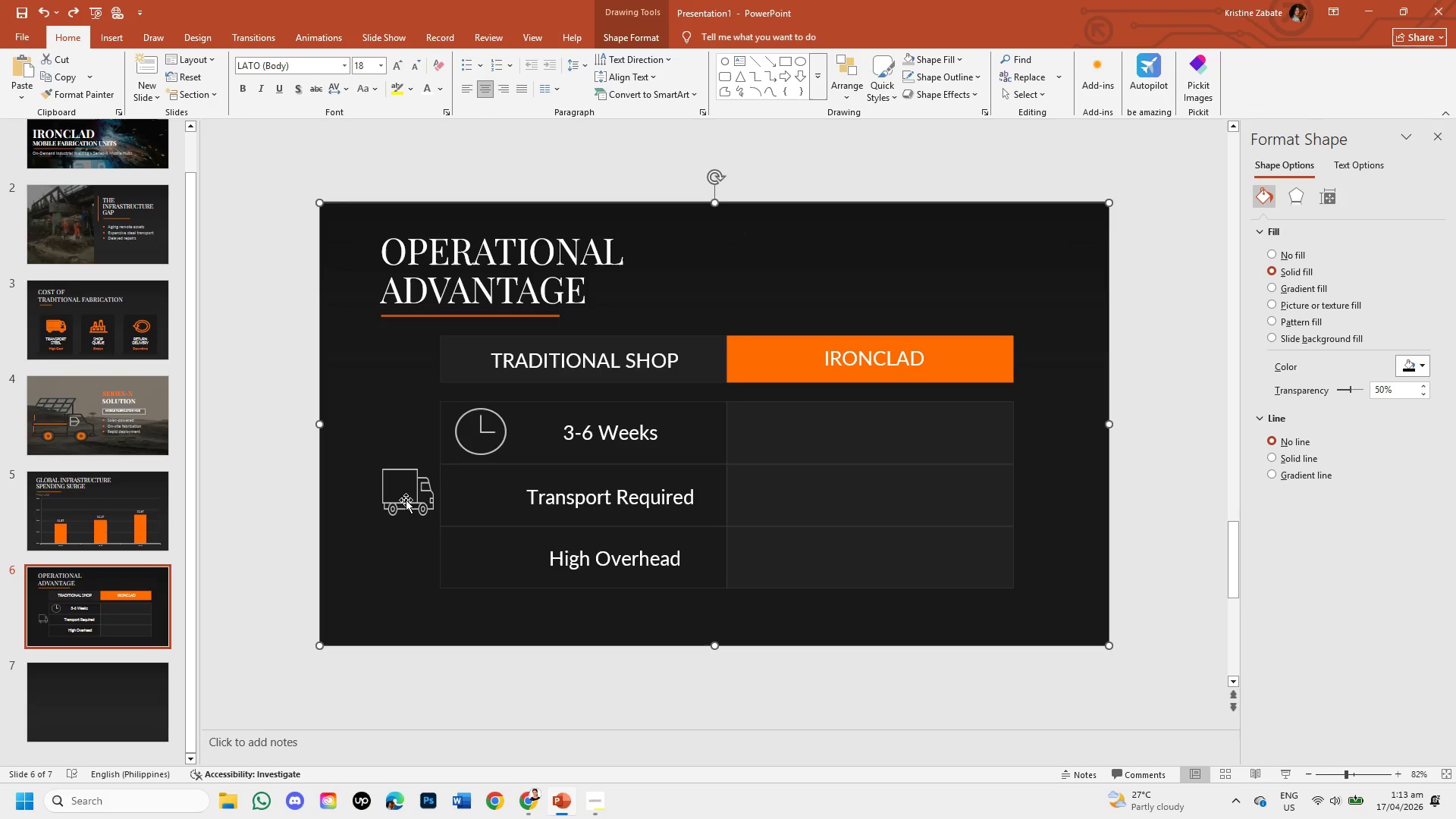 
left_click([395, 504])
 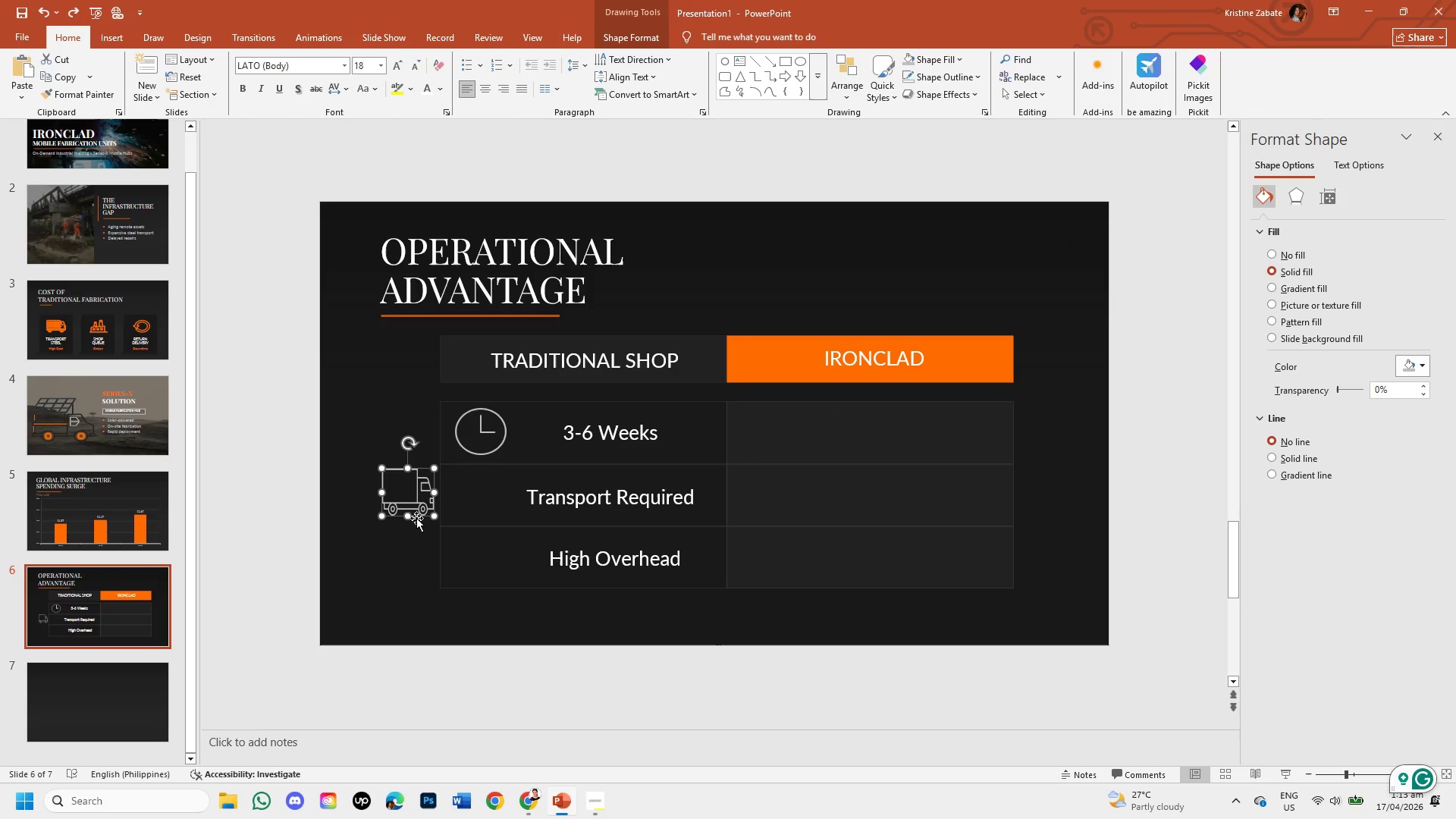 
left_click_drag(start_coordinate=[416, 518], to_coordinate=[495, 523])
 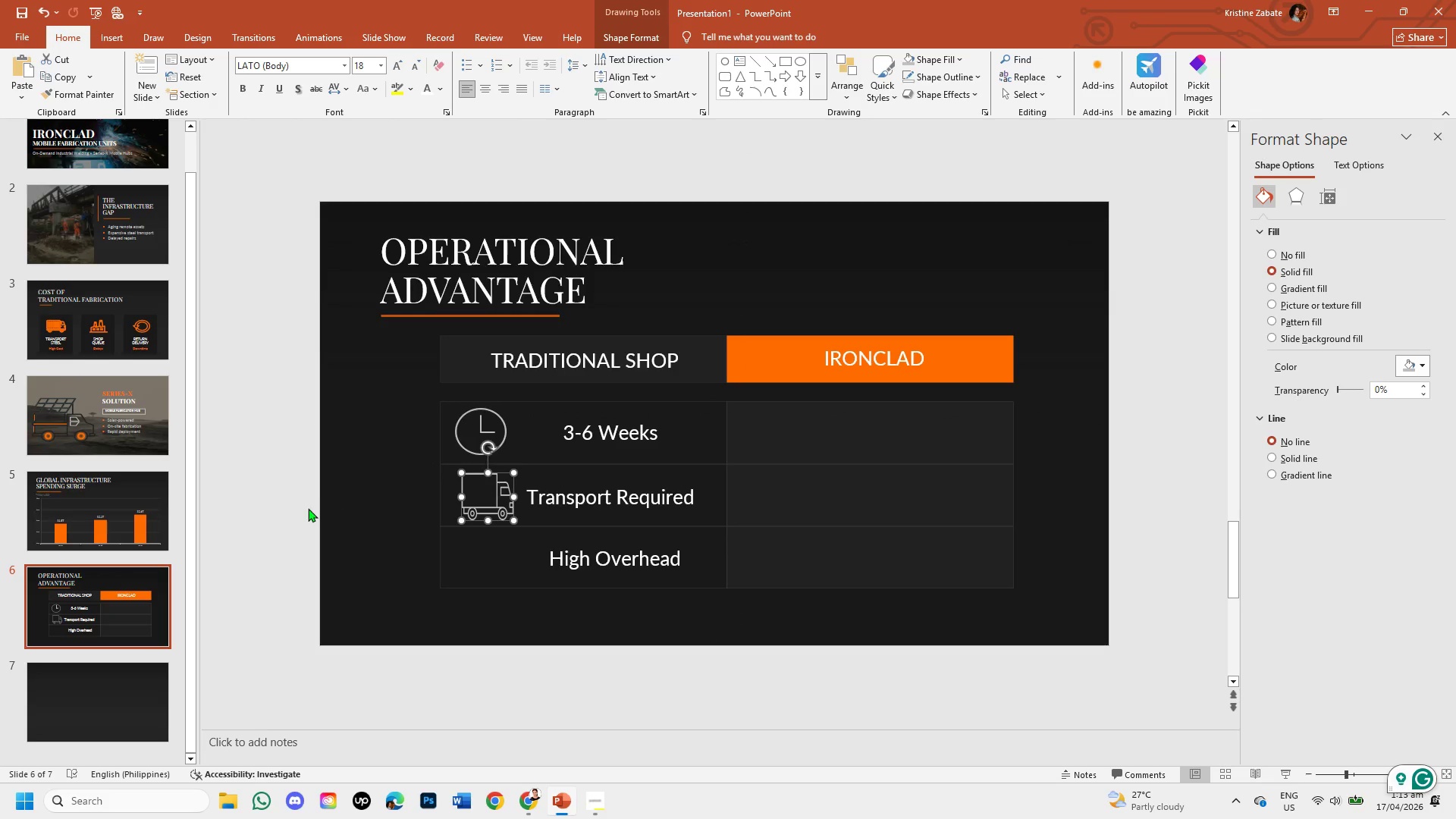 
left_click([305, 507])
 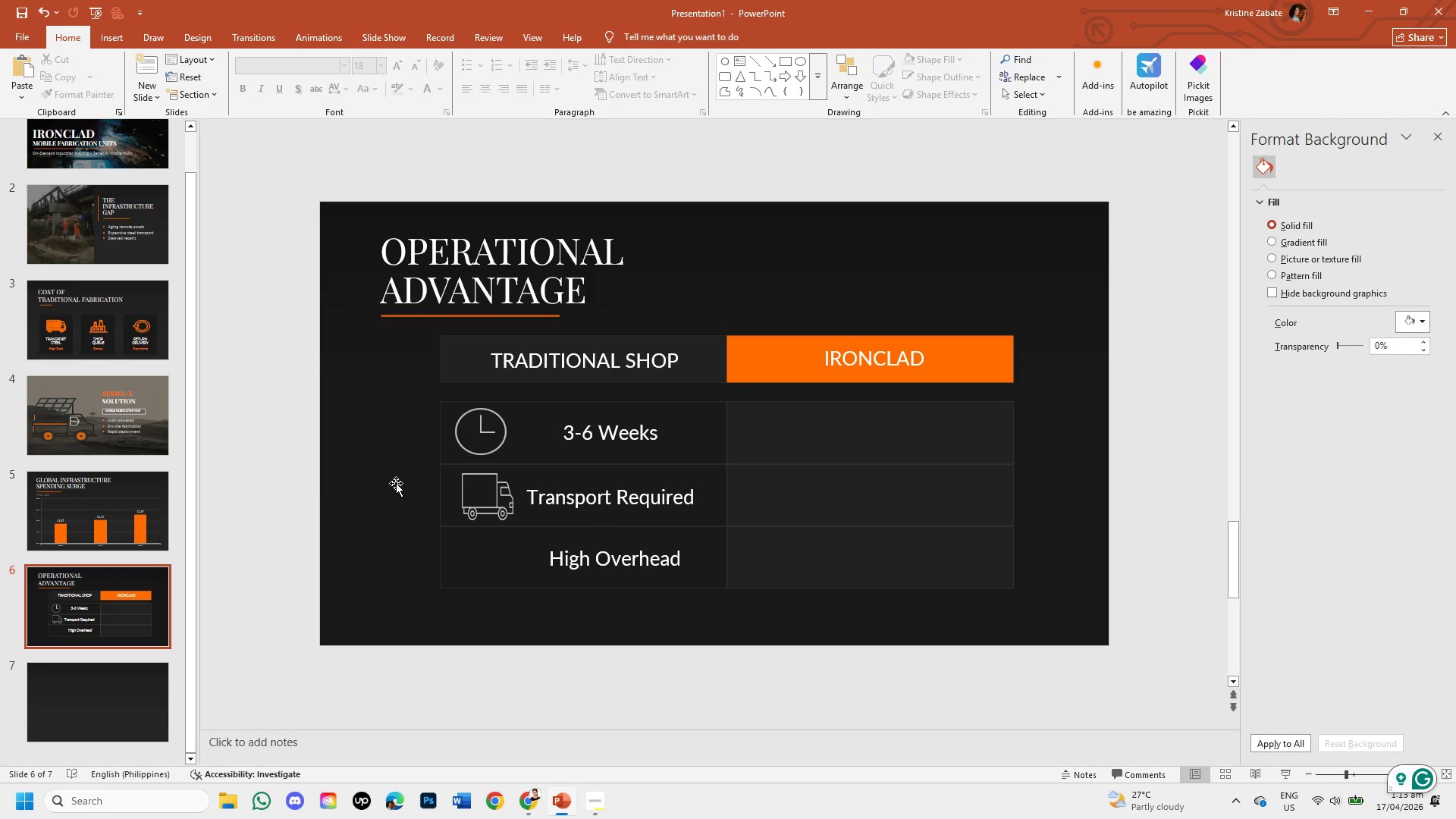 
wait(38.77)
 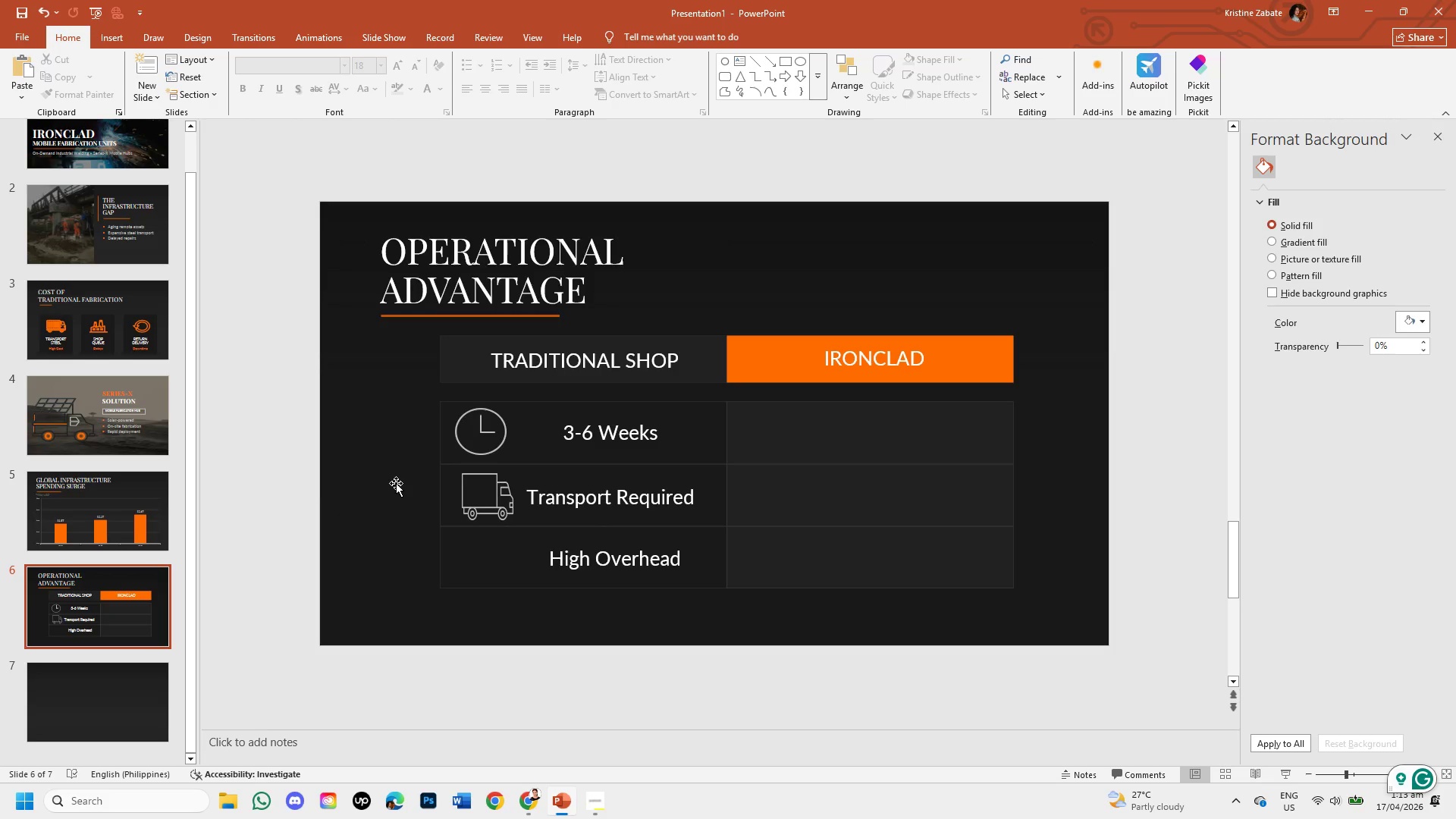 
left_click([496, 447])
 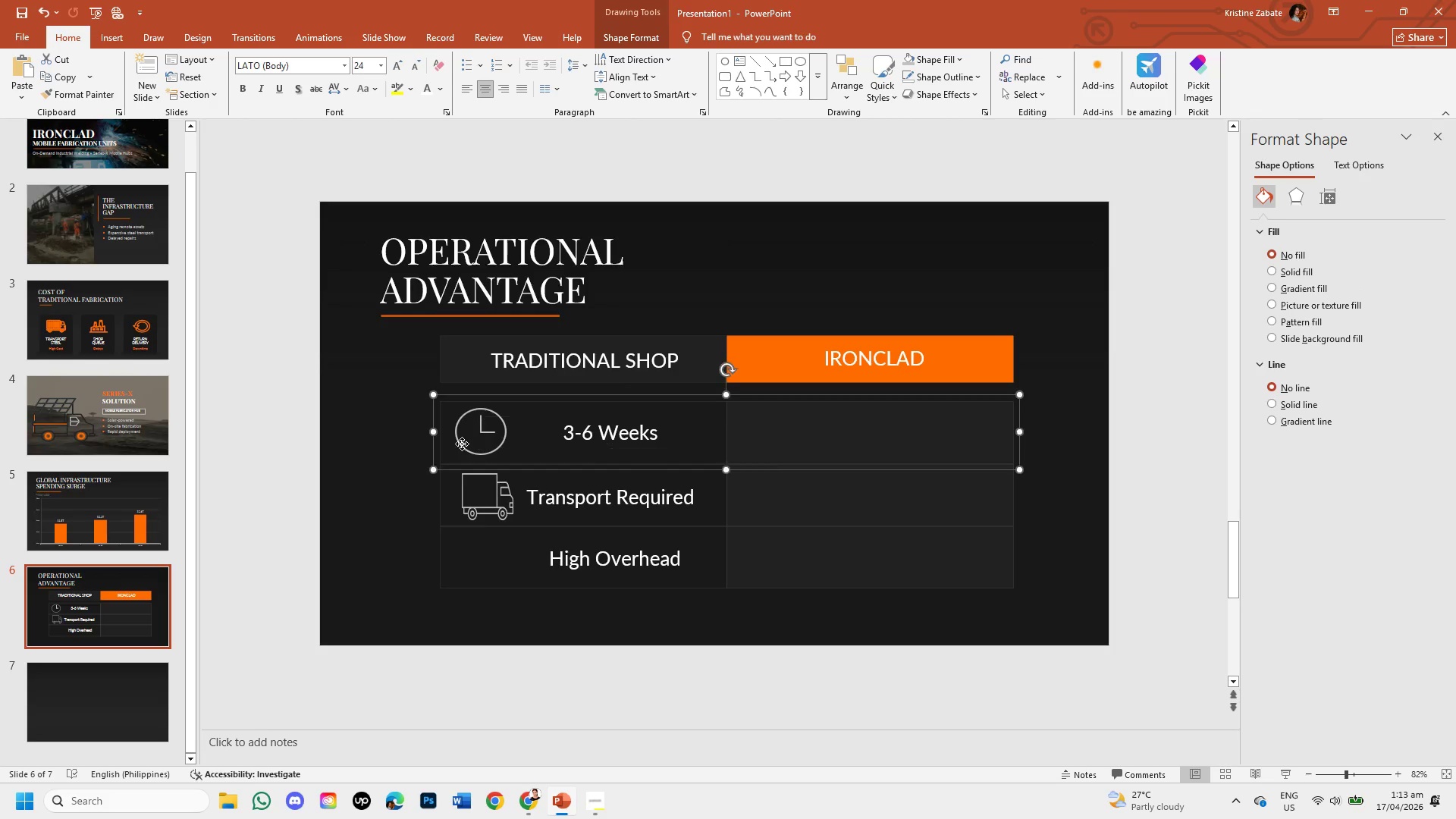 
double_click([462, 444])
 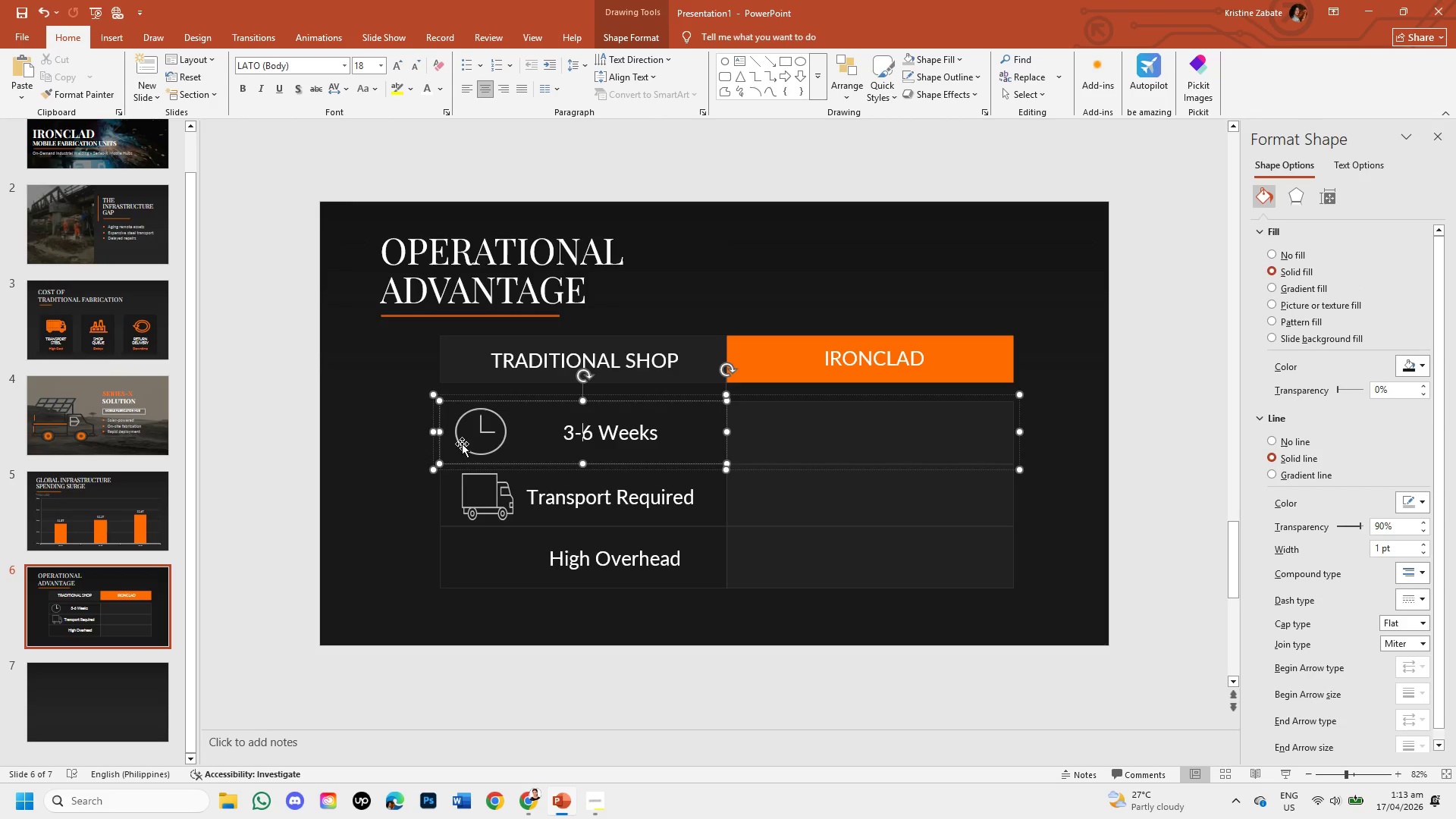 
triple_click([462, 444])
 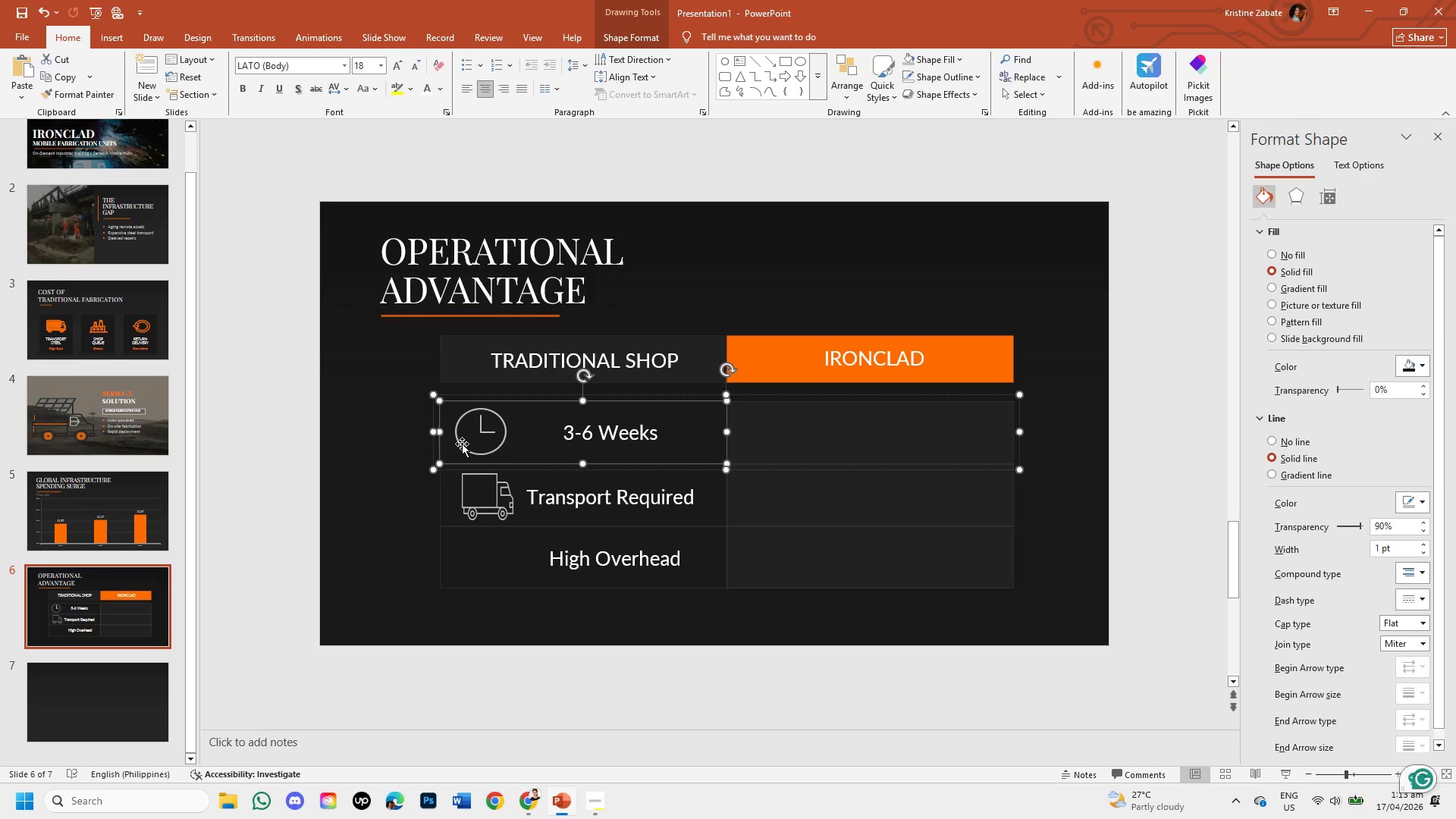 
left_click([462, 444])
 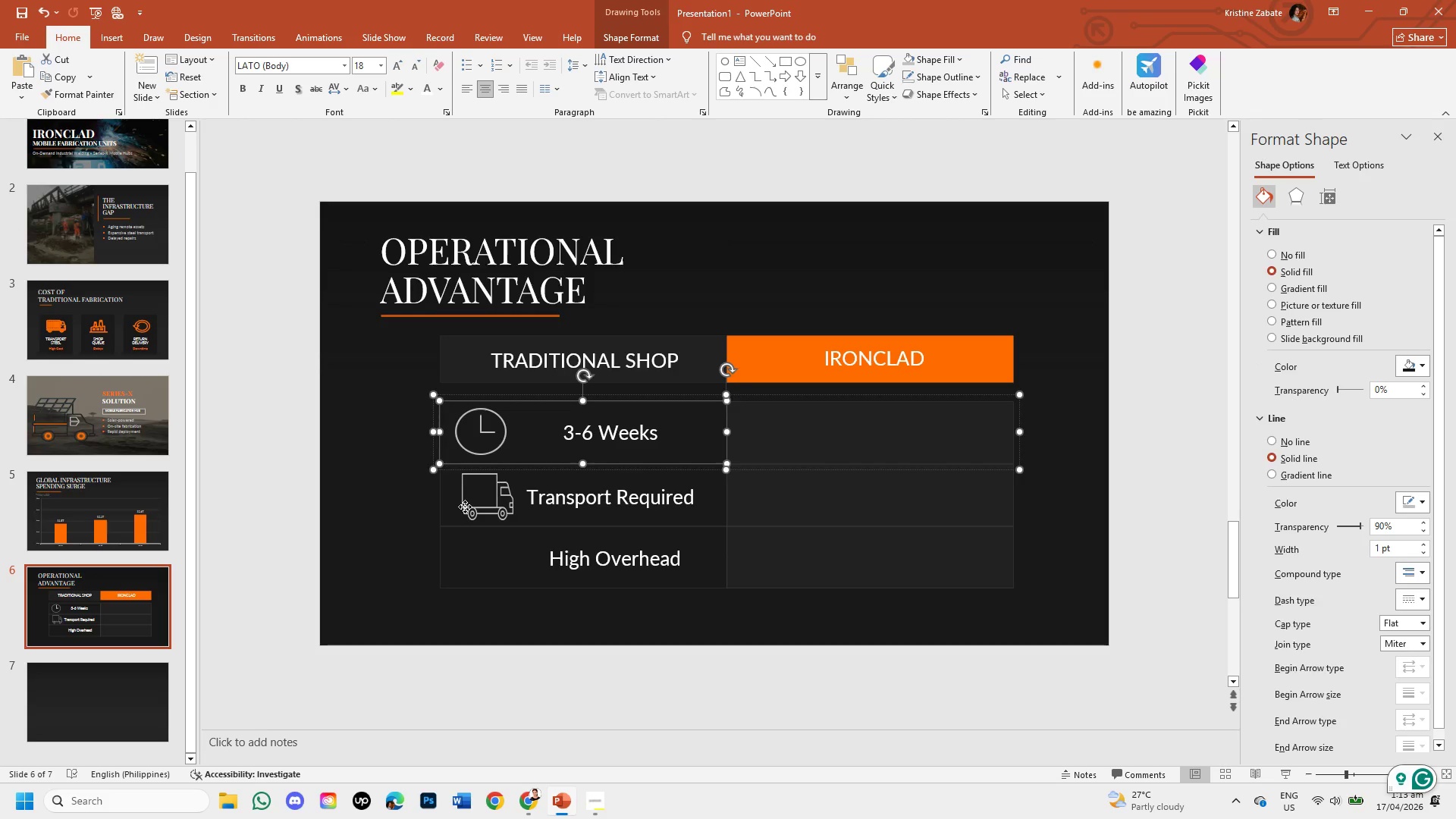 
left_click([465, 507])
 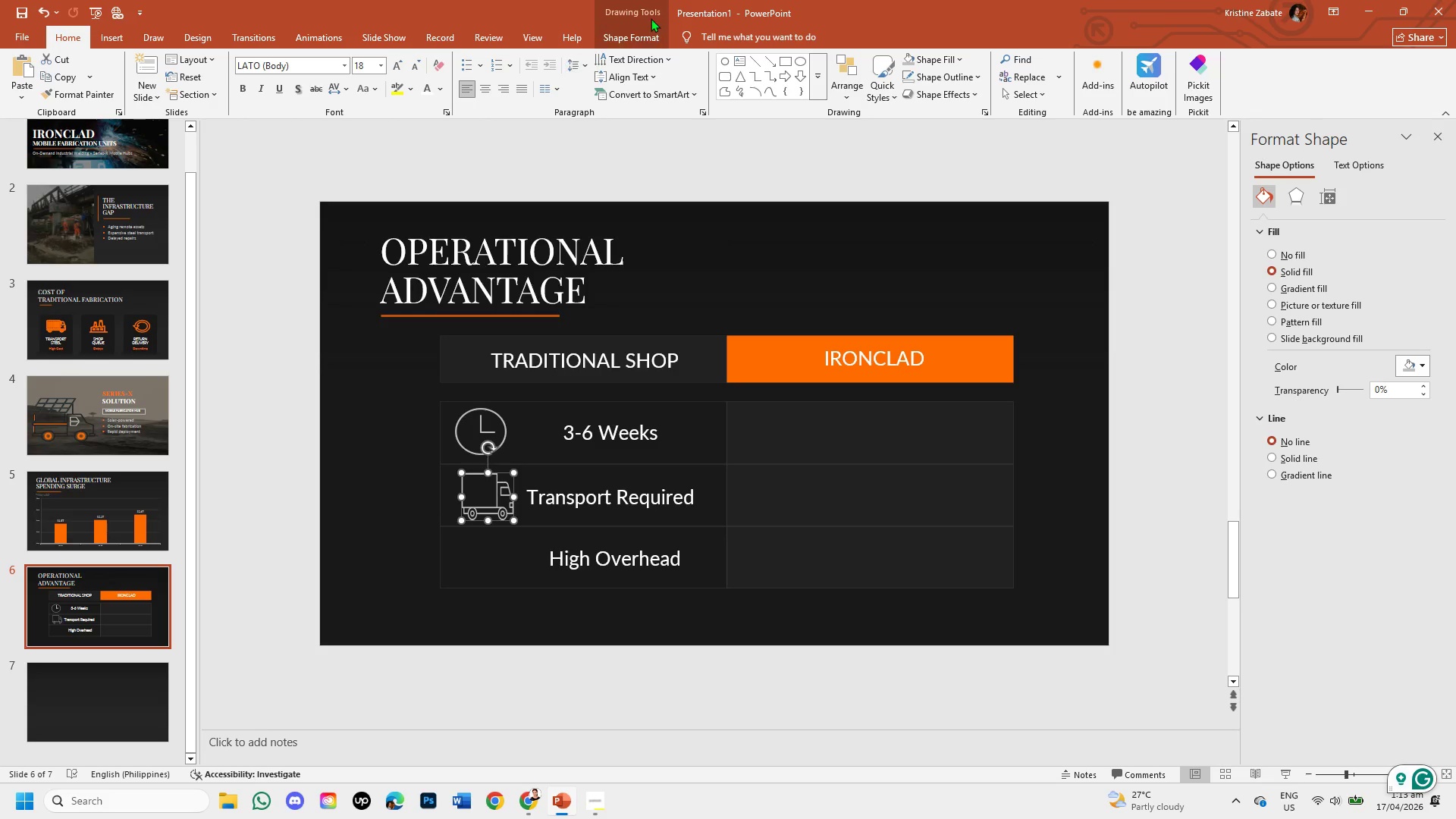 
left_click_drag(start_coordinate=[646, 36], to_coordinate=[598, 385])
 